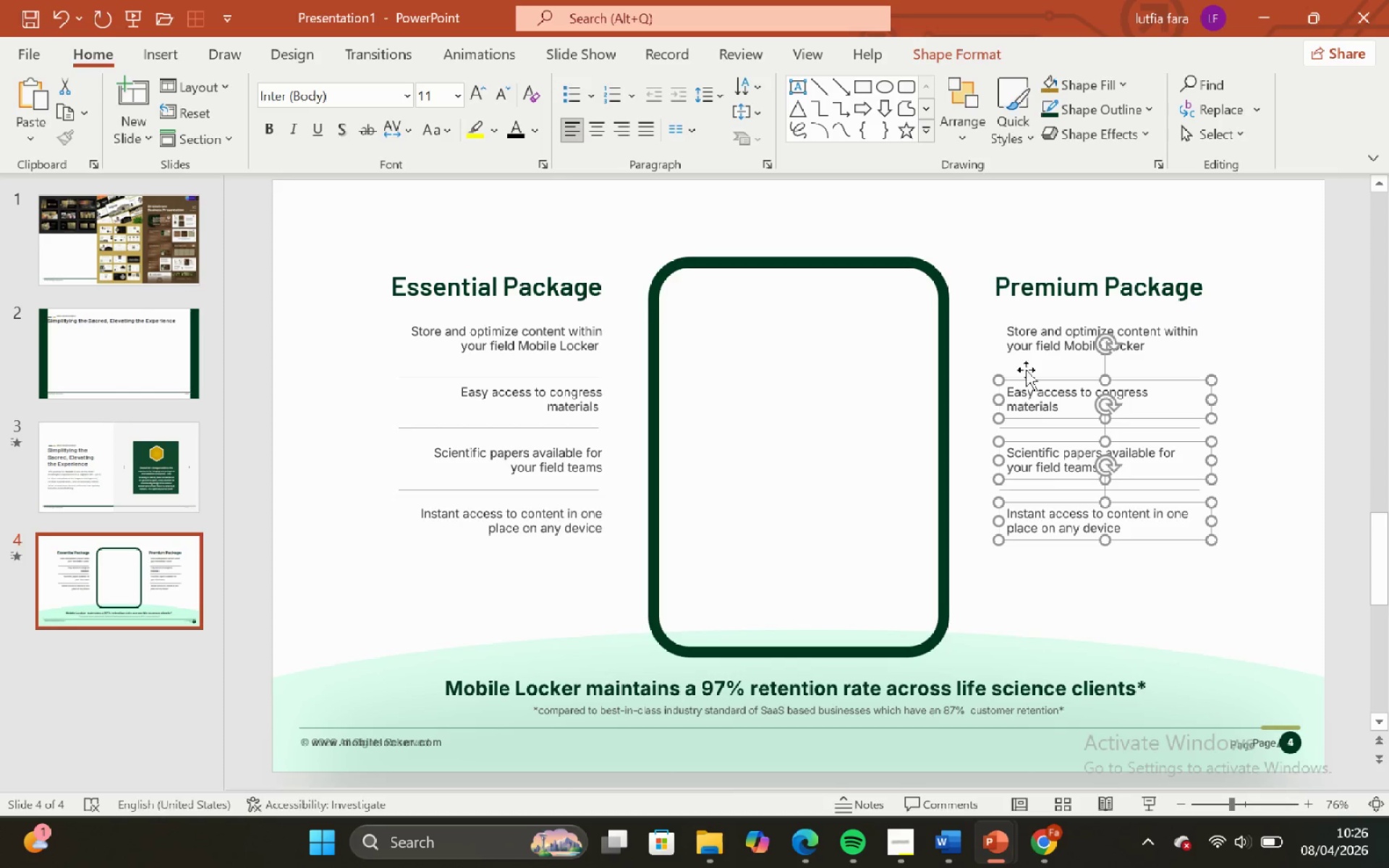 
double_click([1029, 339])
 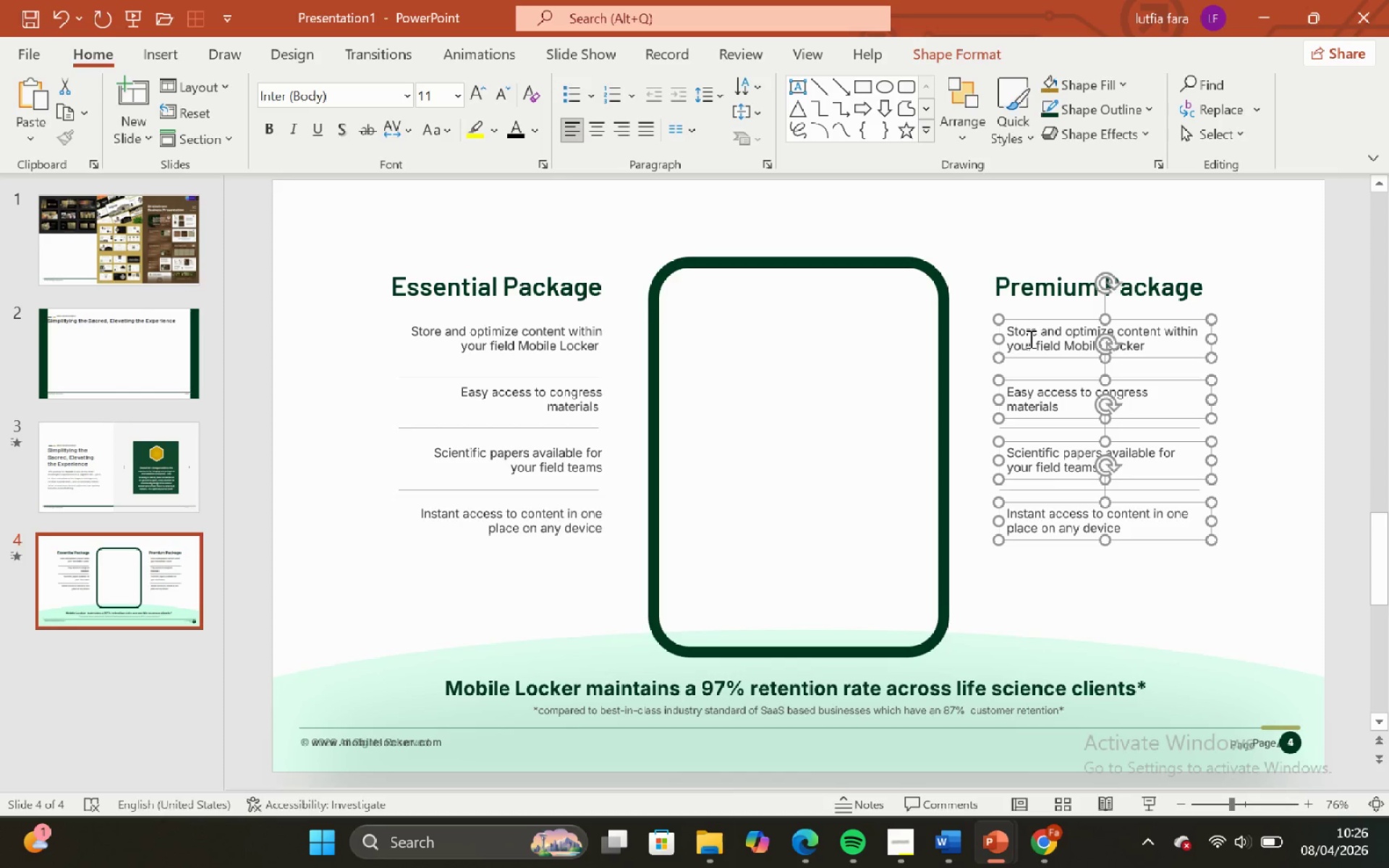 
key(ArrowLeft)
 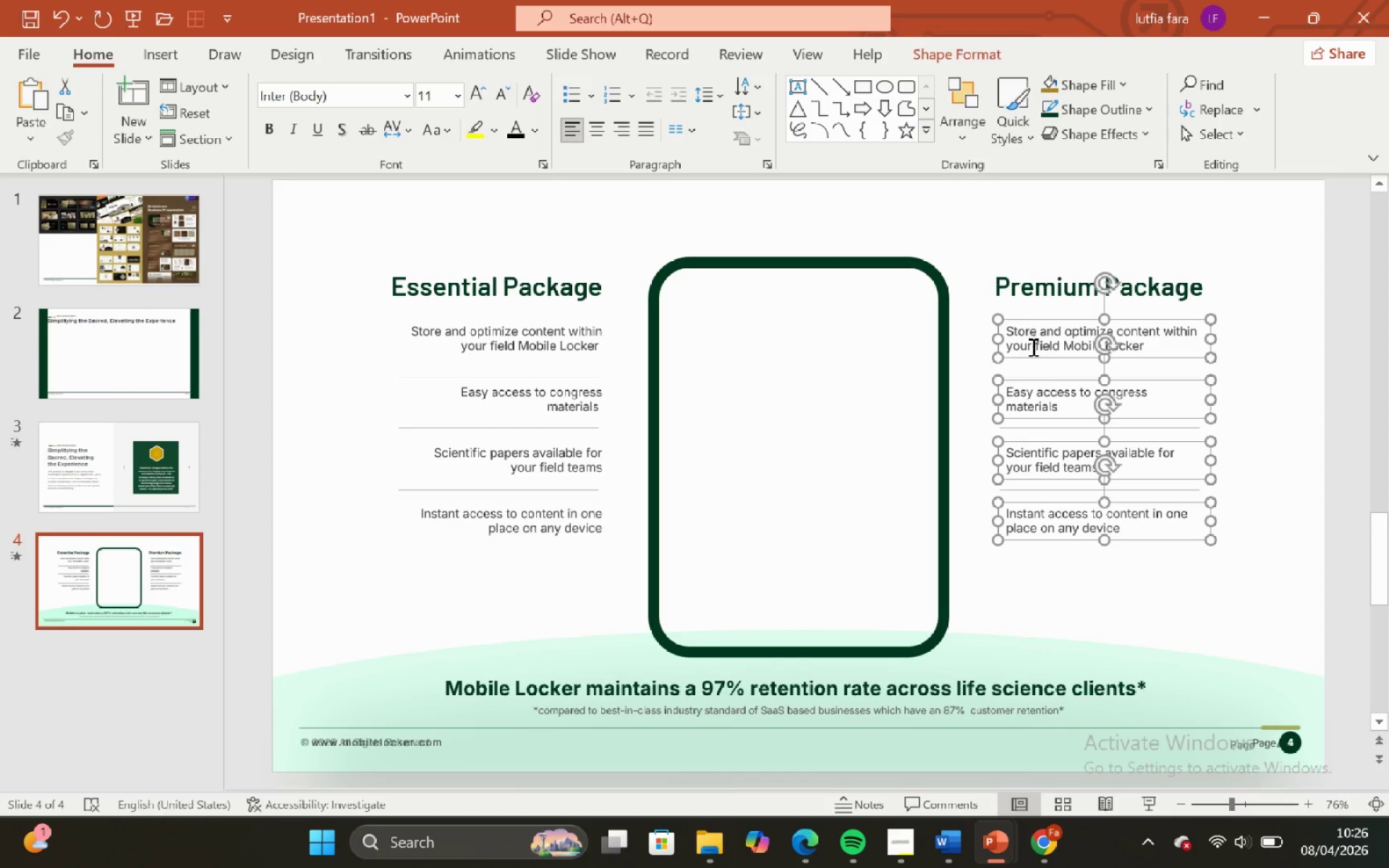 
key(ArrowLeft)
 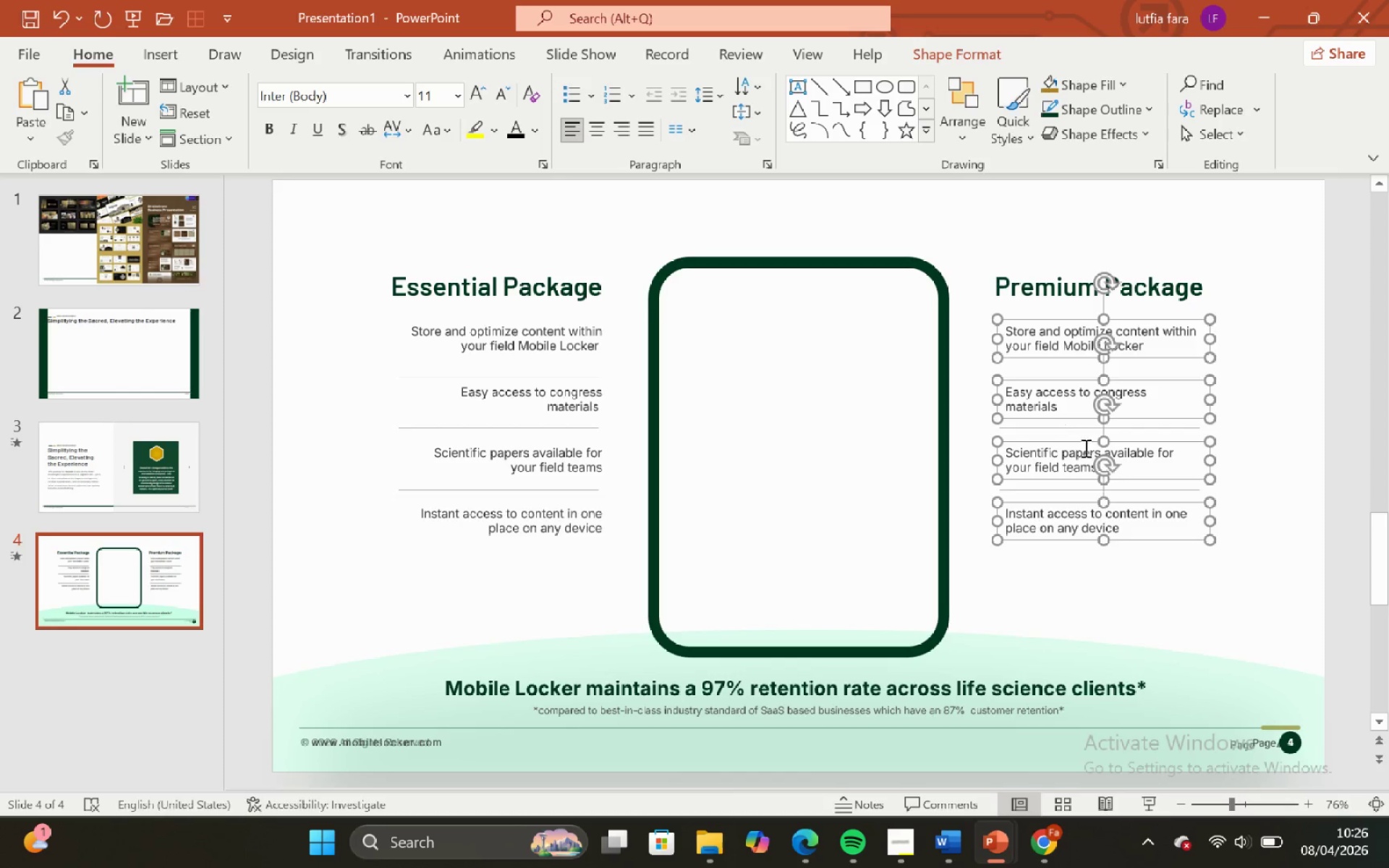 
key(ArrowLeft)
 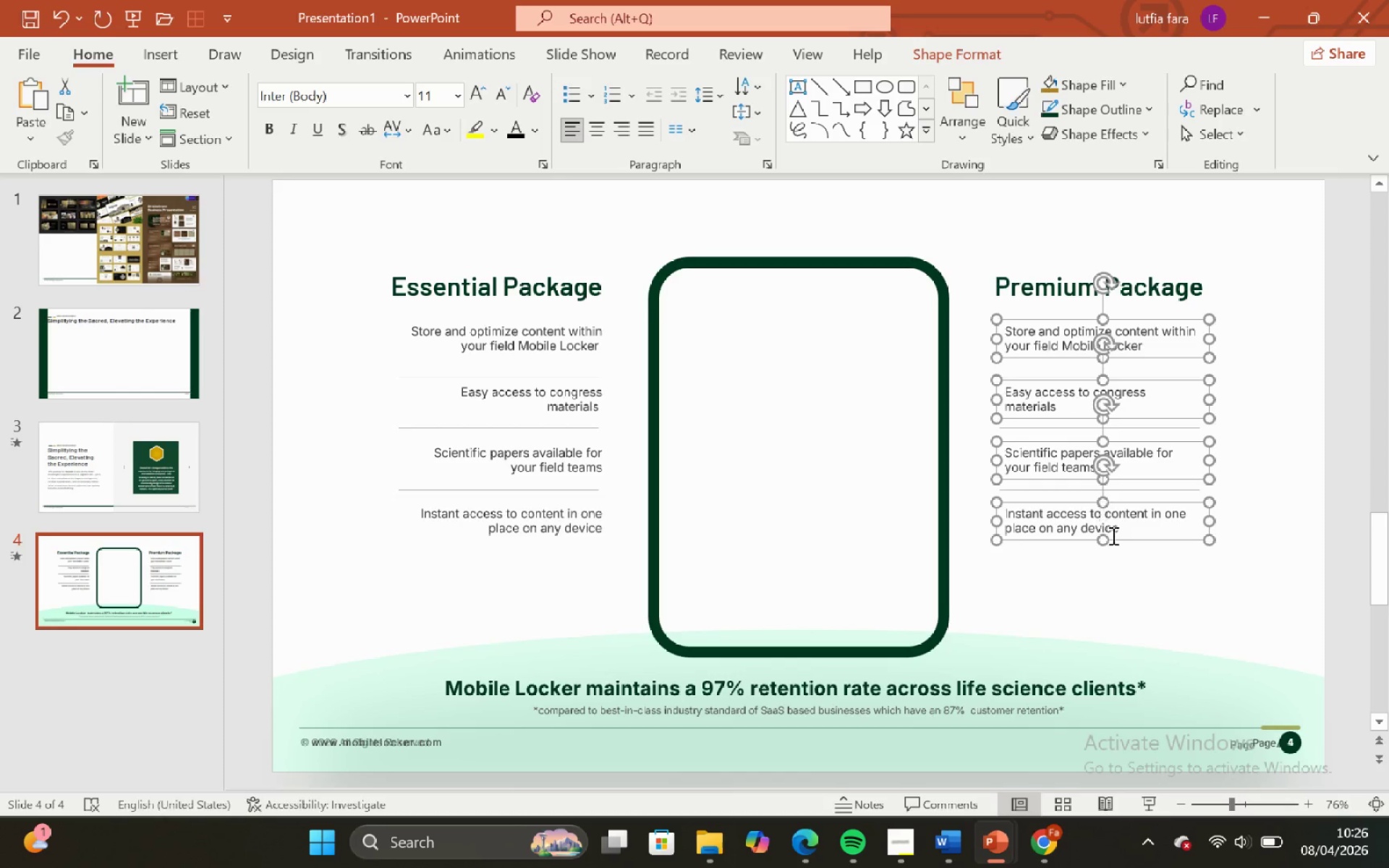 
key(ArrowLeft)
 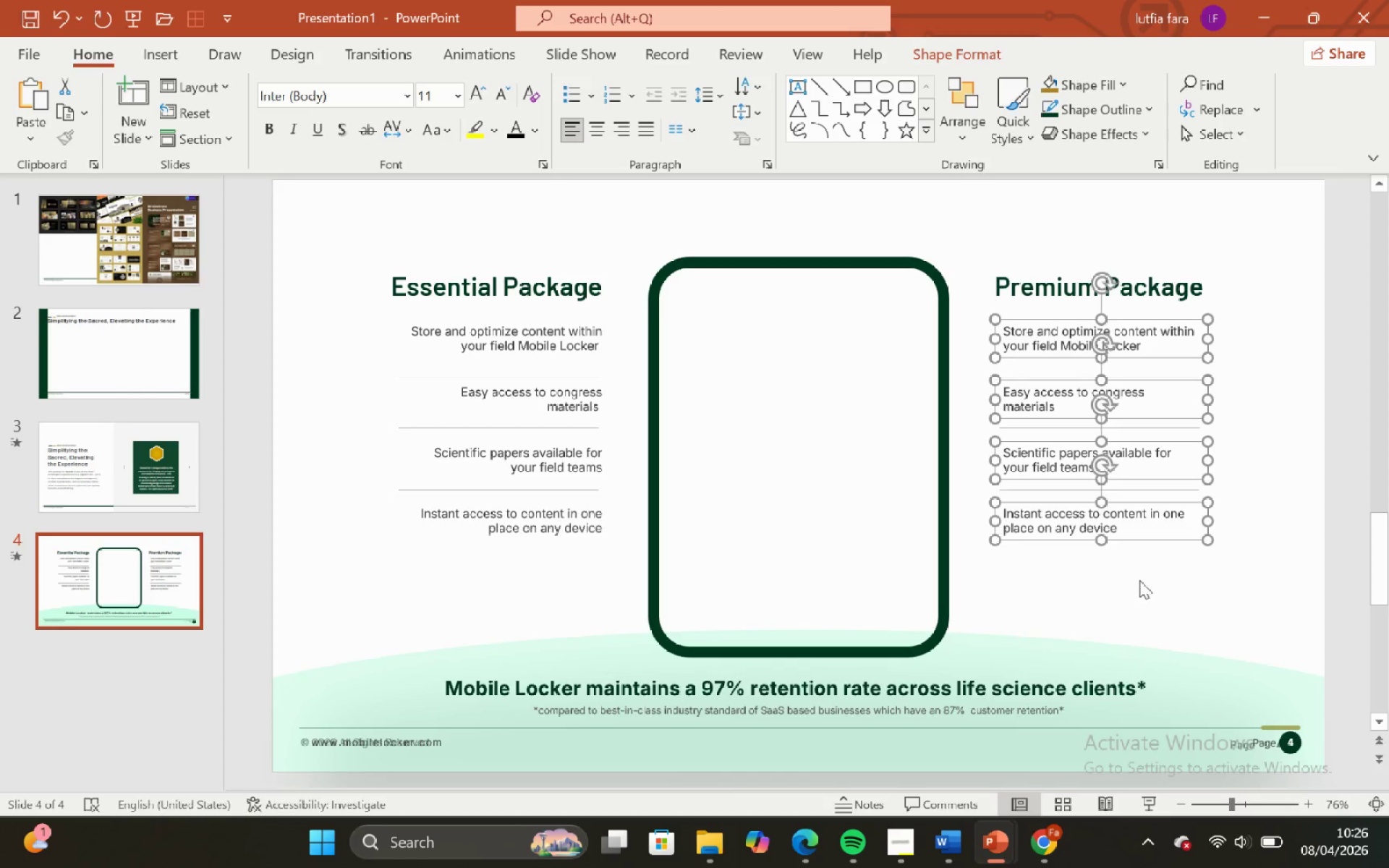 
key(ArrowLeft)
 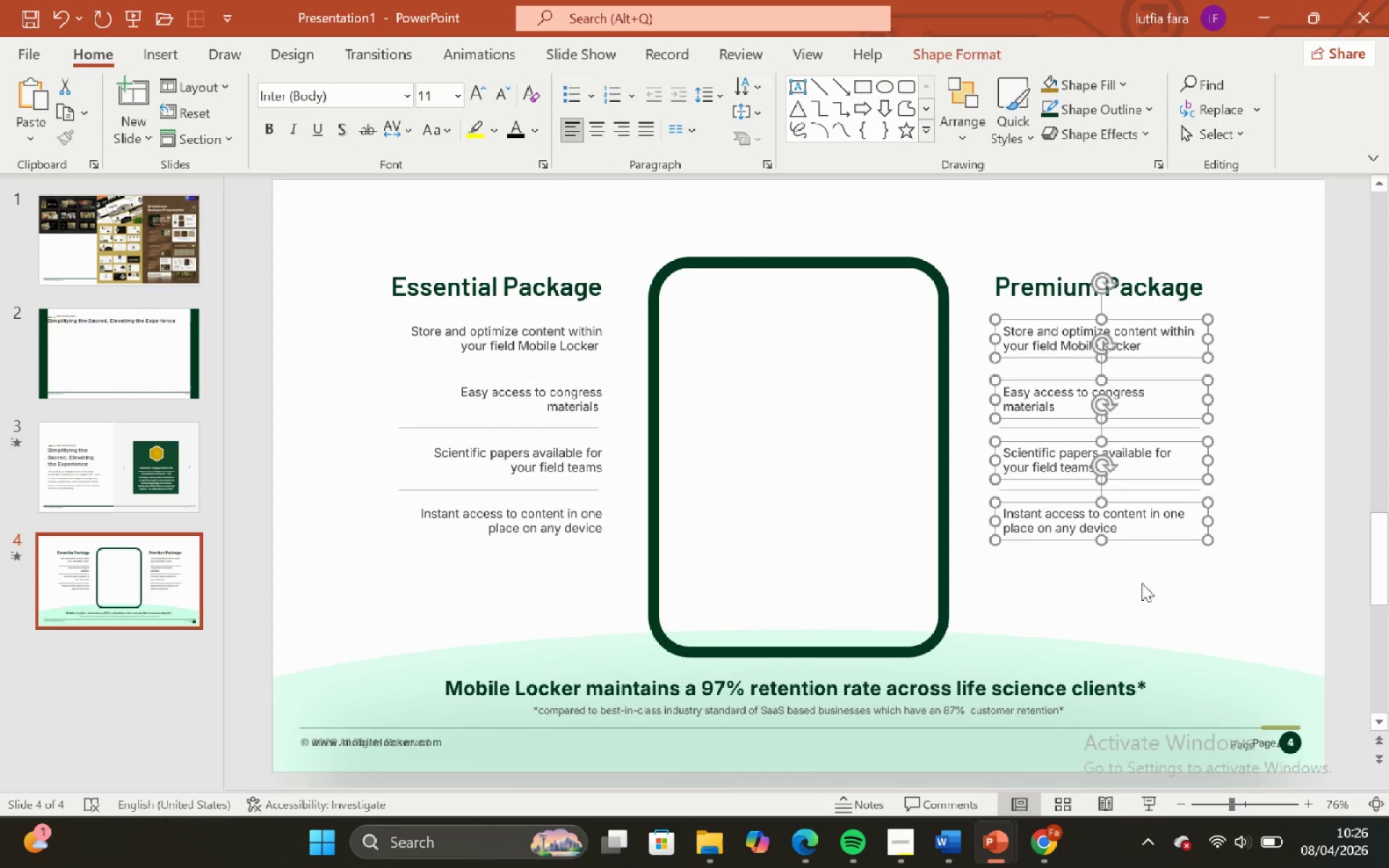 
key(ArrowLeft)
 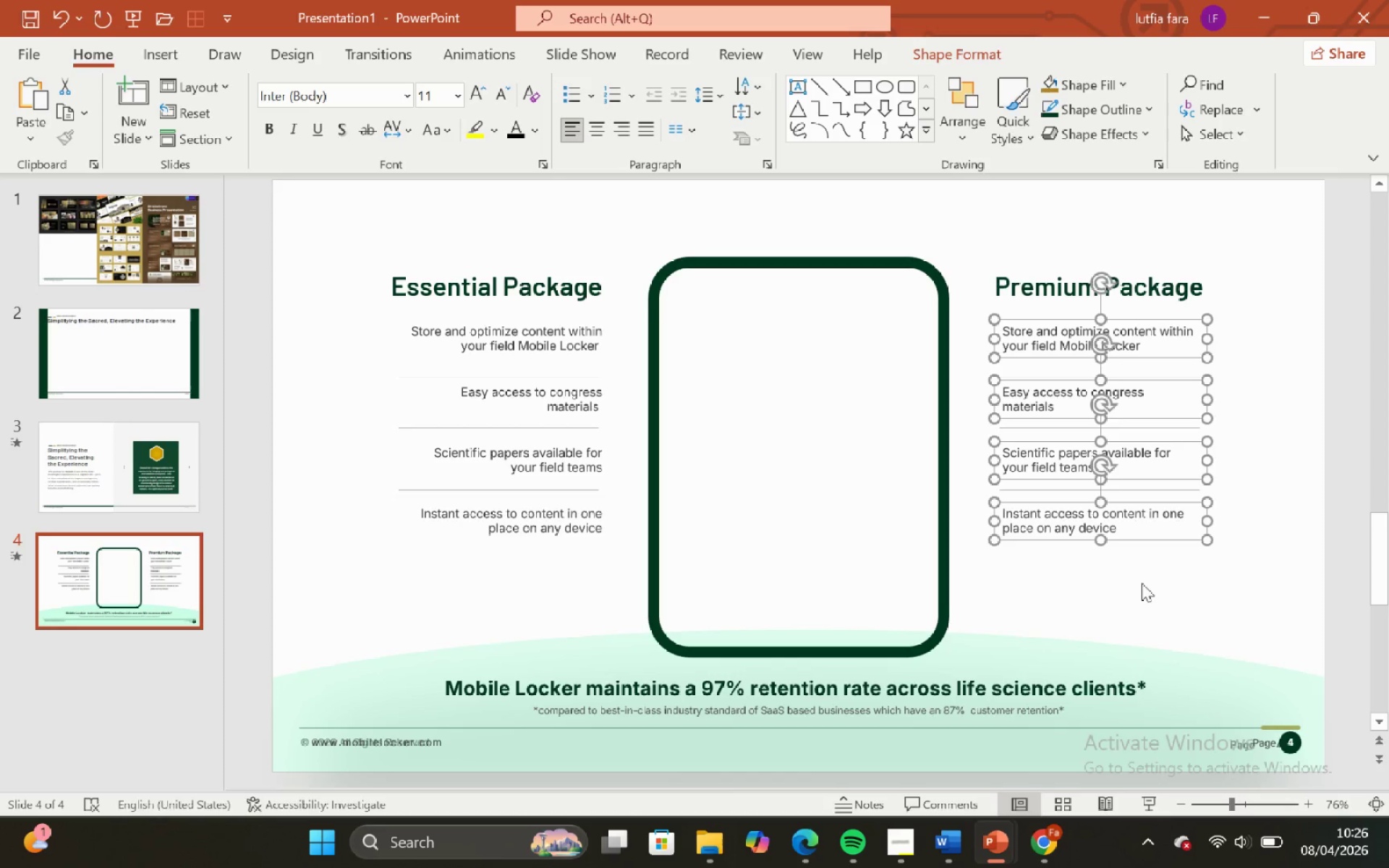 
key(ArrowLeft)
 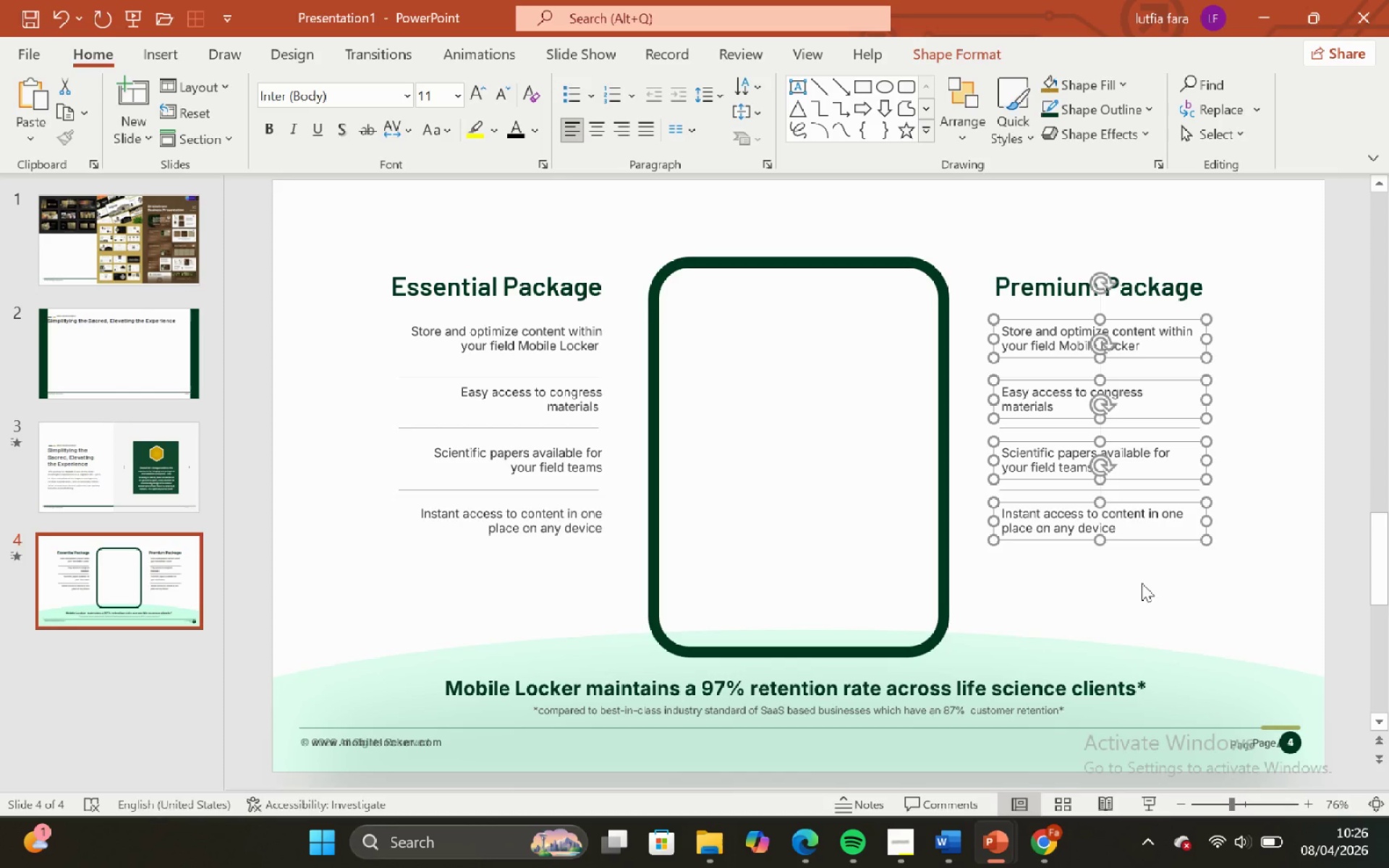 
key(ArrowLeft)
 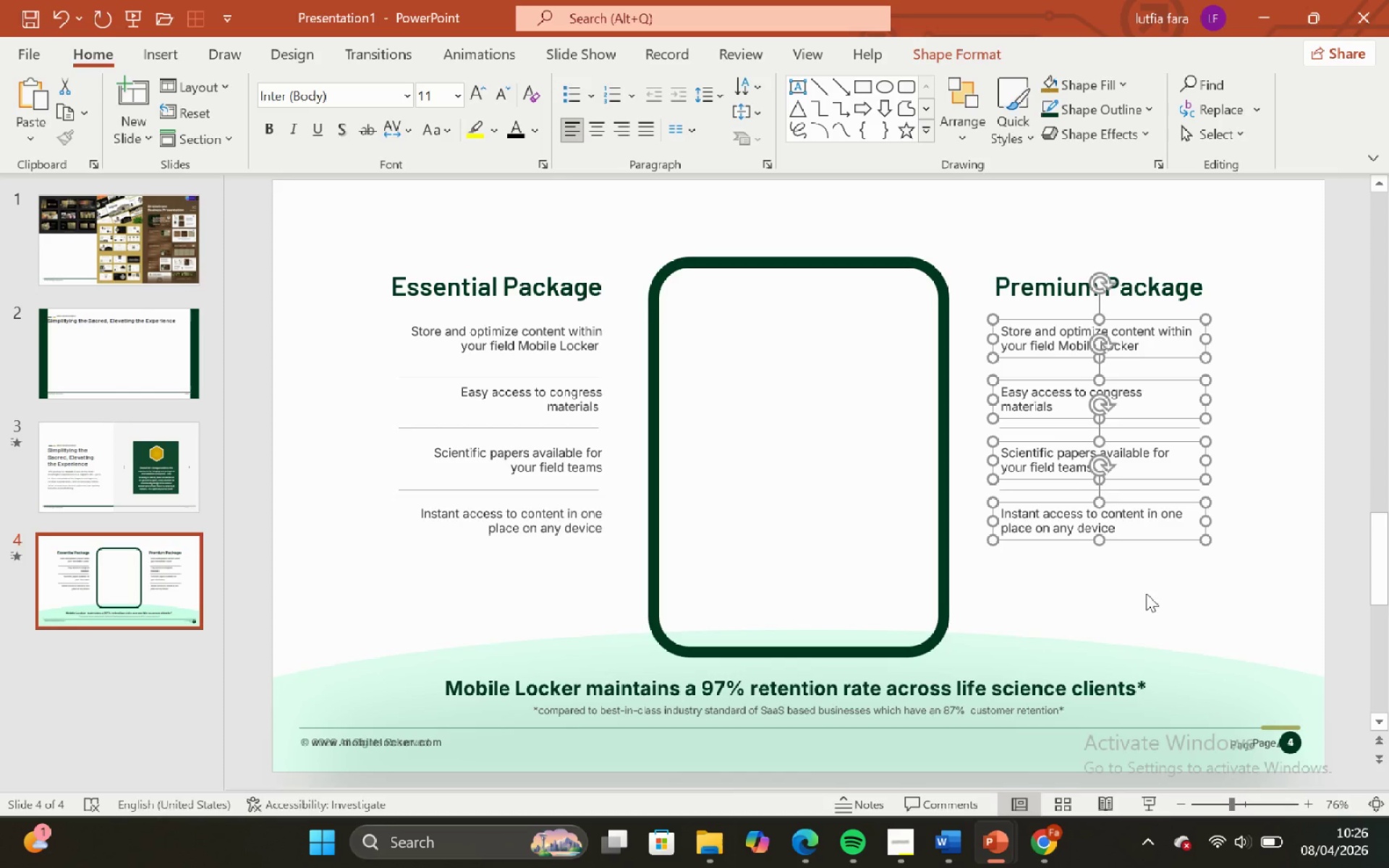 
key(ArrowLeft)
 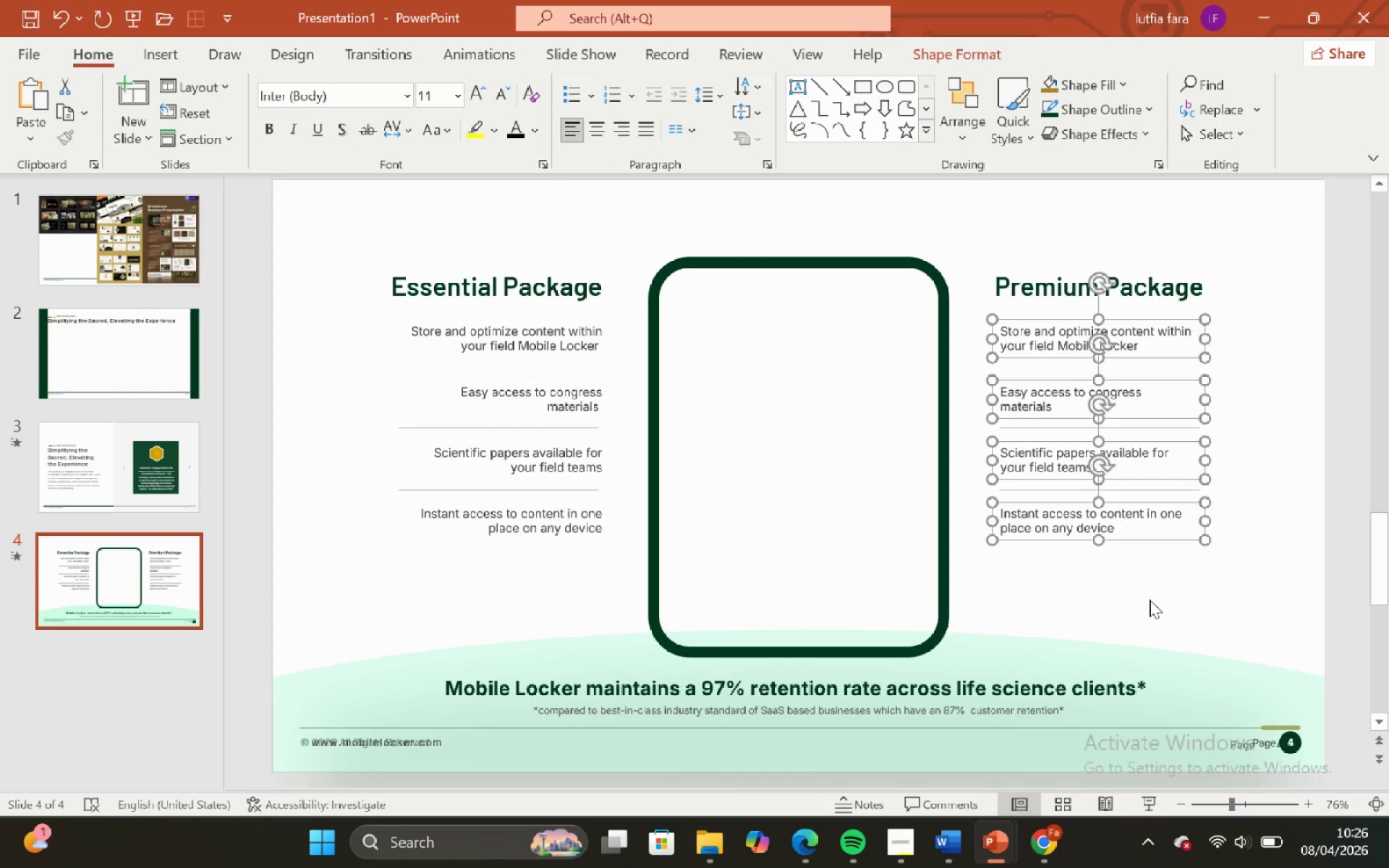 
left_click([1150, 600])
 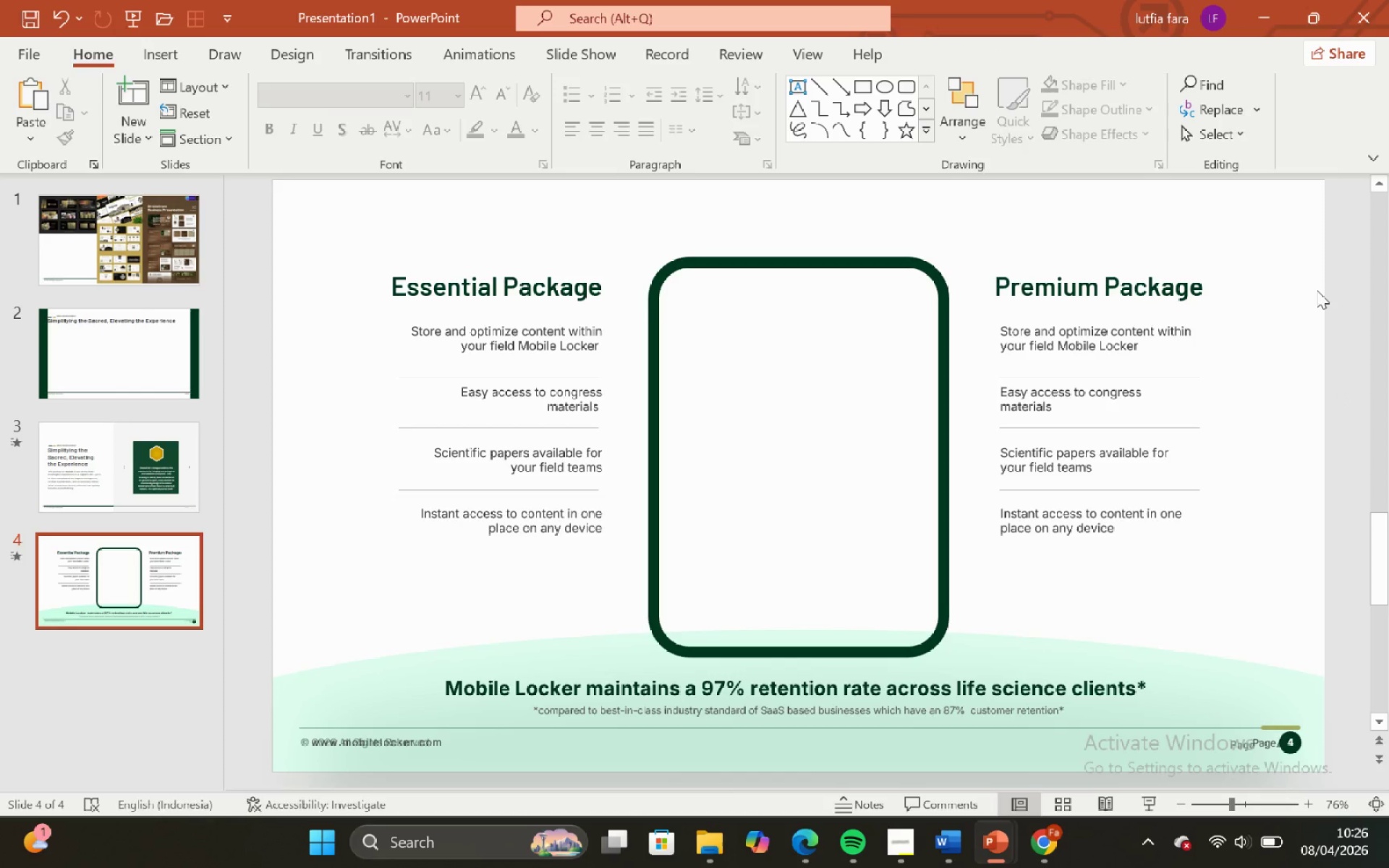 
left_click_drag(start_coordinate=[1312, 295], to_coordinate=[963, 625])
 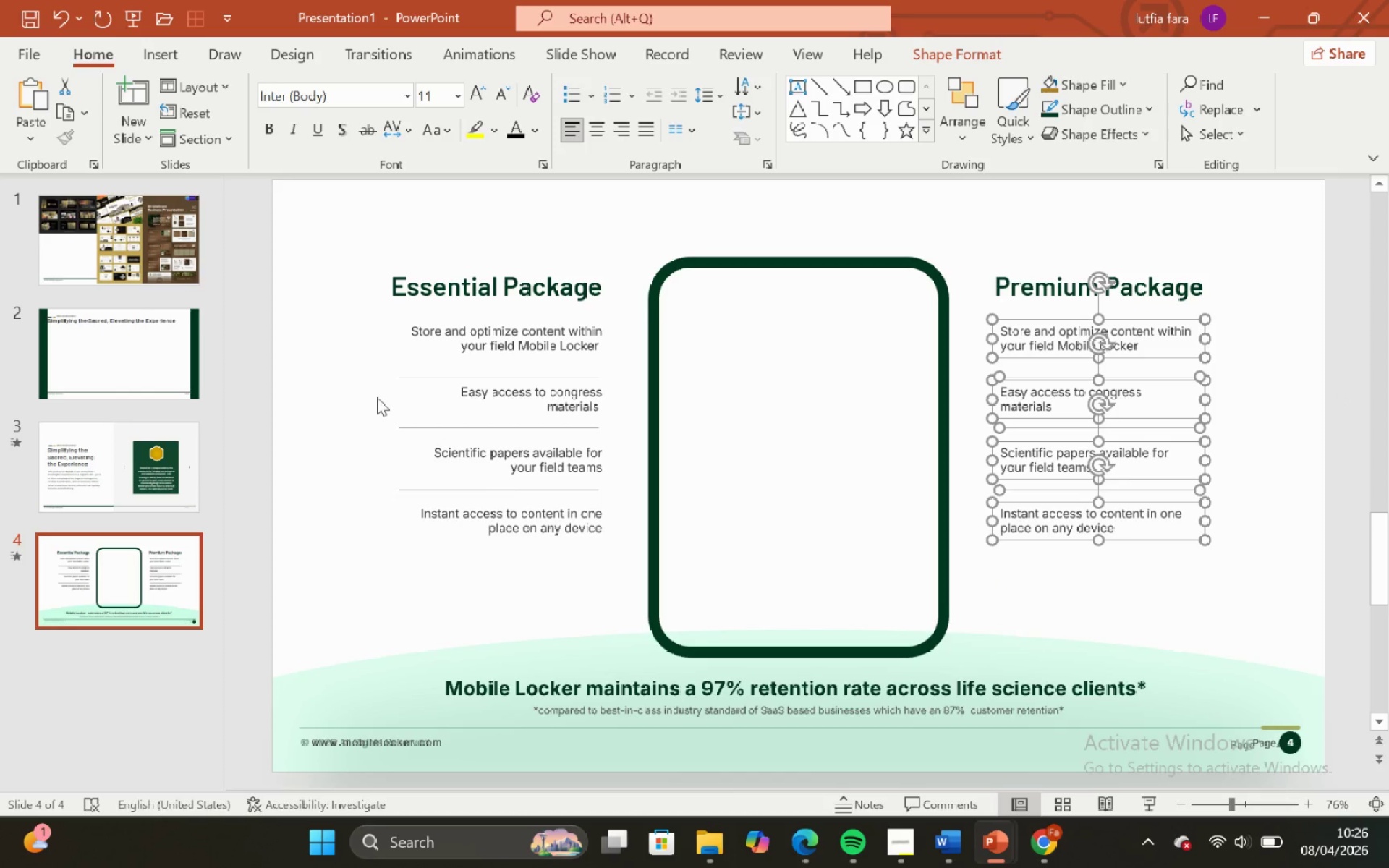 
left_click([292, 318])
 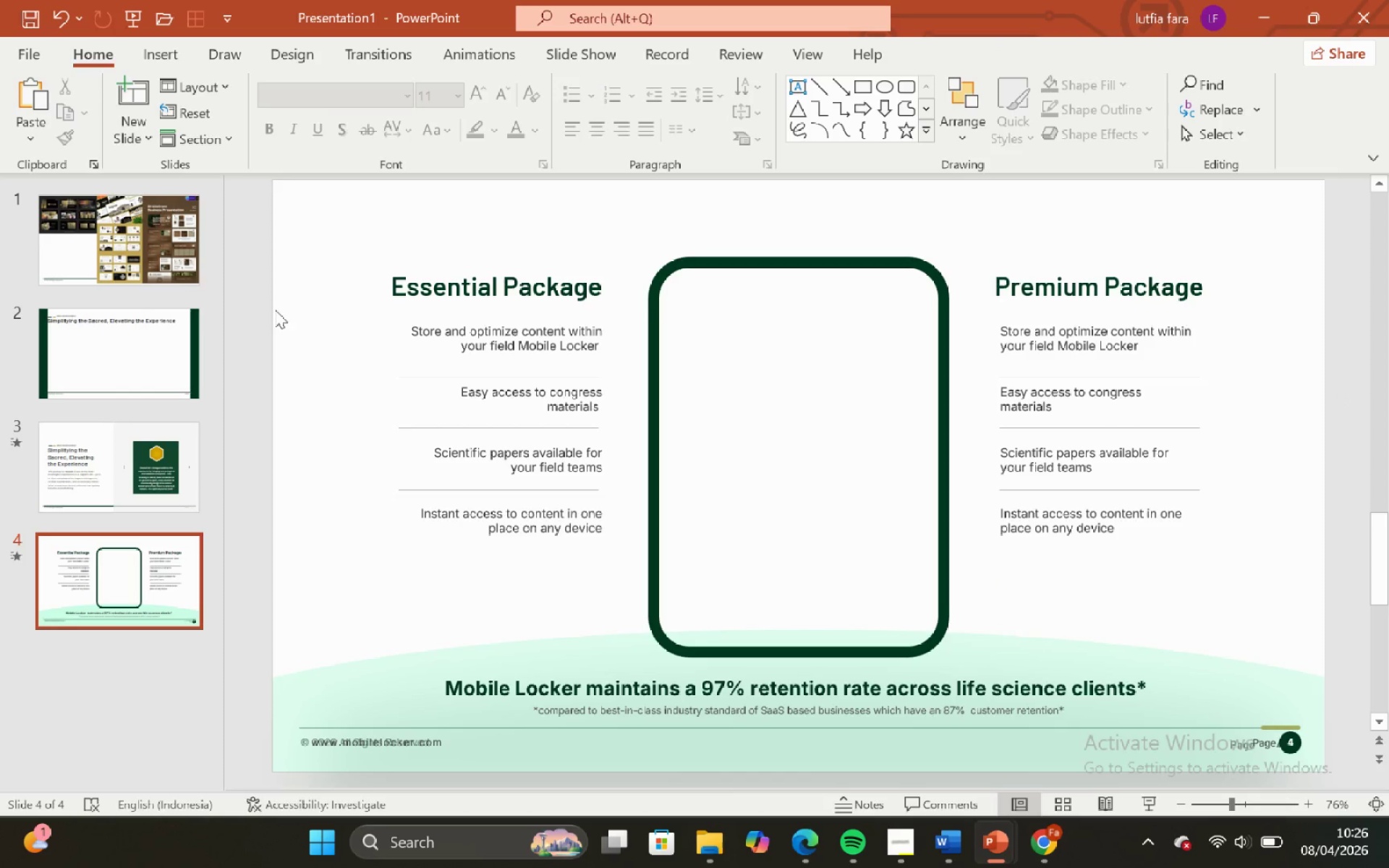 
left_click_drag(start_coordinate=[275, 310], to_coordinate=[1323, 582])
 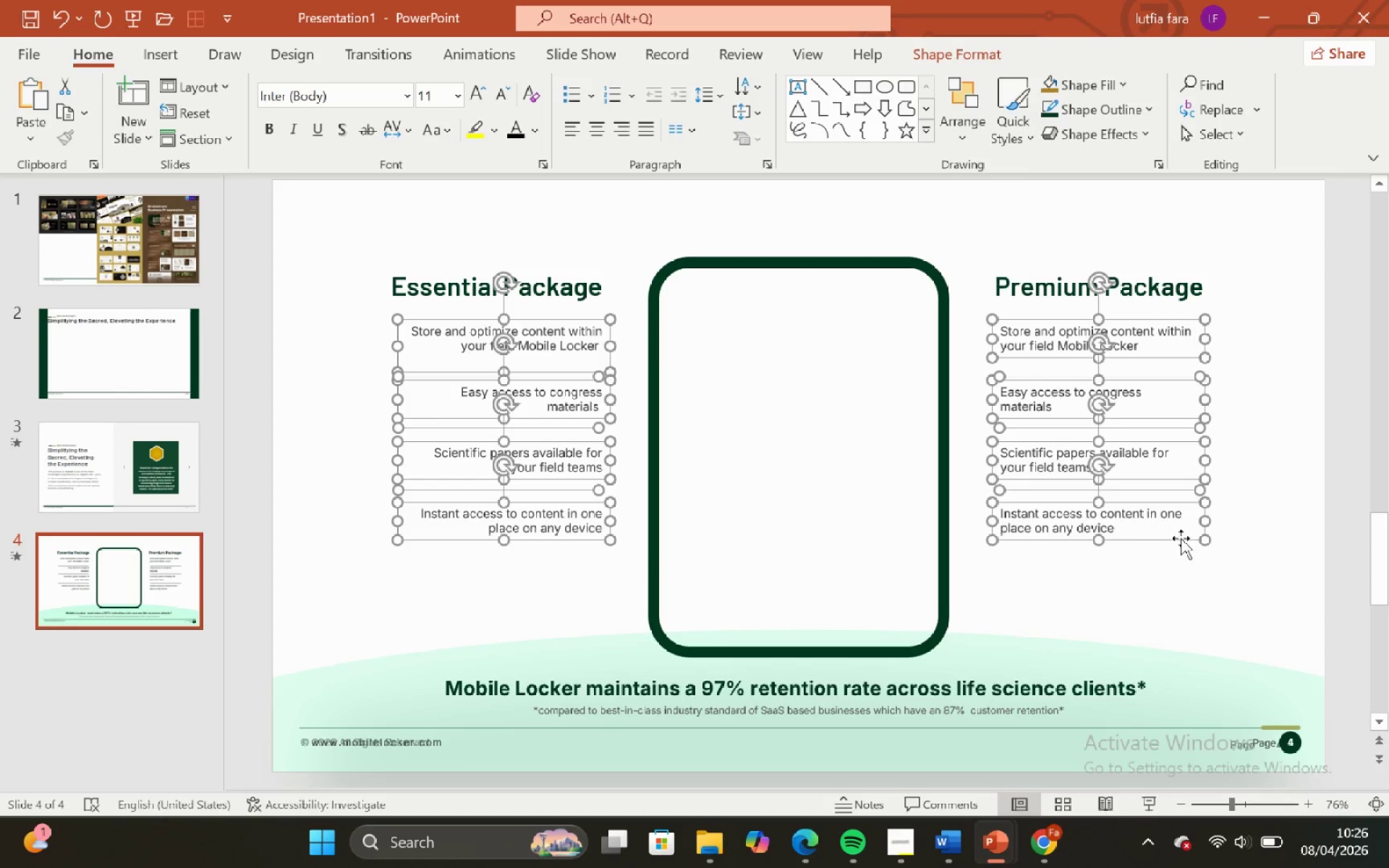 
hold_key(key=ShiftLeft, duration=2.28)
left_click_drag(start_coordinate=[1181, 538], to_coordinate=[1178, 532])
 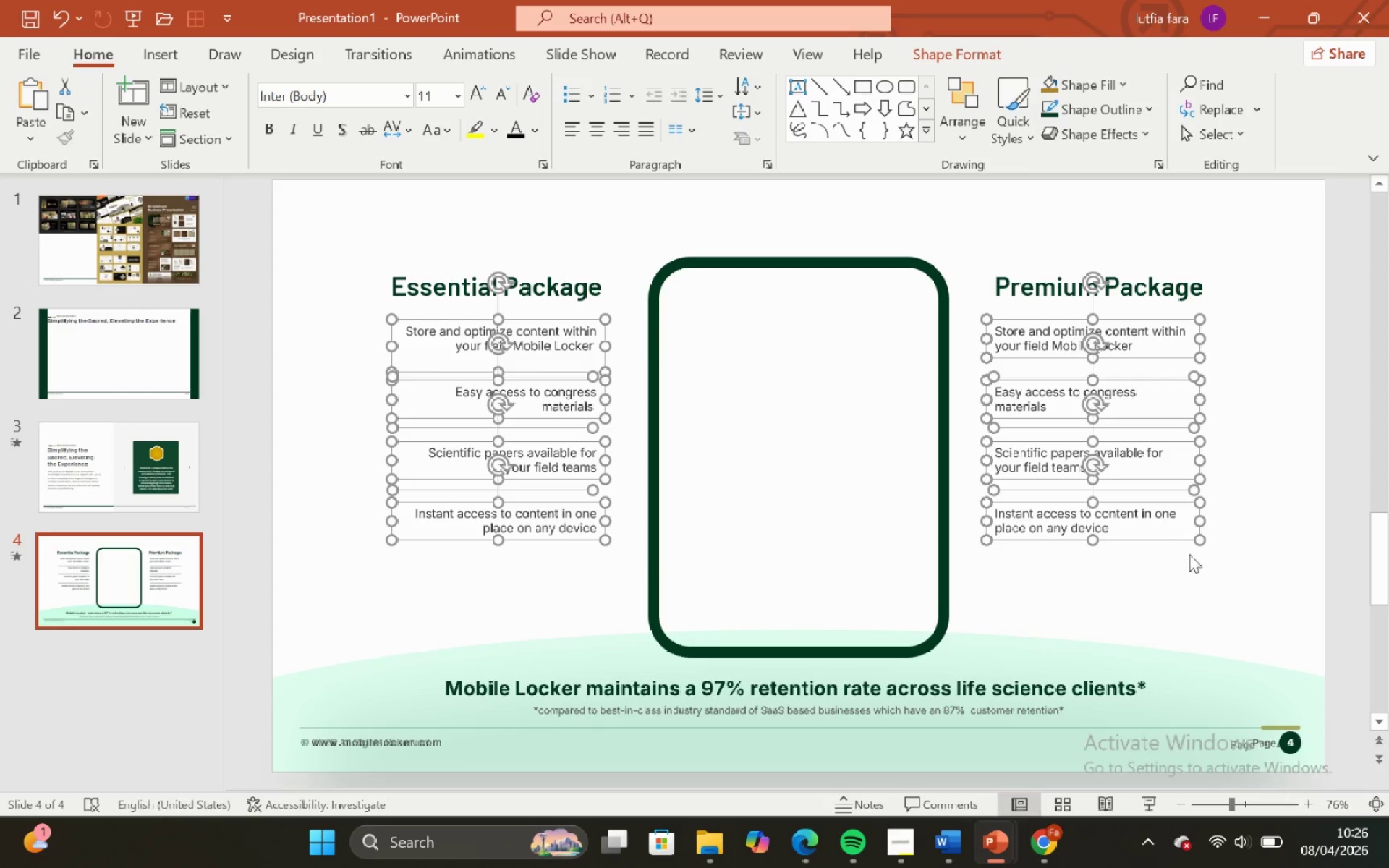 
left_click([1189, 554])
 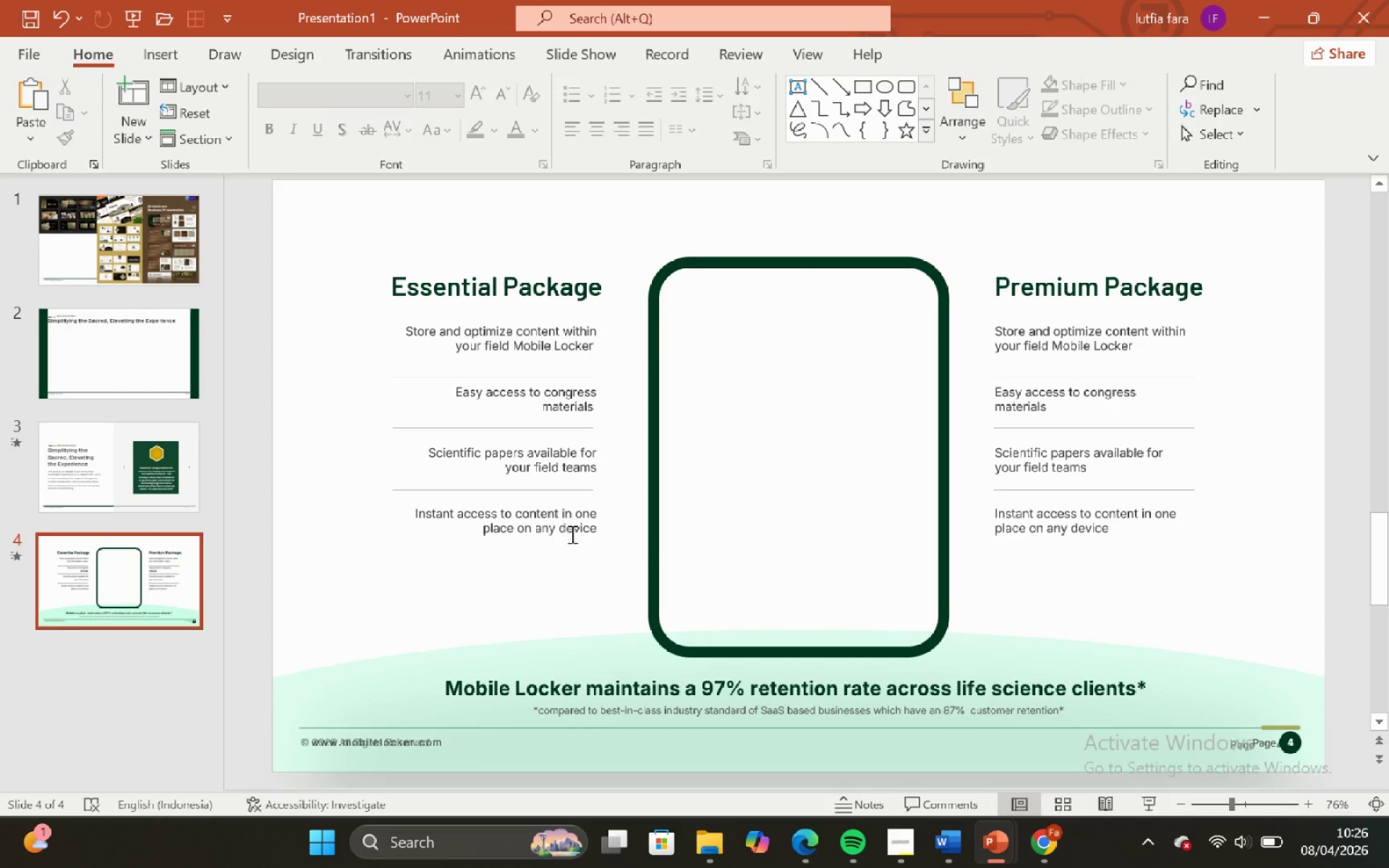 
left_click_drag(start_coordinate=[1265, 436], to_coordinate=[243, 562])
 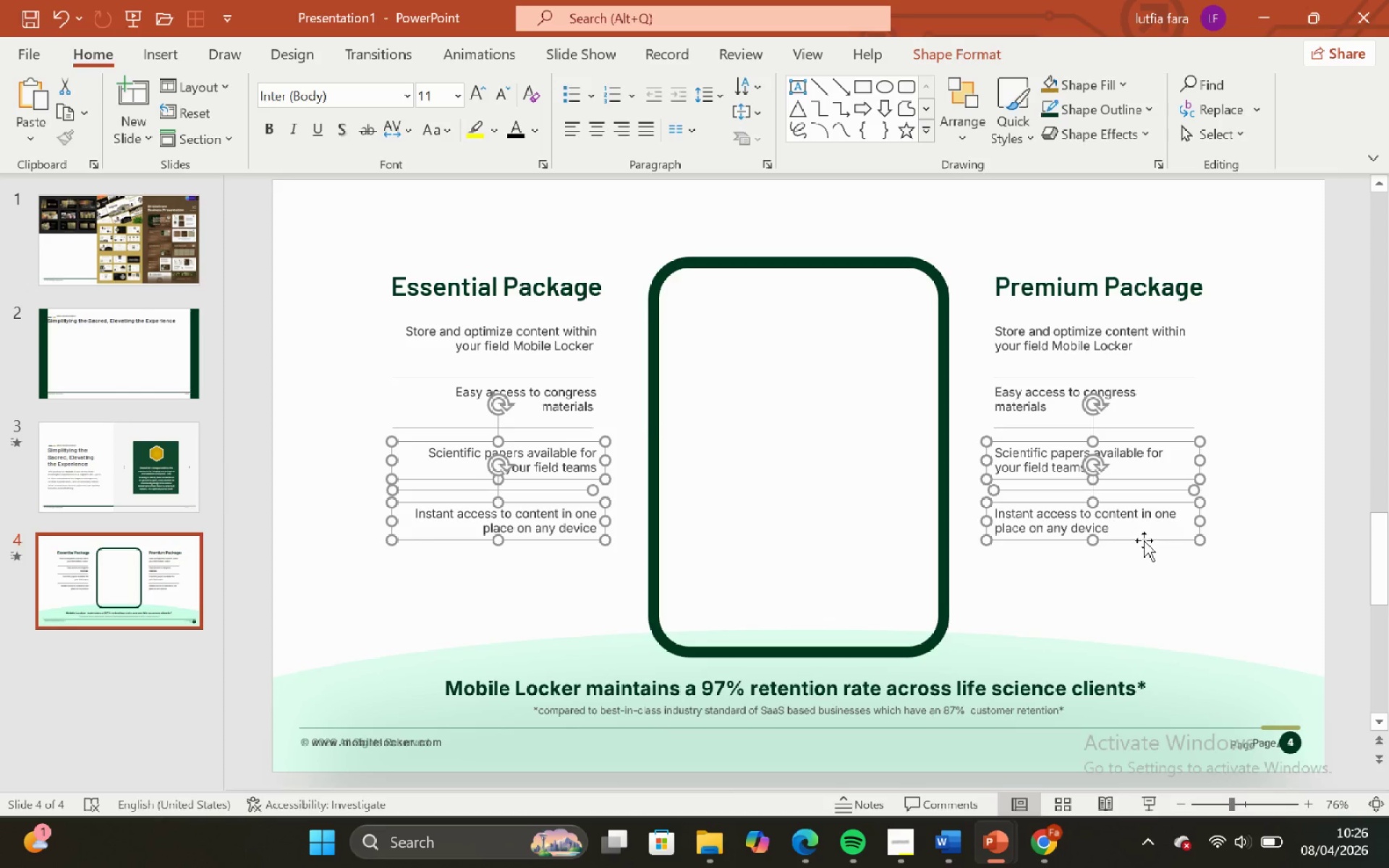 
hold_key(key=ControlLeft, duration=2.86)
left_click_drag(start_coordinate=[1144, 540], to_coordinate=[1144, 675])
 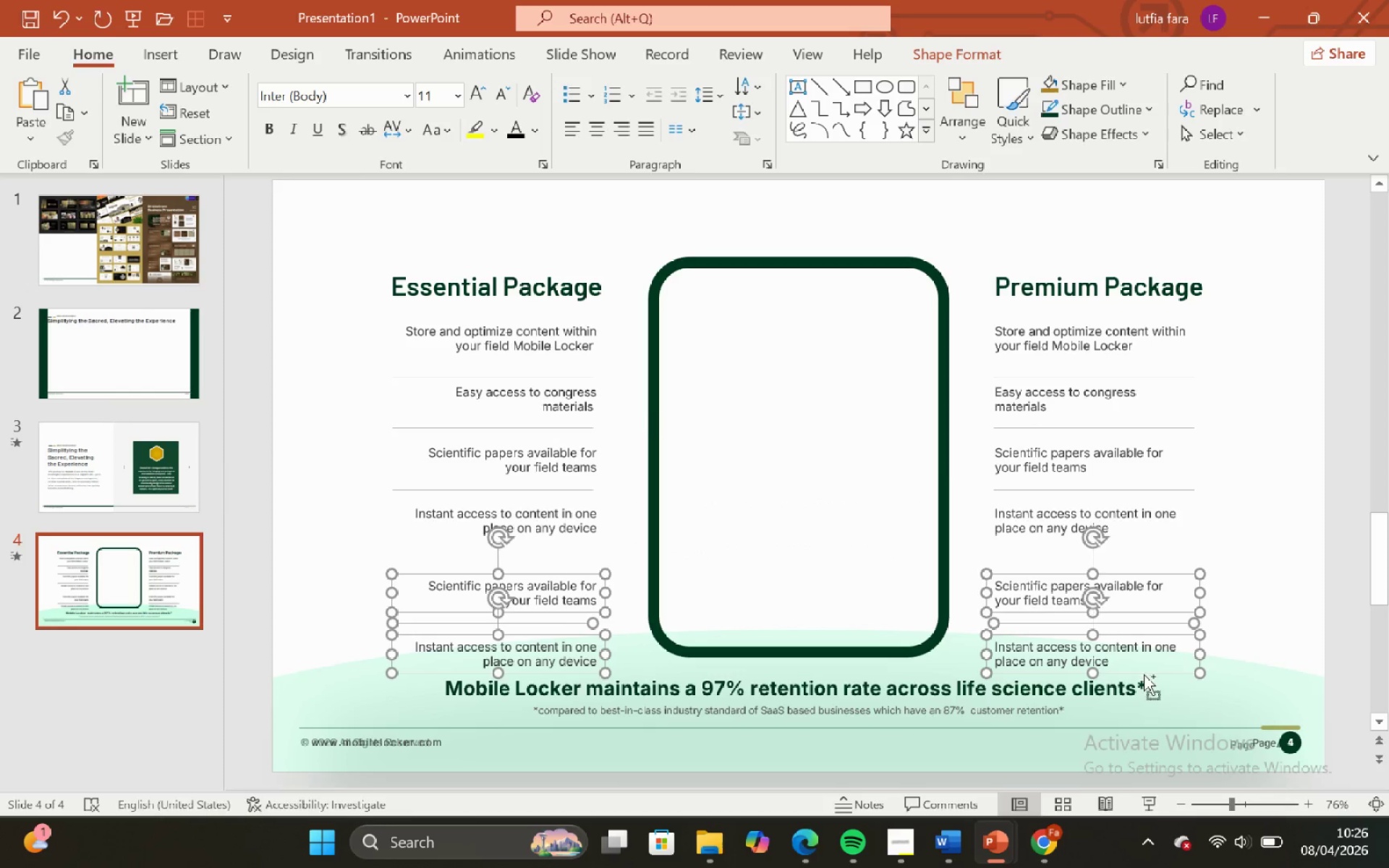 
hold_key(key=ShiftLeft, duration=2.78)
 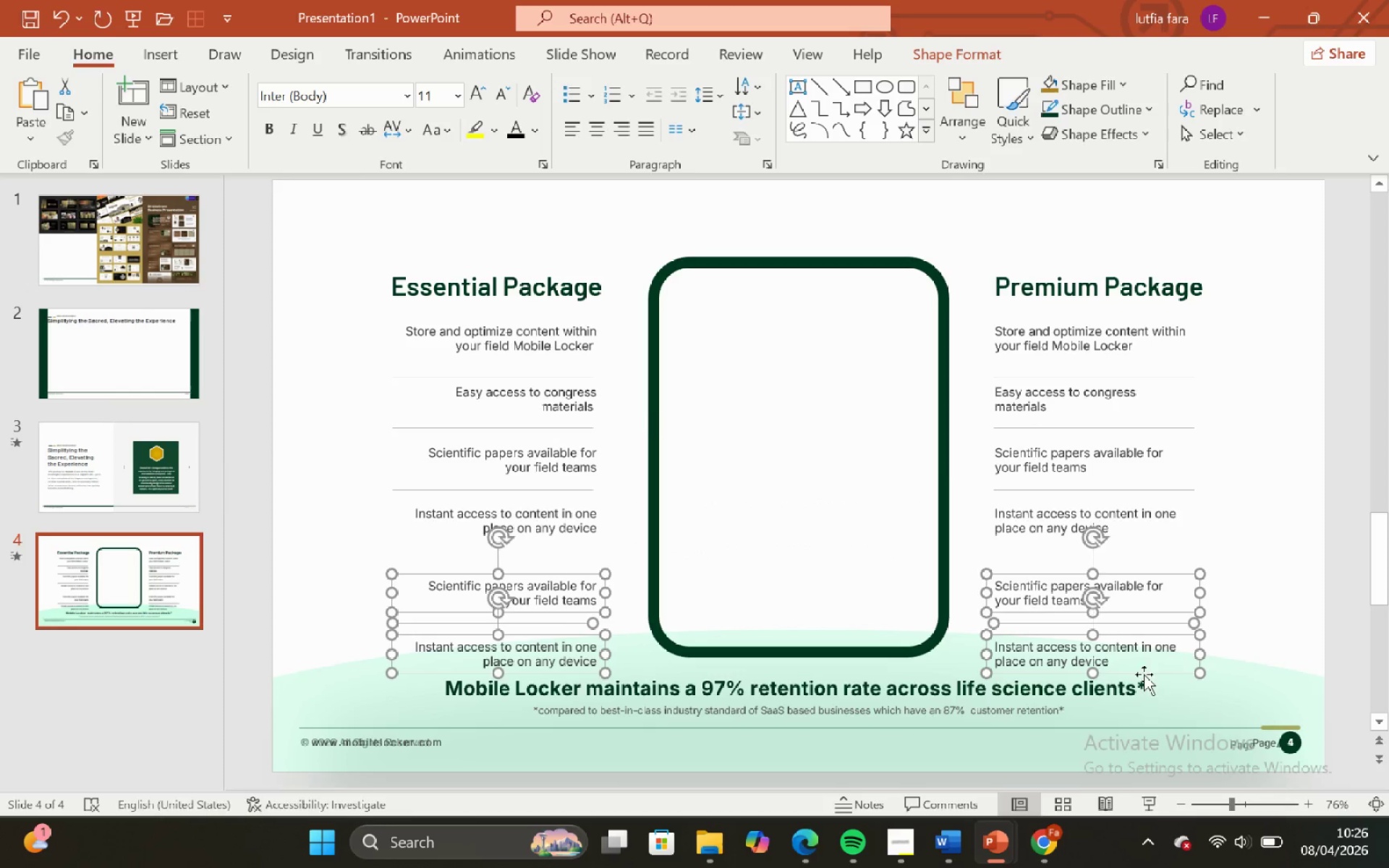 
key(Control+Z)
 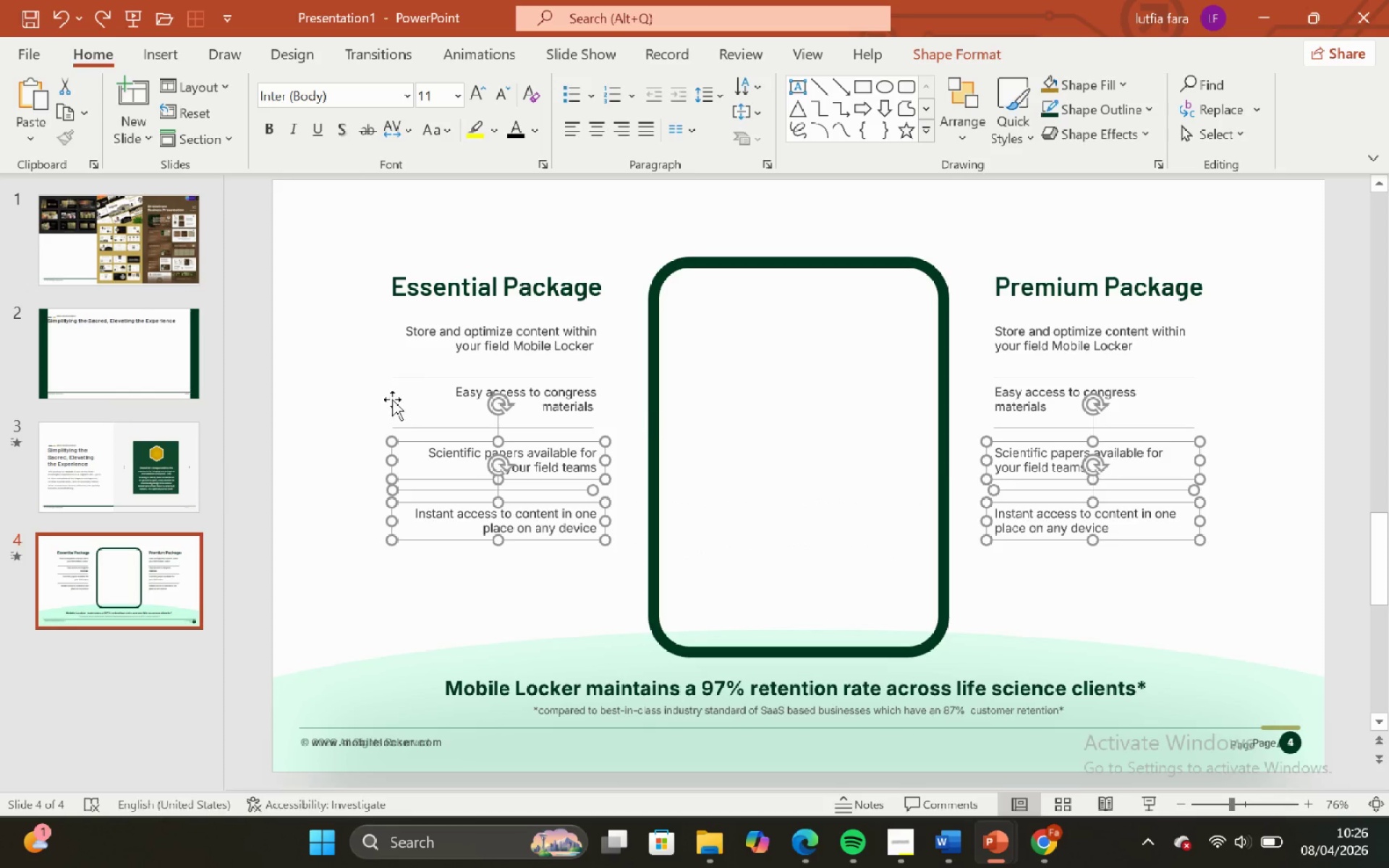 
left_click([364, 397])
 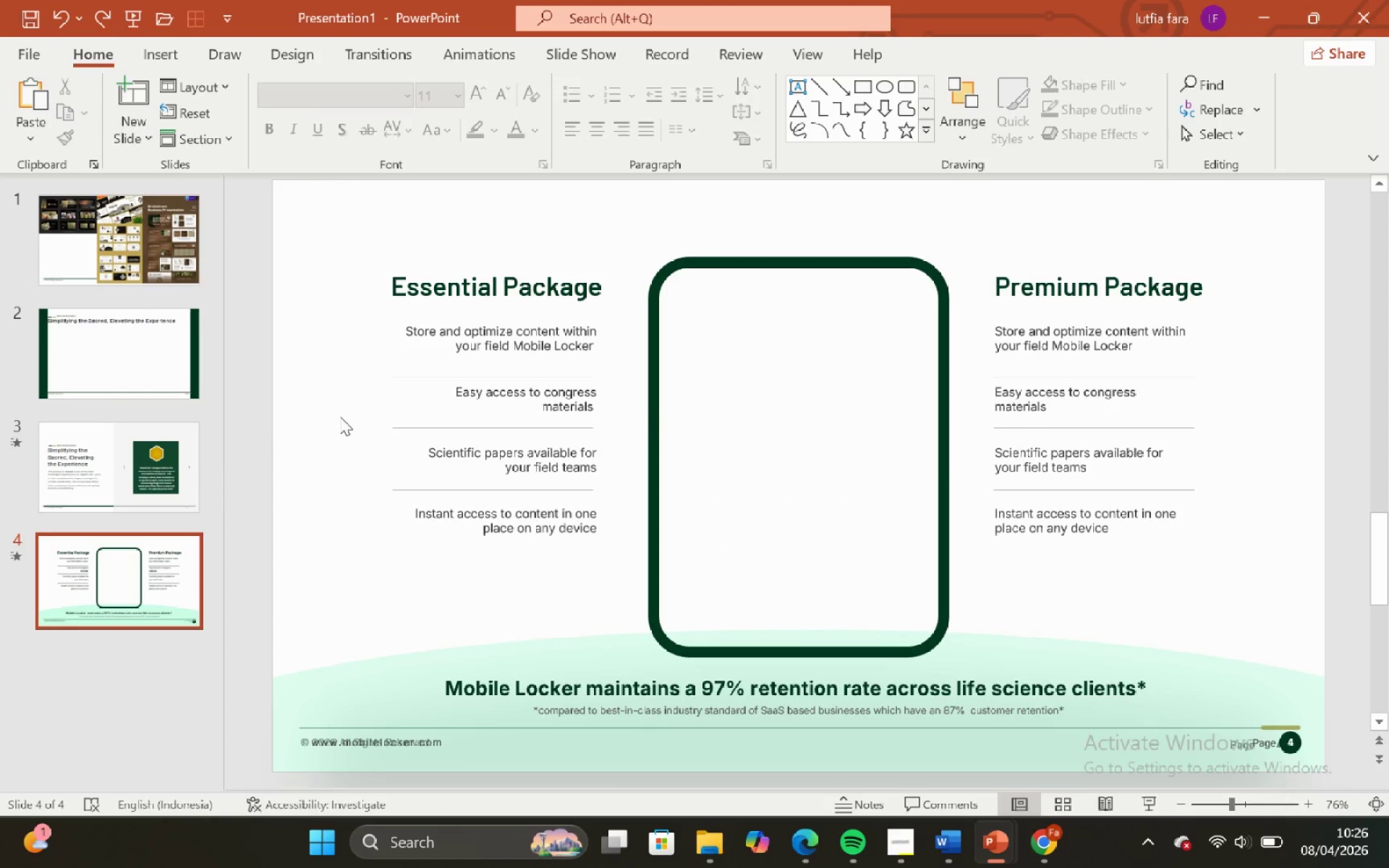 
left_click_drag(start_coordinate=[340, 417], to_coordinate=[1258, 661])
 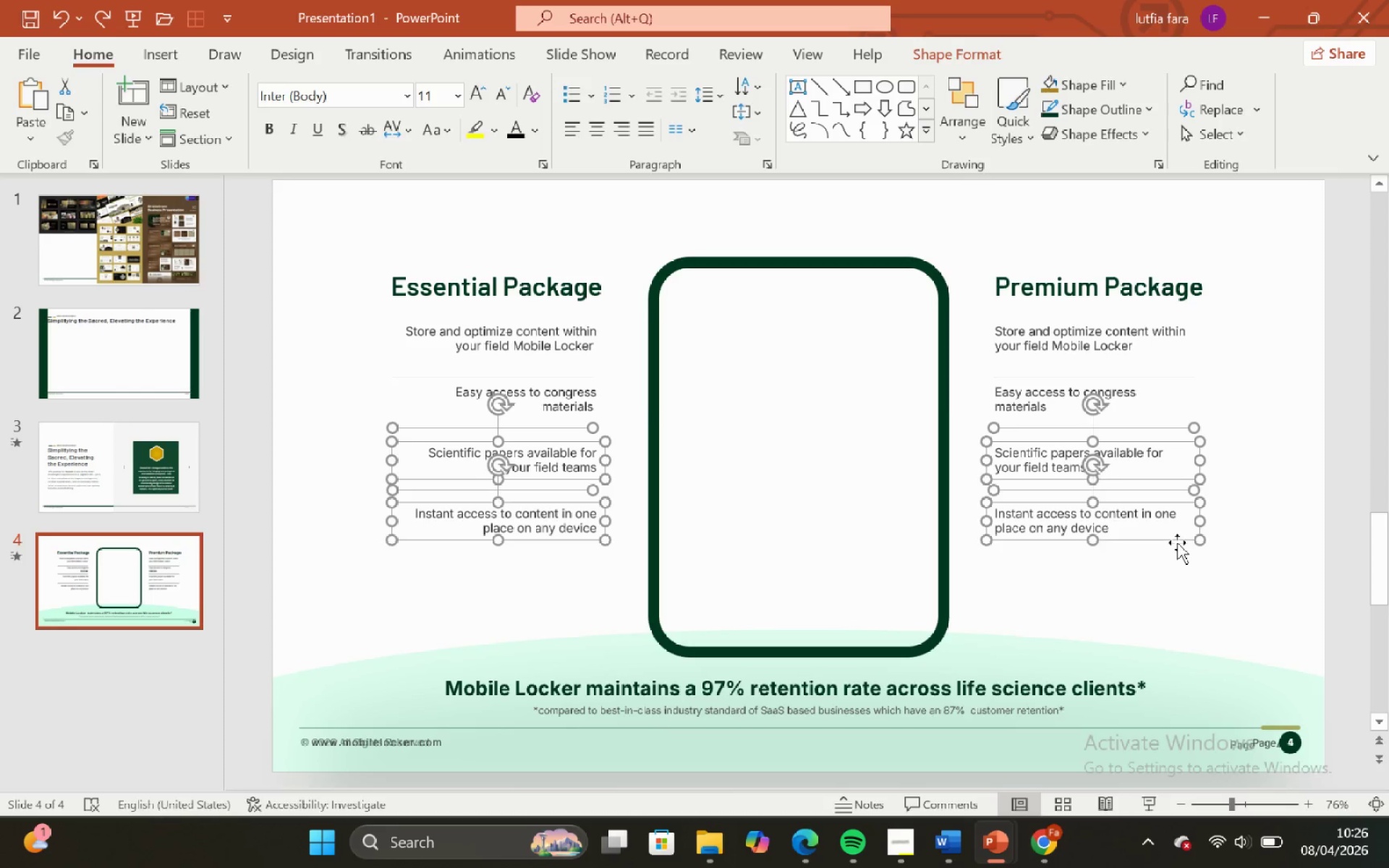 
hold_key(key=ControlLeft, duration=2.8)
left_click_drag(start_coordinate=[1171, 539], to_coordinate=[1181, 667])
 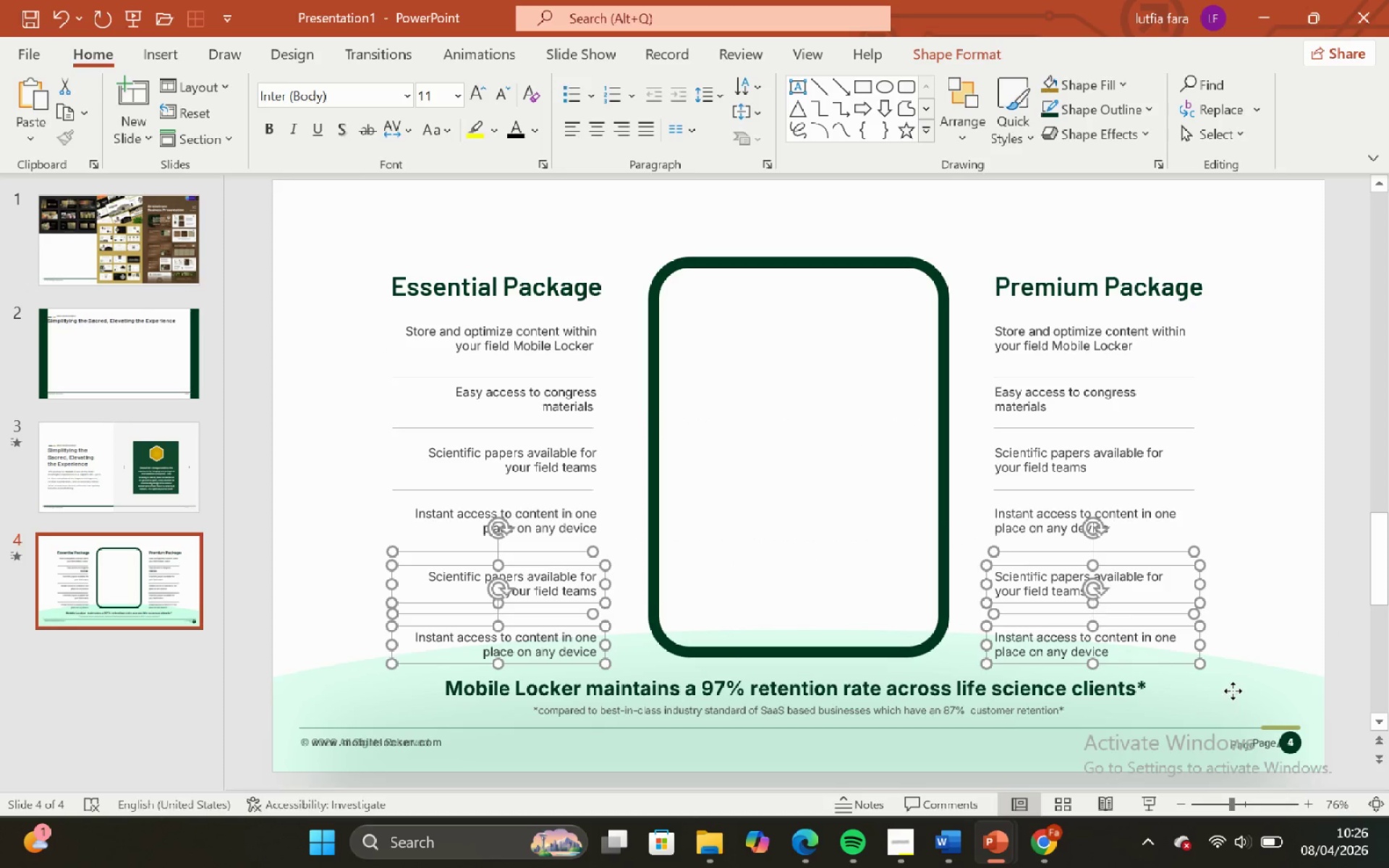 
hold_key(key=ShiftLeft, duration=2.77)
 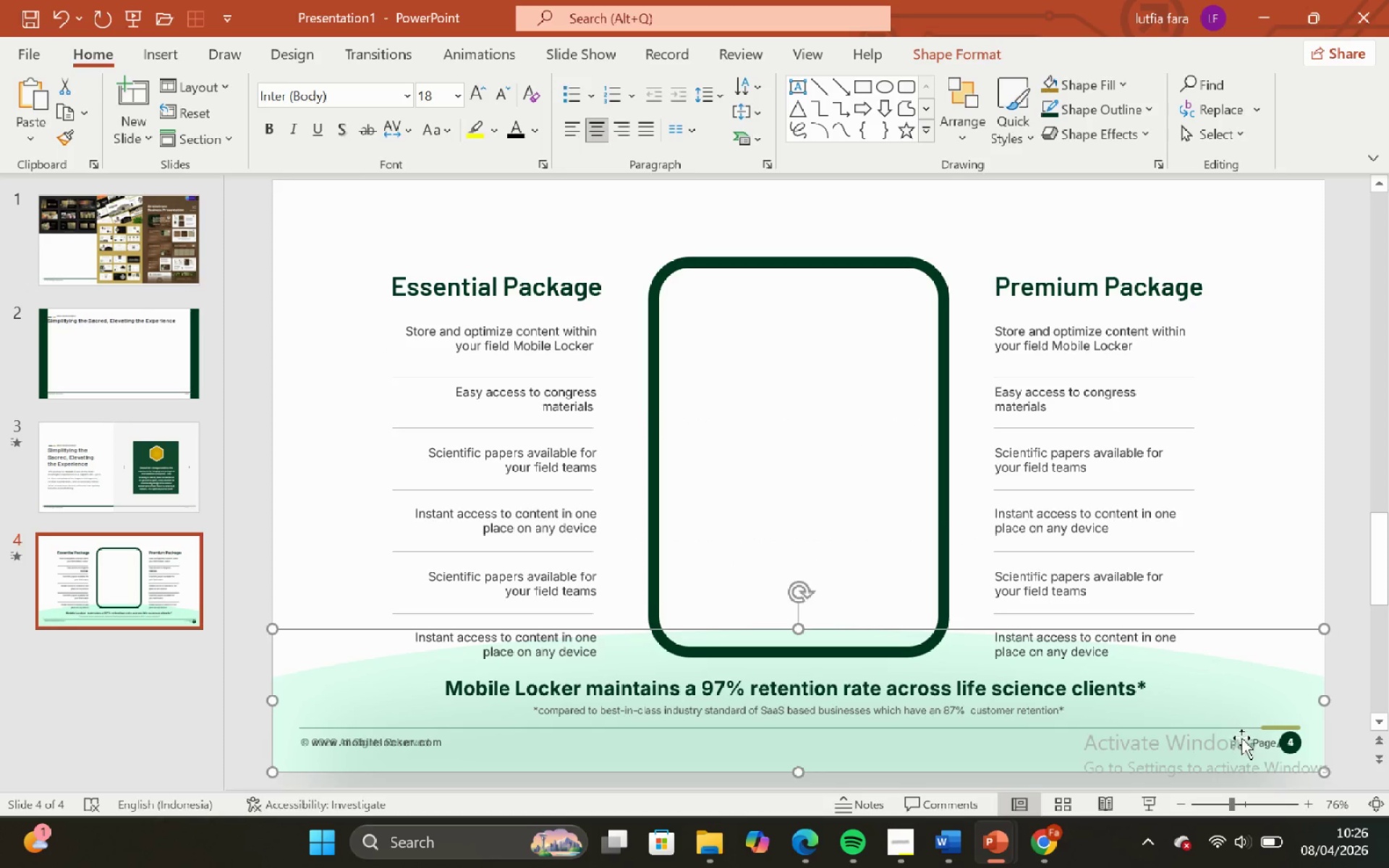 
key(Backspace)
 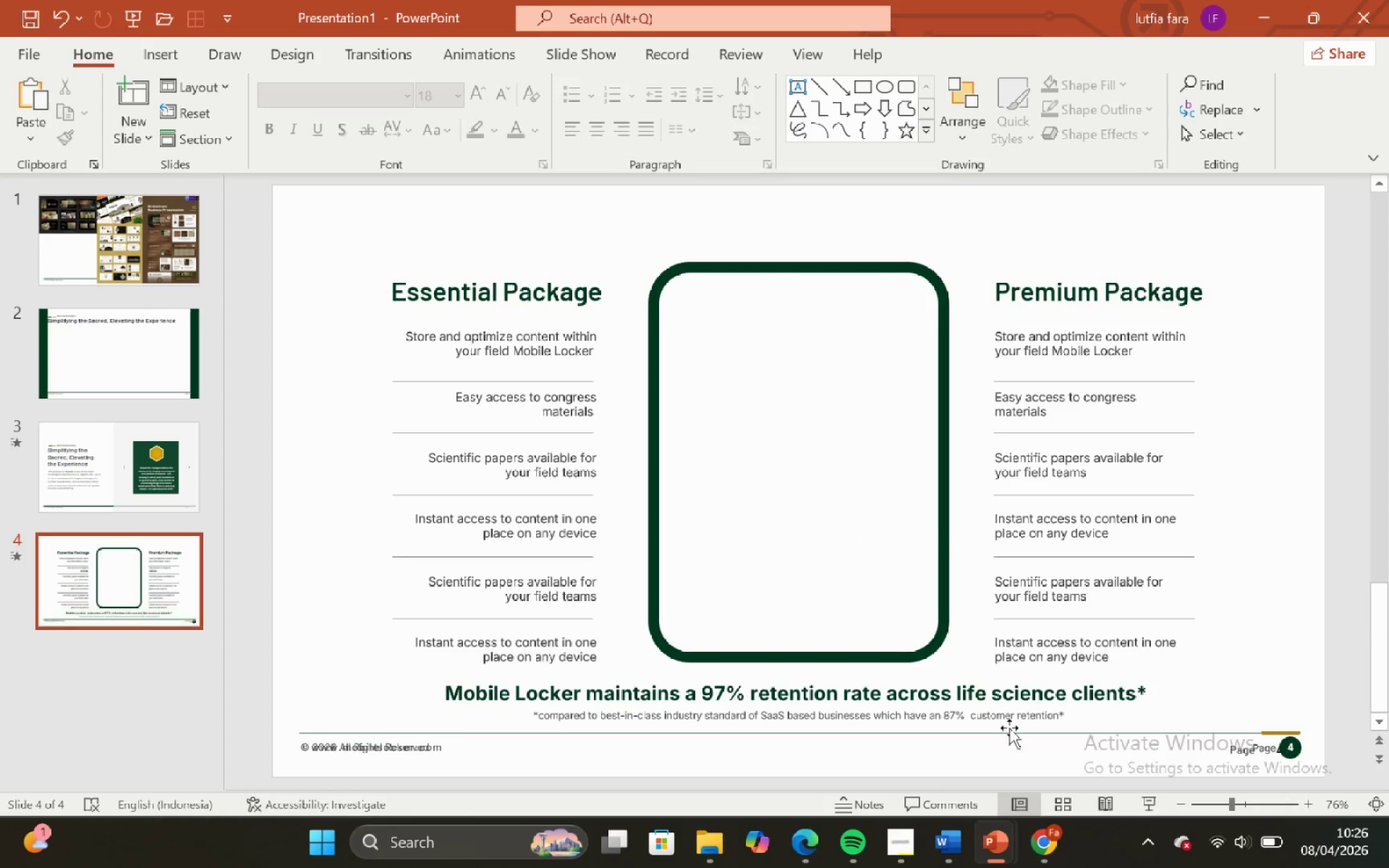 
left_click([1008, 728])
 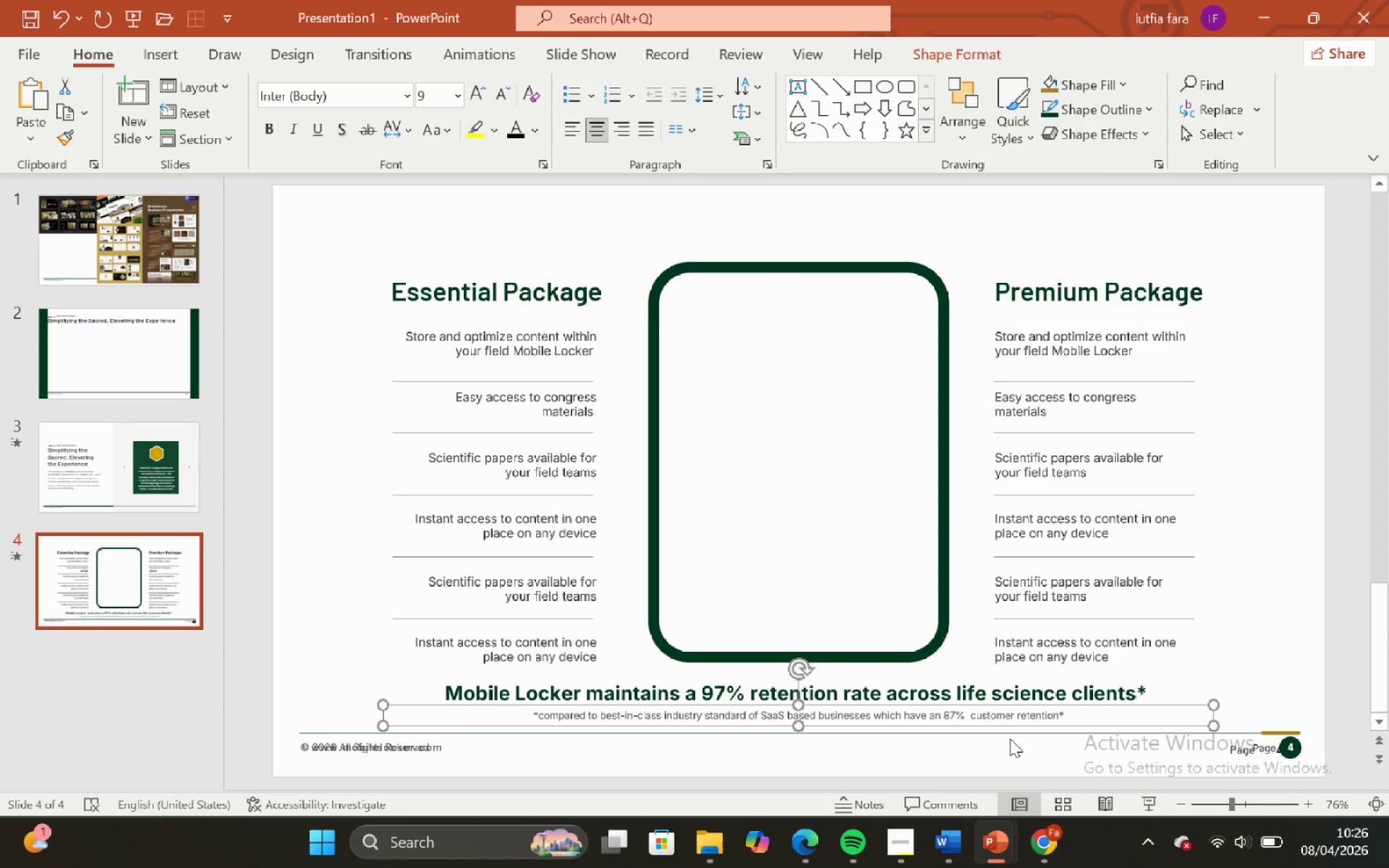 
key(Backspace)
 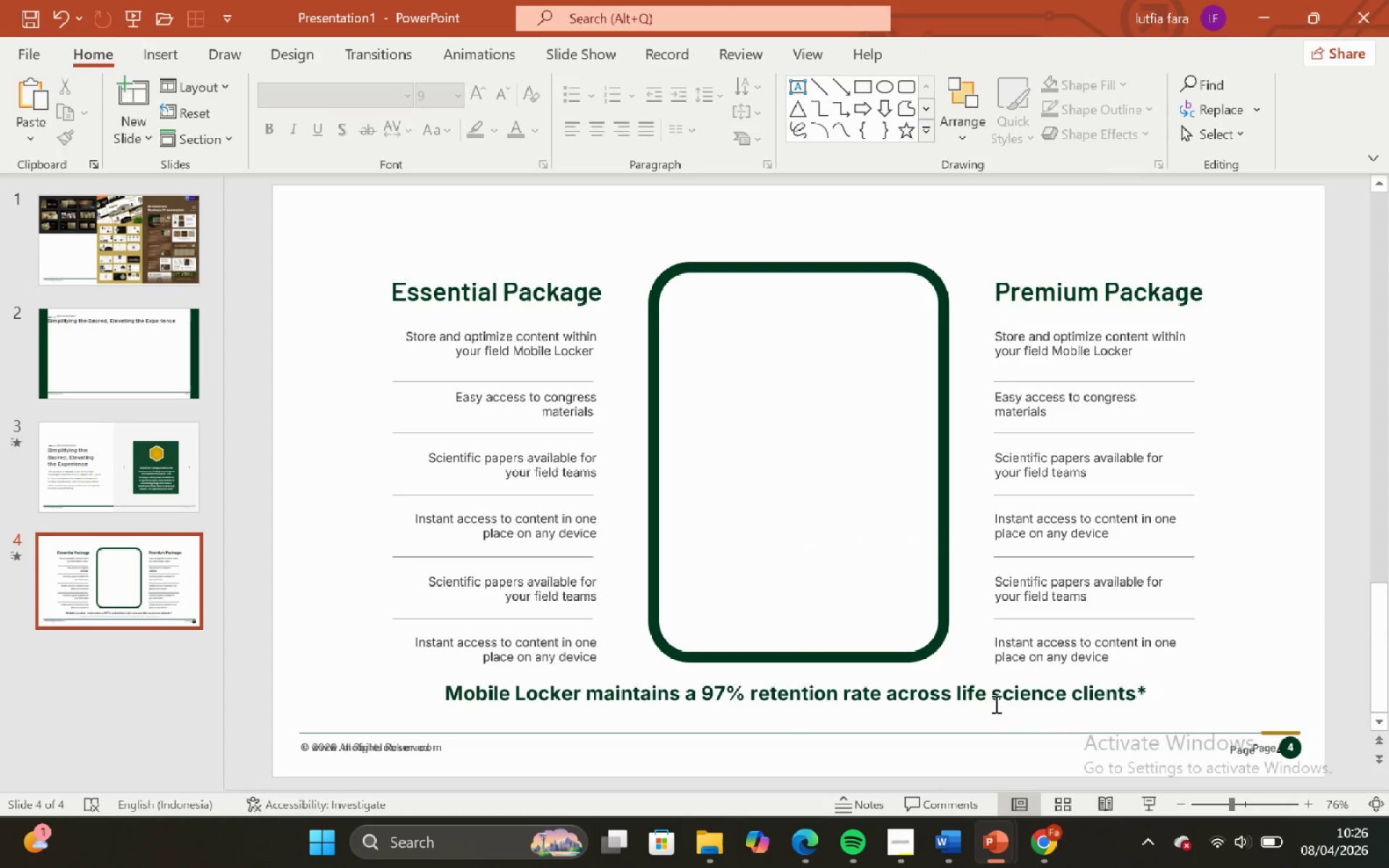 
left_click([995, 704])
 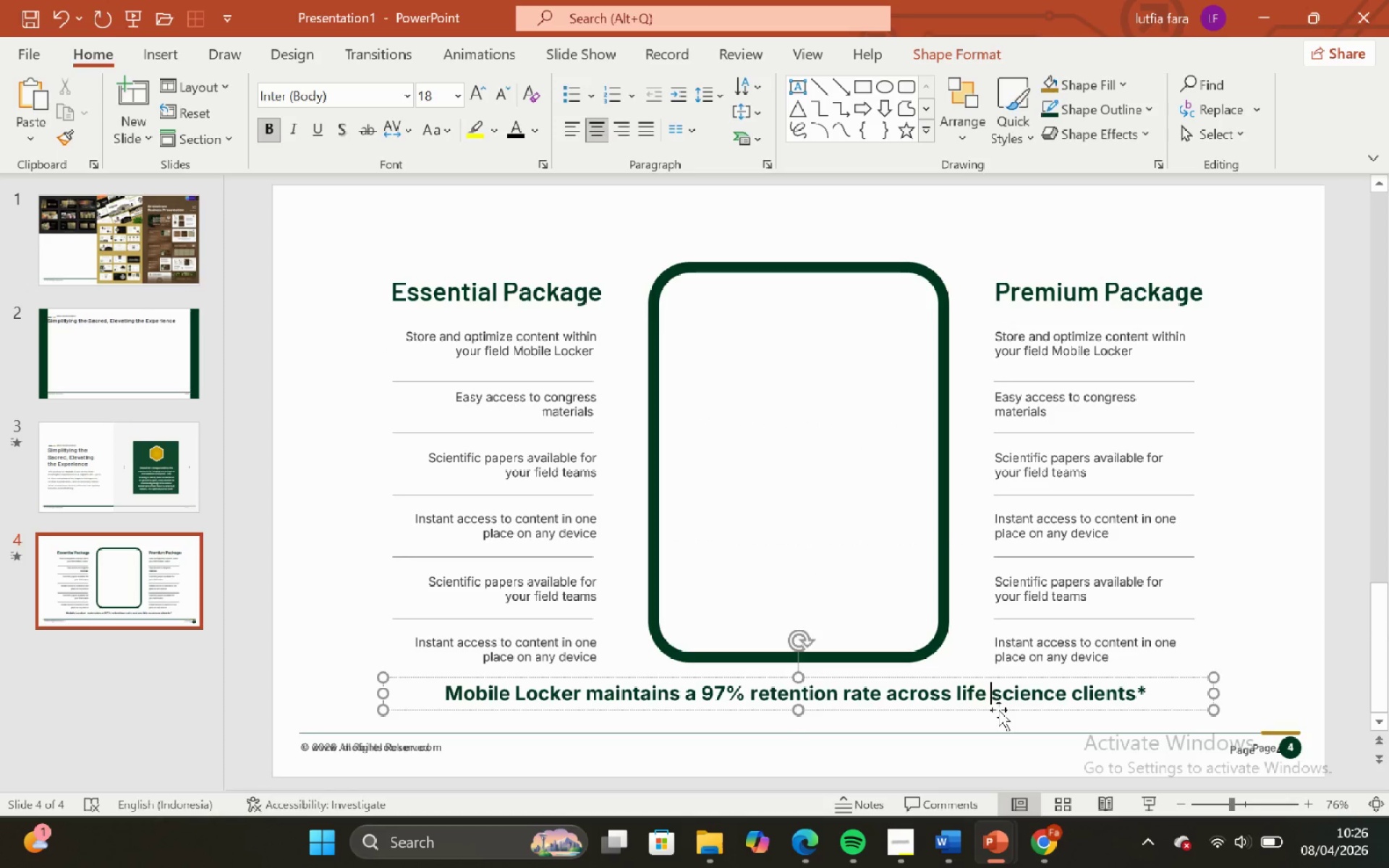 
left_click([998, 710])
 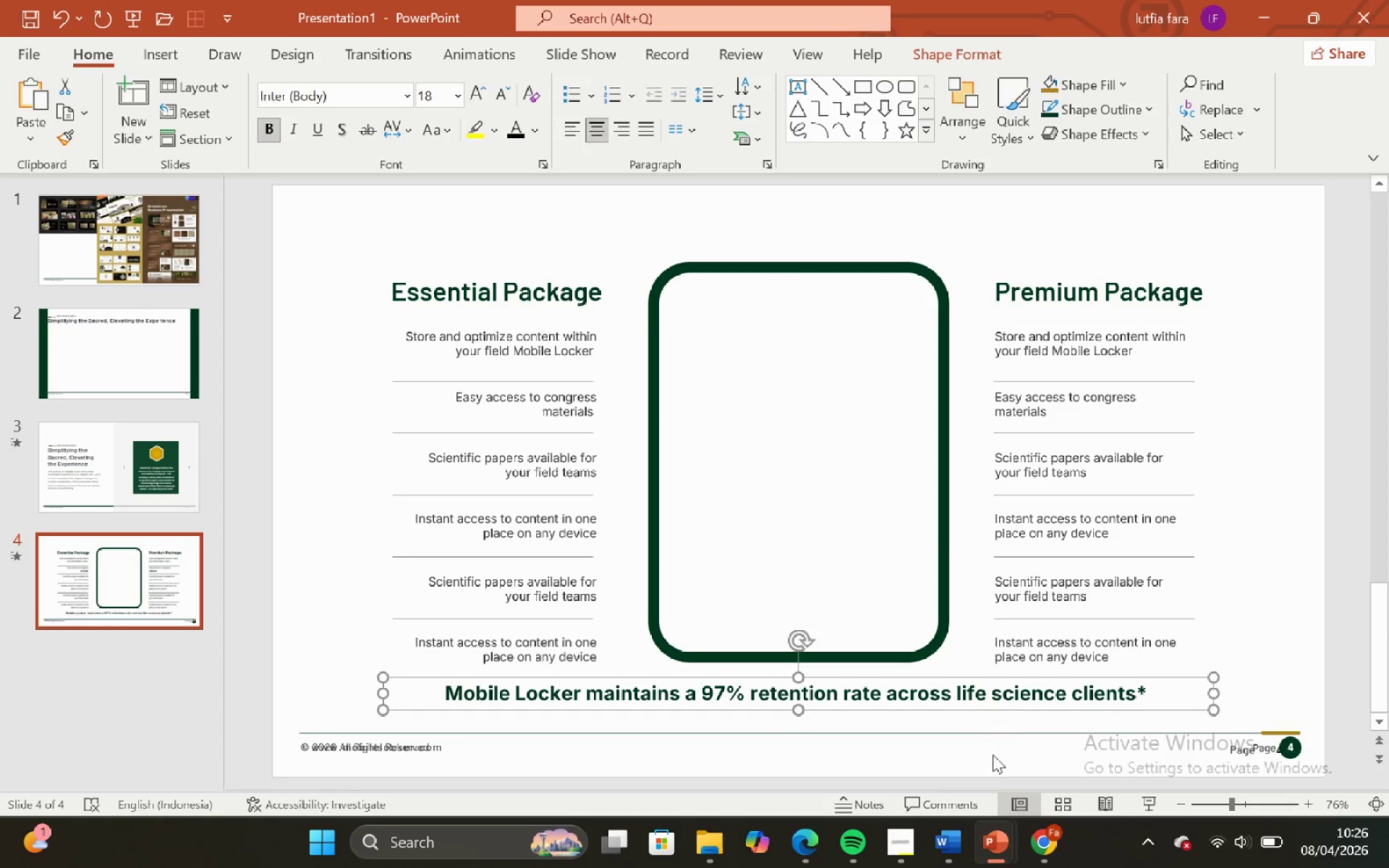 
key(Backspace)
 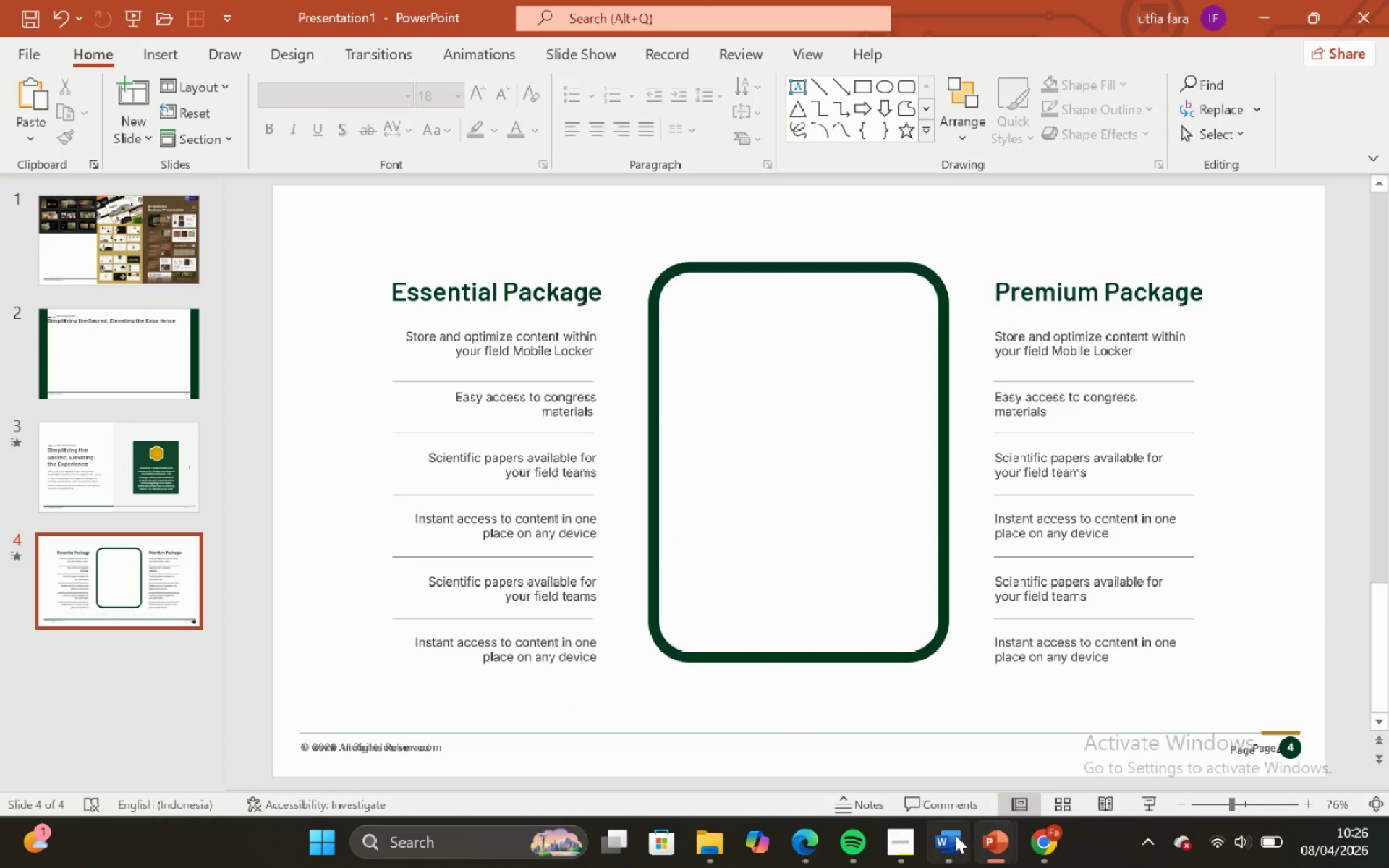 
left_click([955, 835])
 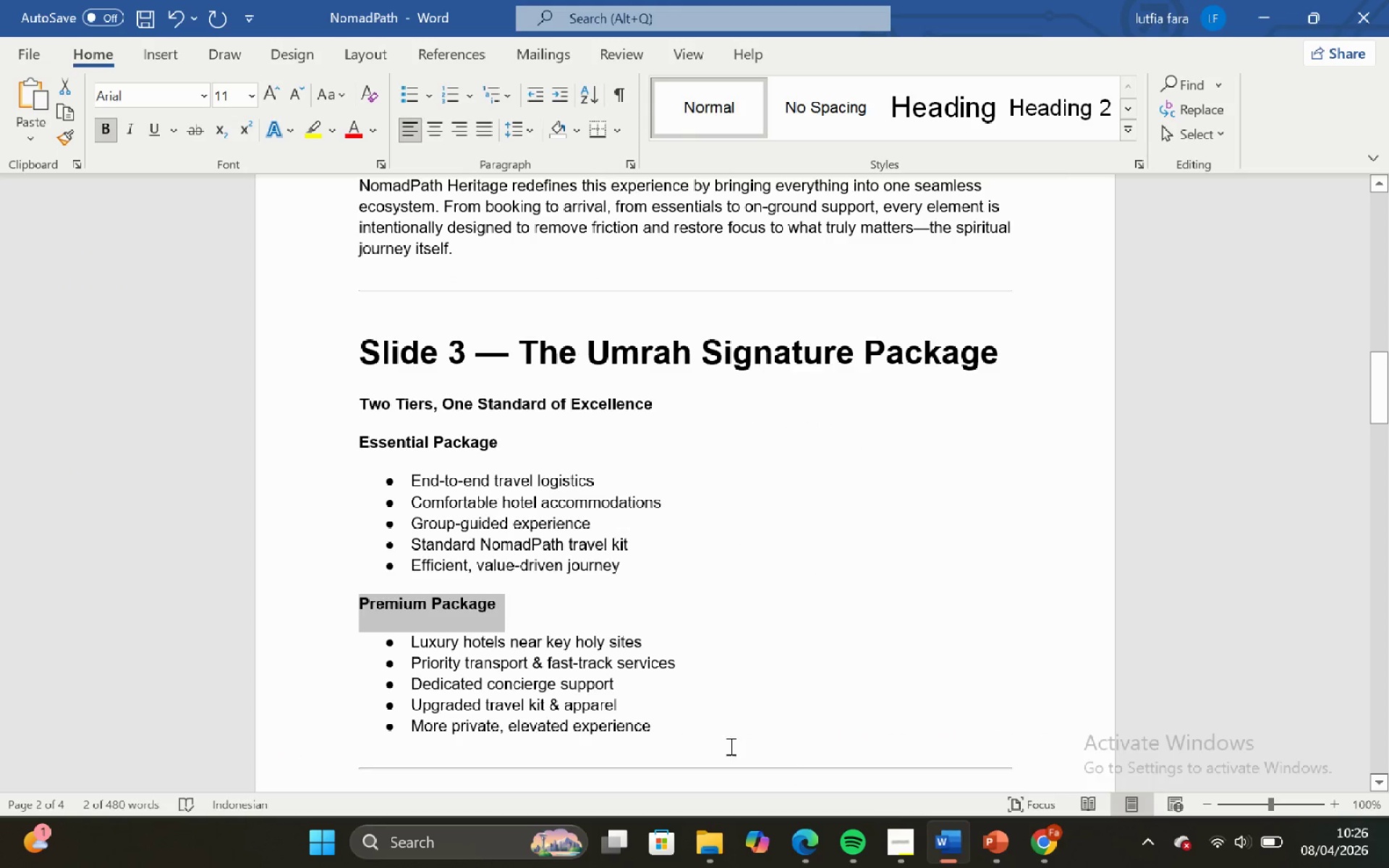 
scroll: coordinate [697, 718], scroll_direction: down, amount: 1.0
 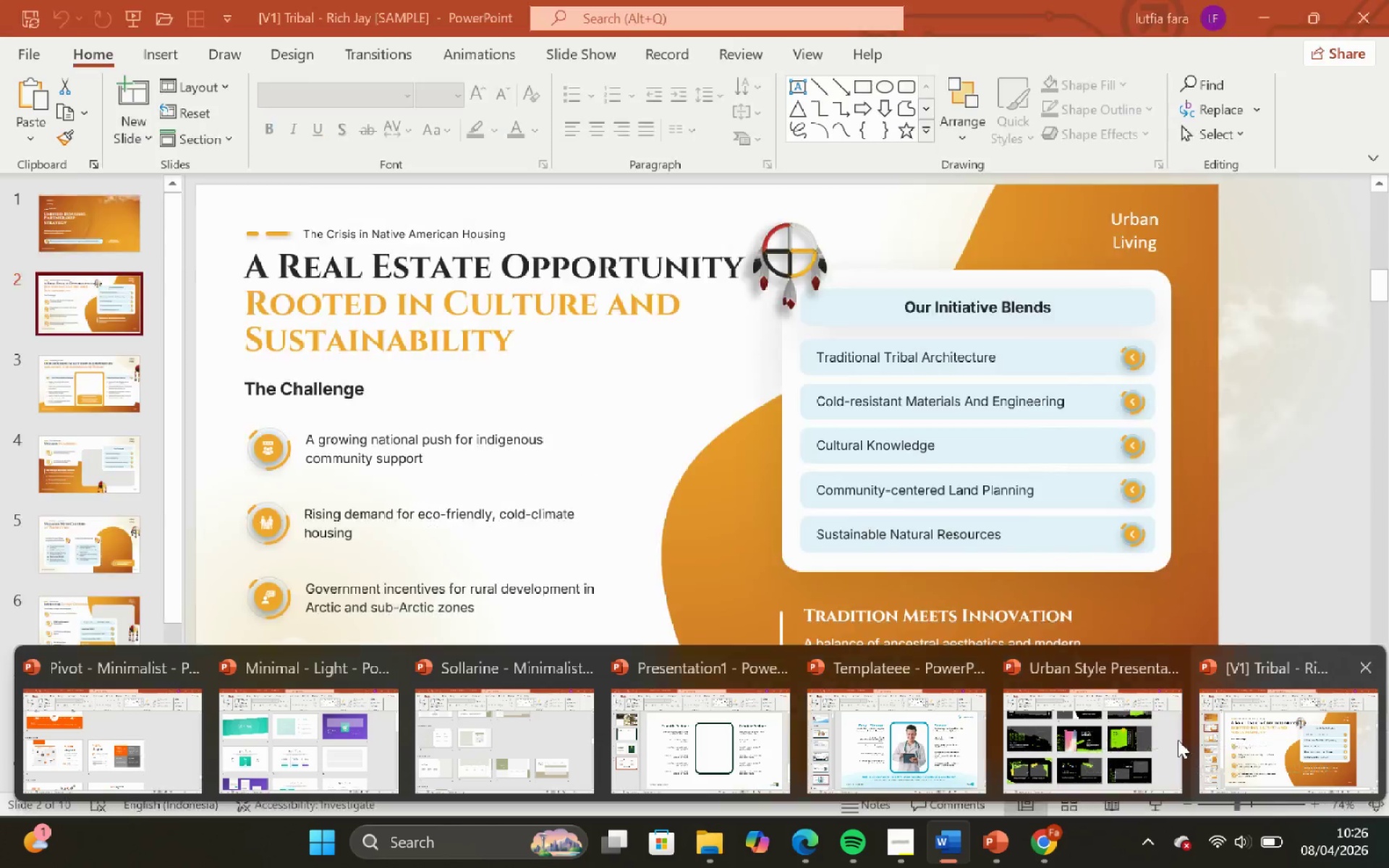 
left_click([739, 749])
 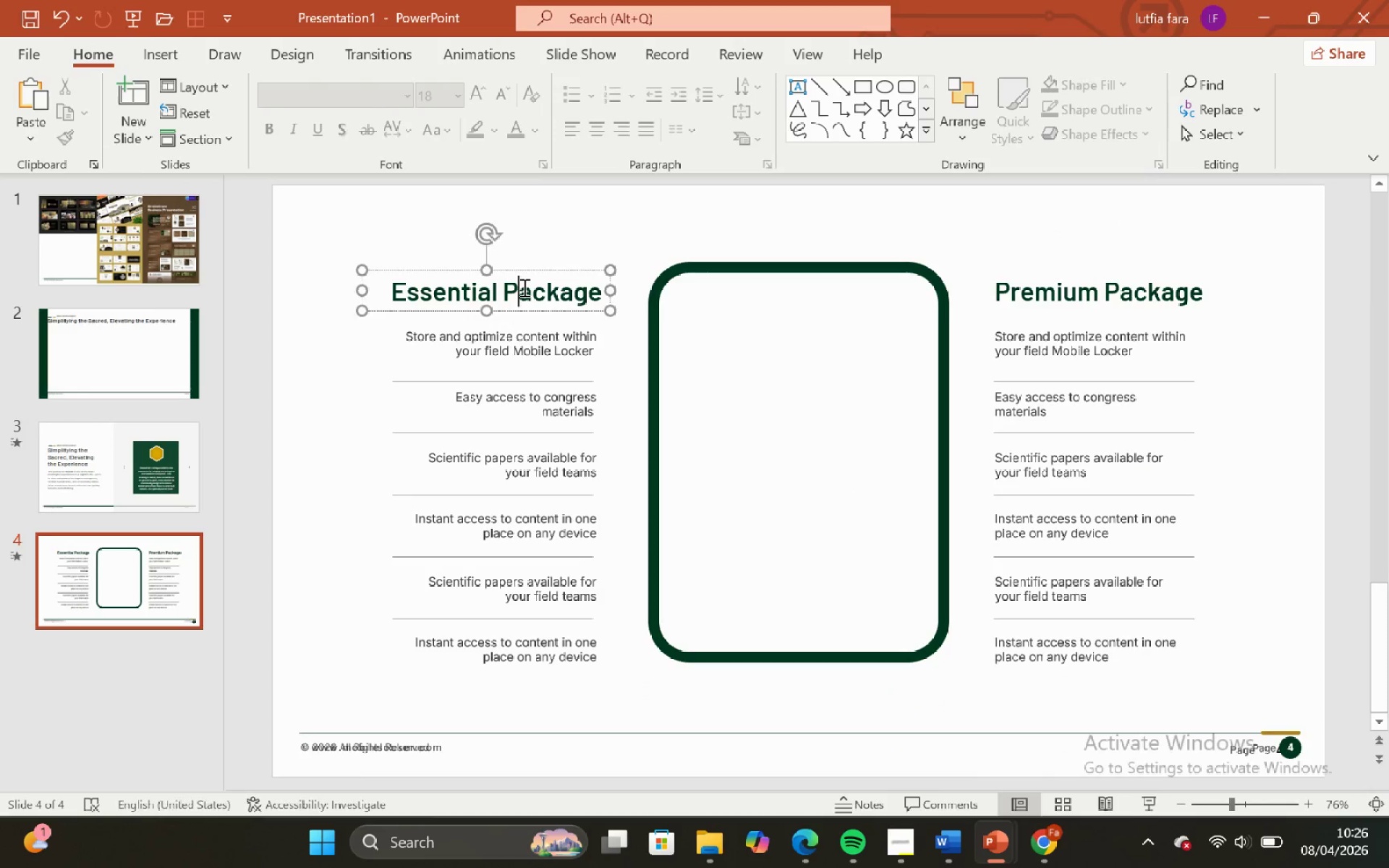 
double_click([554, 227])
 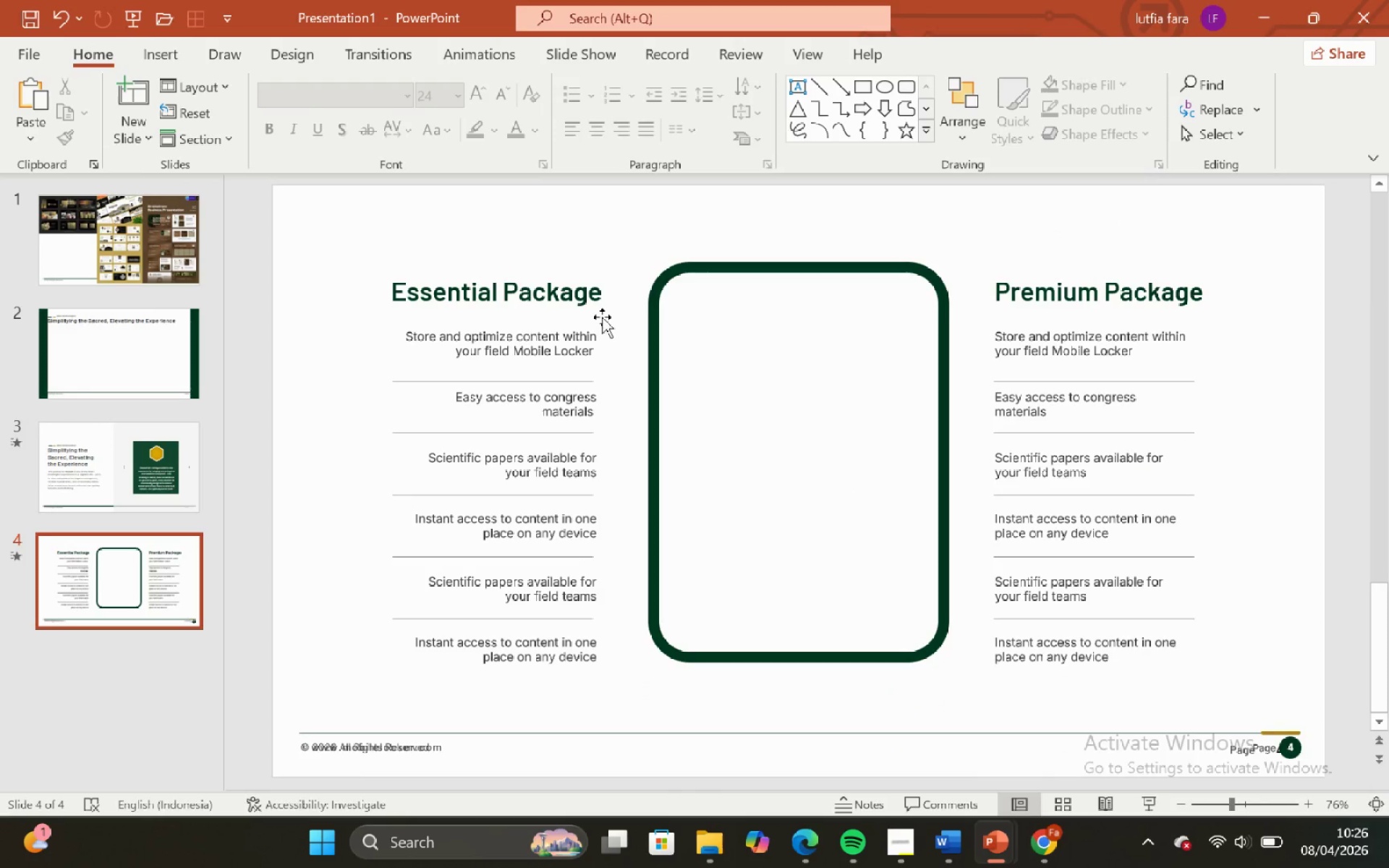 
left_click([602, 317])
 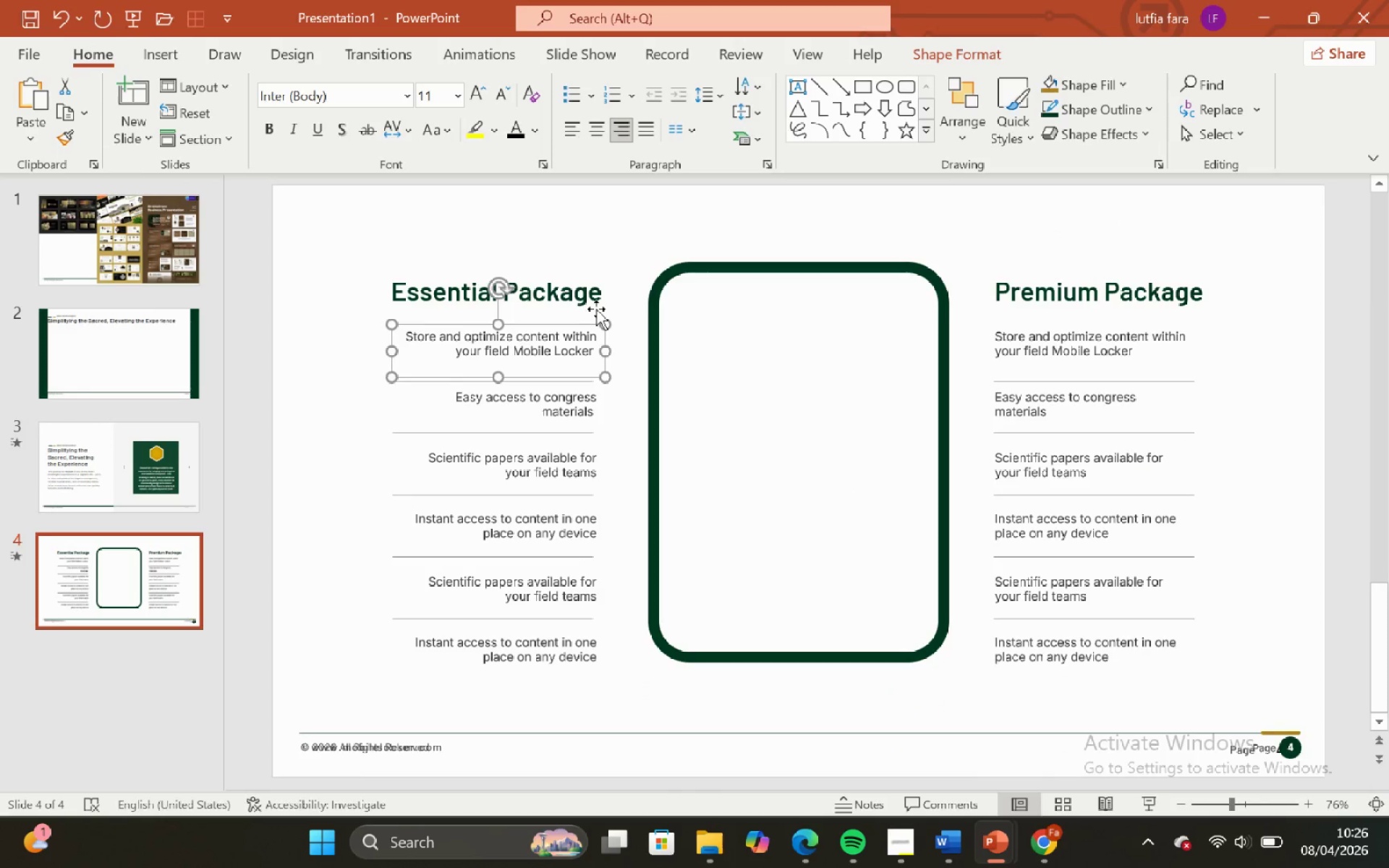 
left_click([596, 309])
 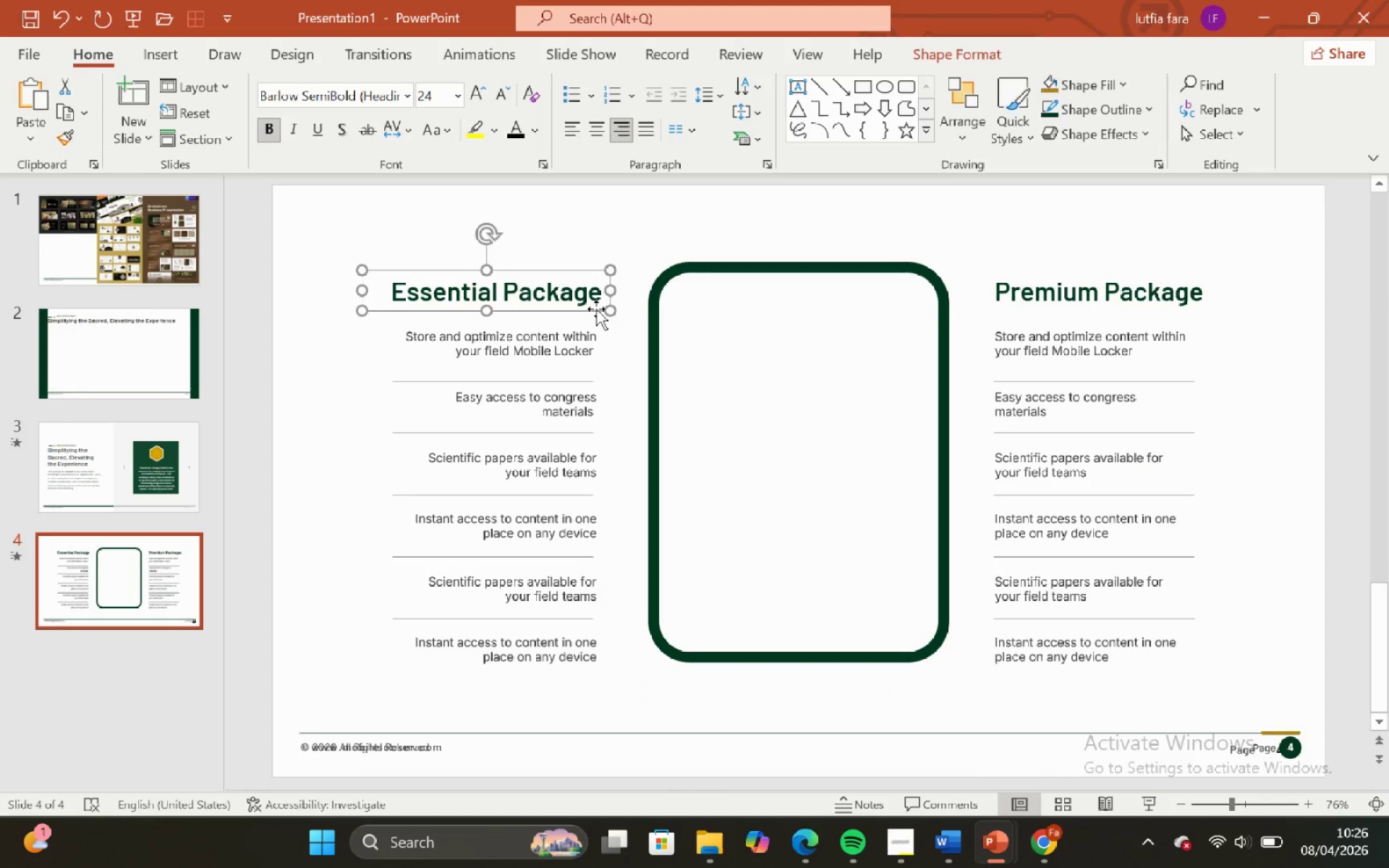 
hold_key(key=ShiftLeft, duration=1.3)
left_click_drag(start_coordinate=[596, 309], to_coordinate=[589, 357])
 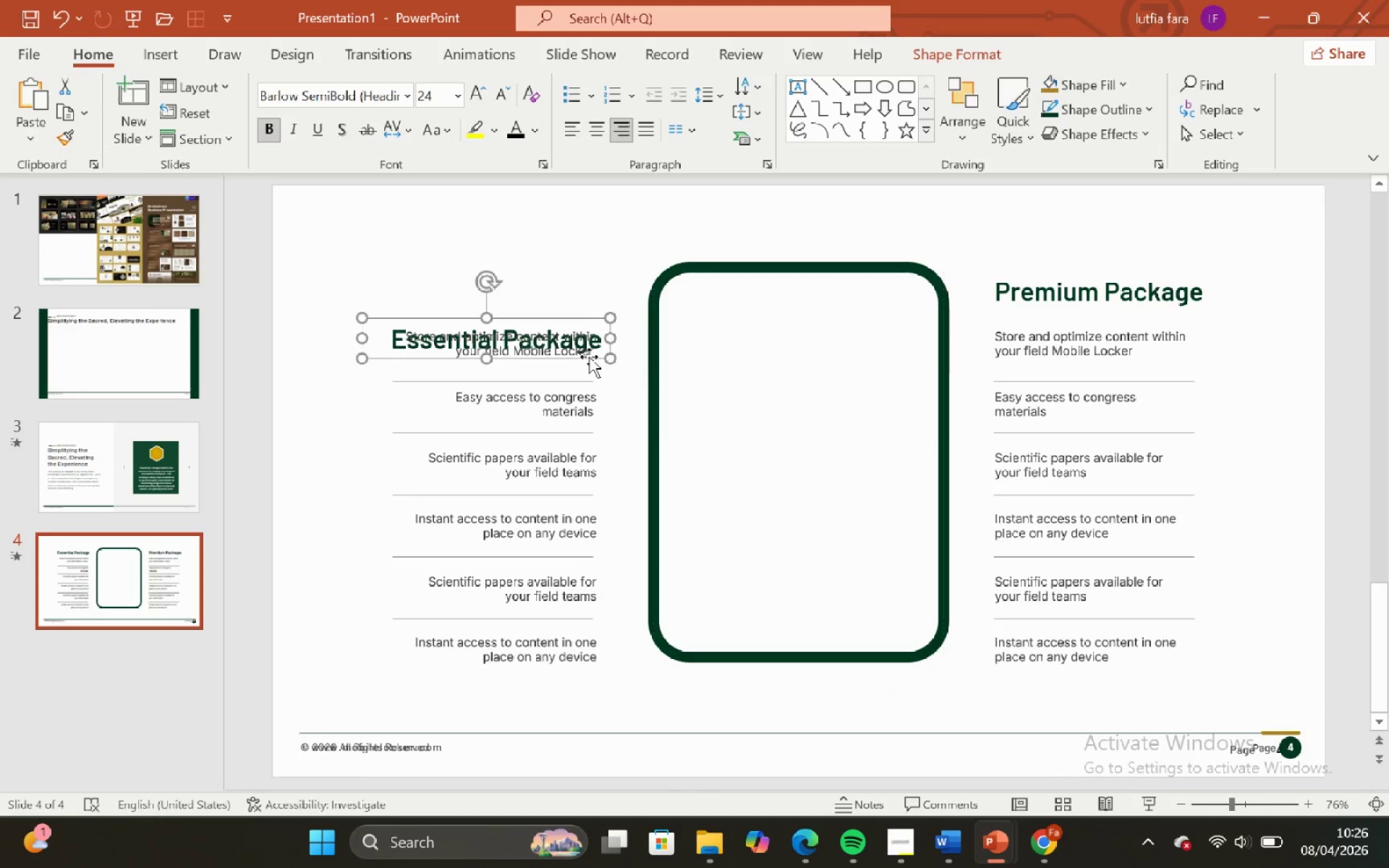 
key(Control+ControlLeft)
 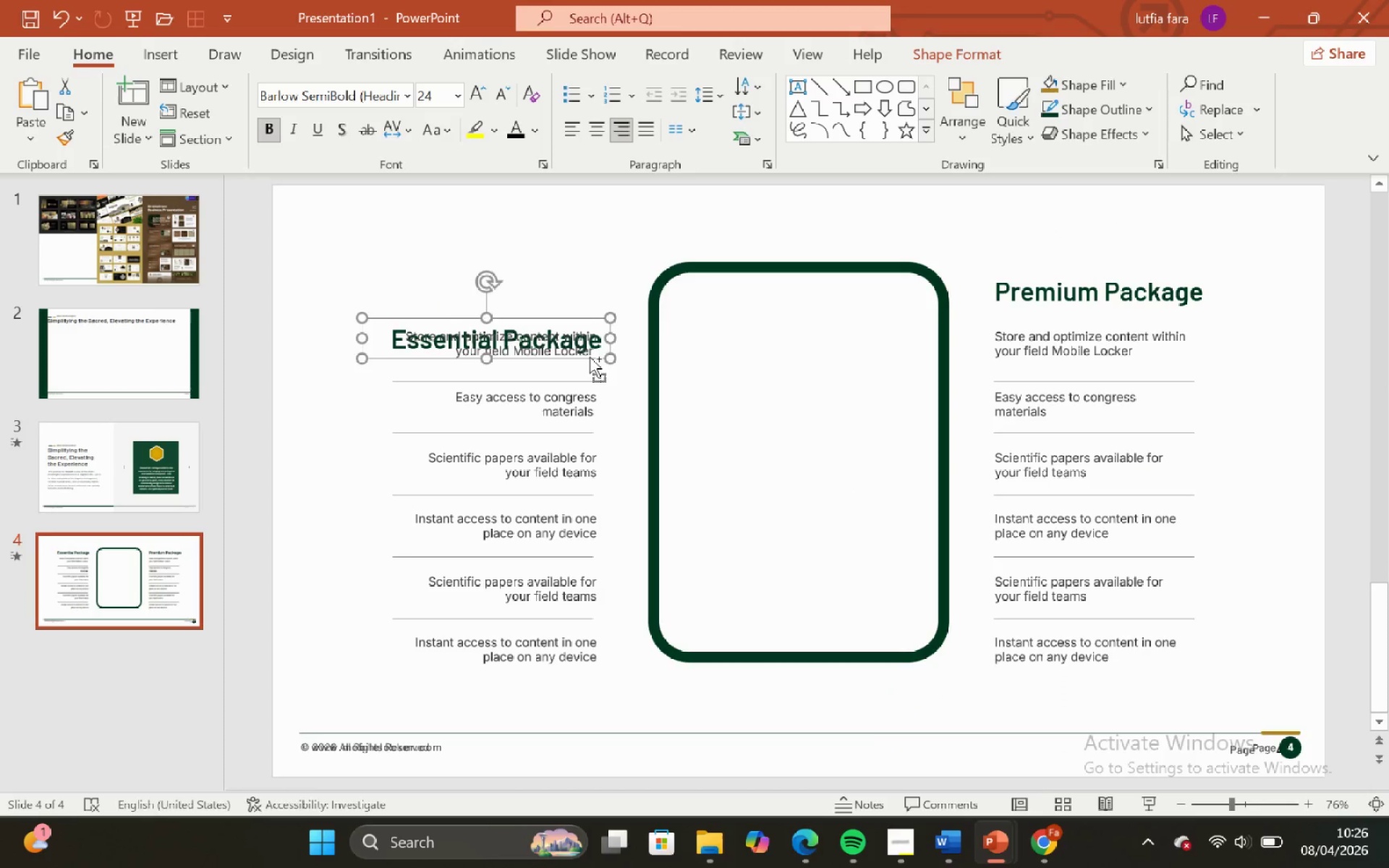 
key(Control+Z)
 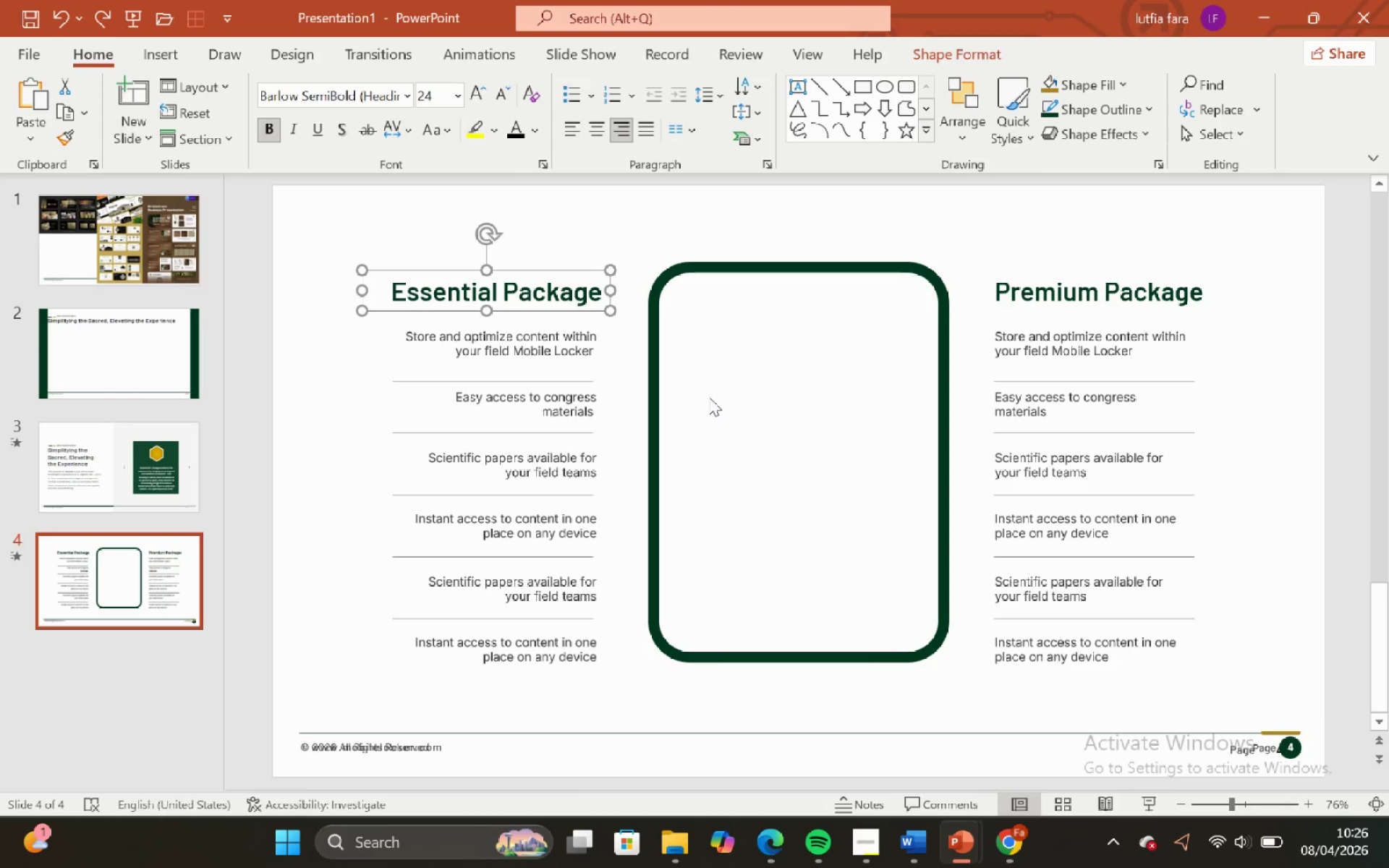 
key(ArrowLeft)
 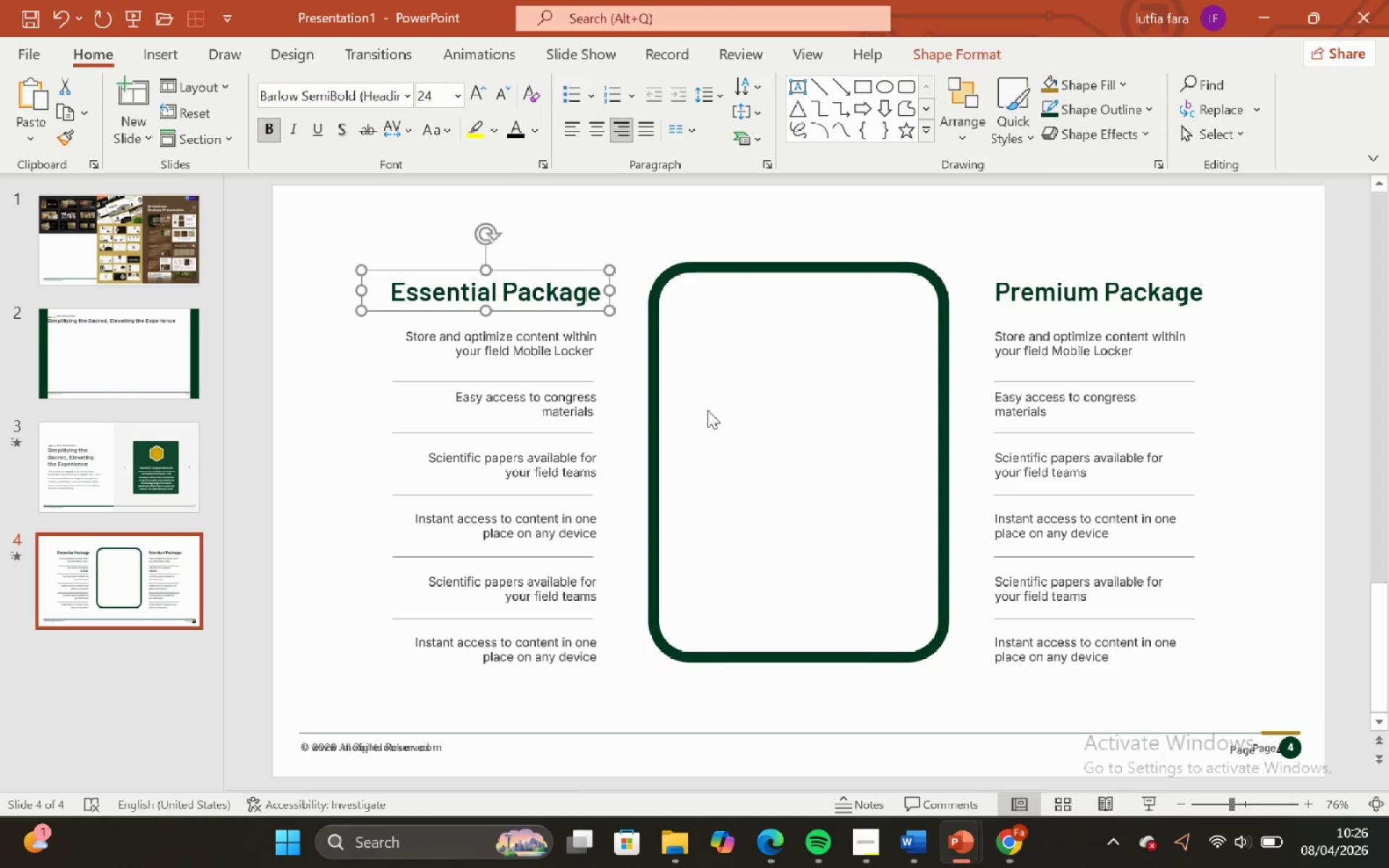 
key(ArrowLeft)
 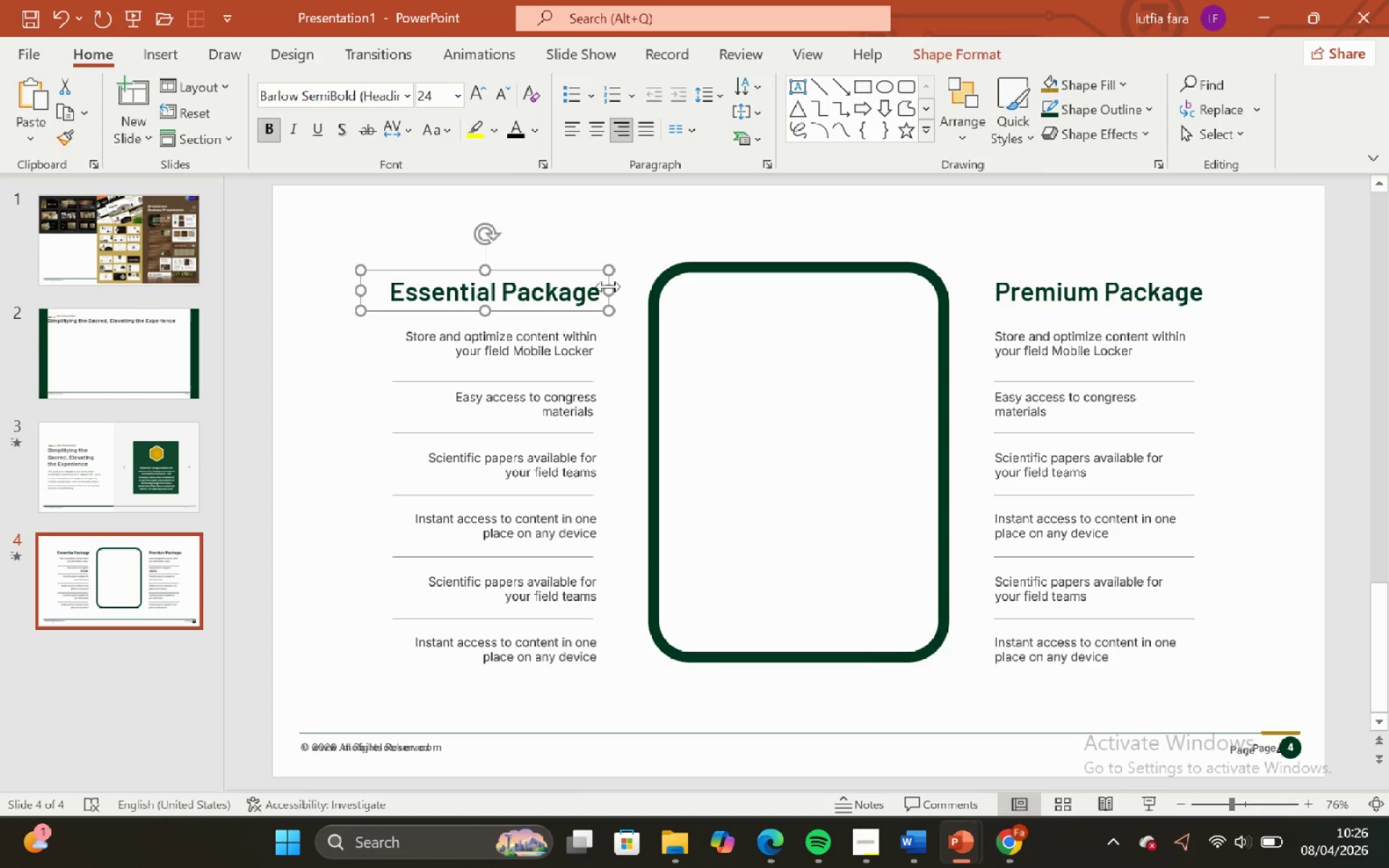 
key(ArrowLeft)
 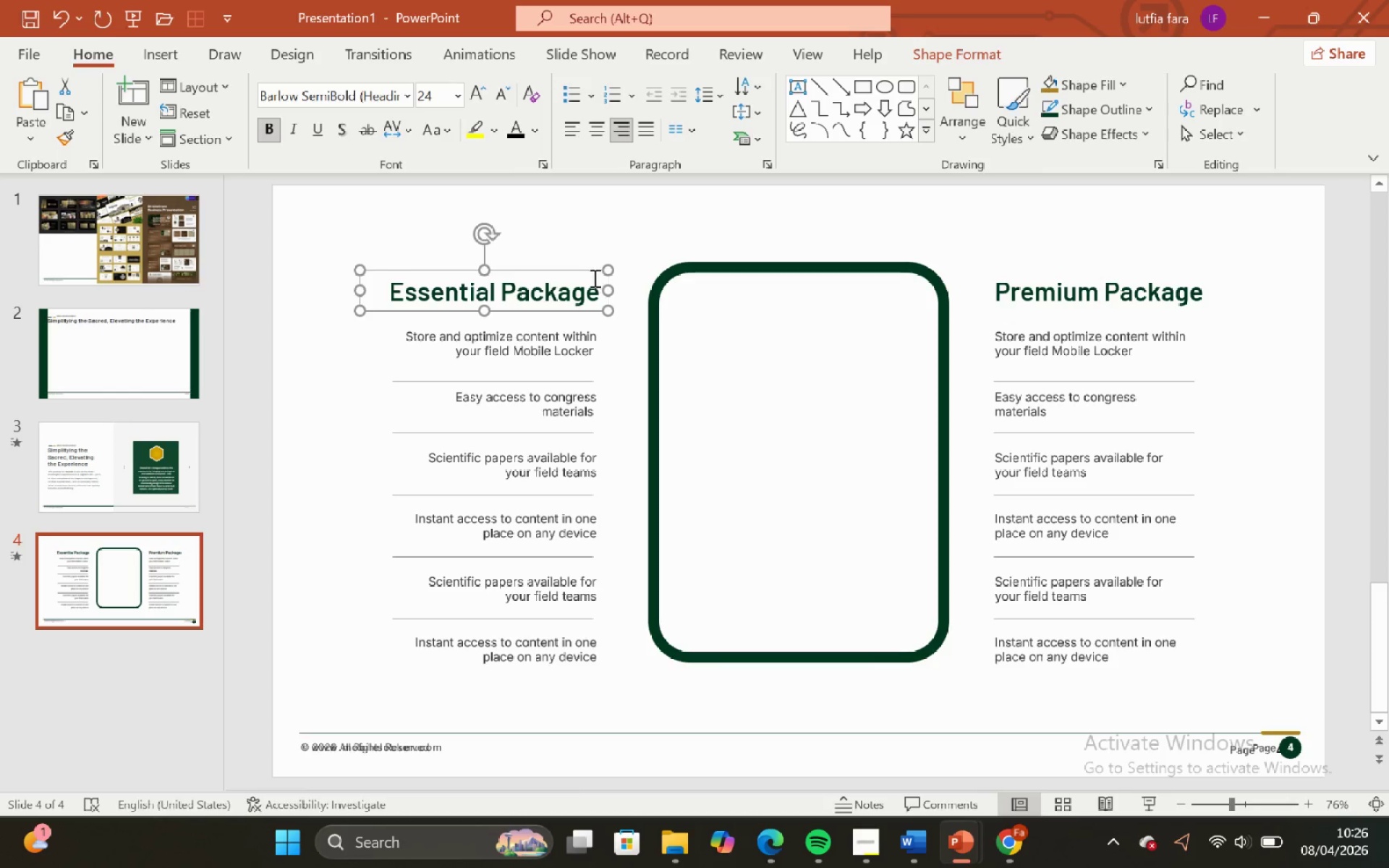 
key(ArrowLeft)
 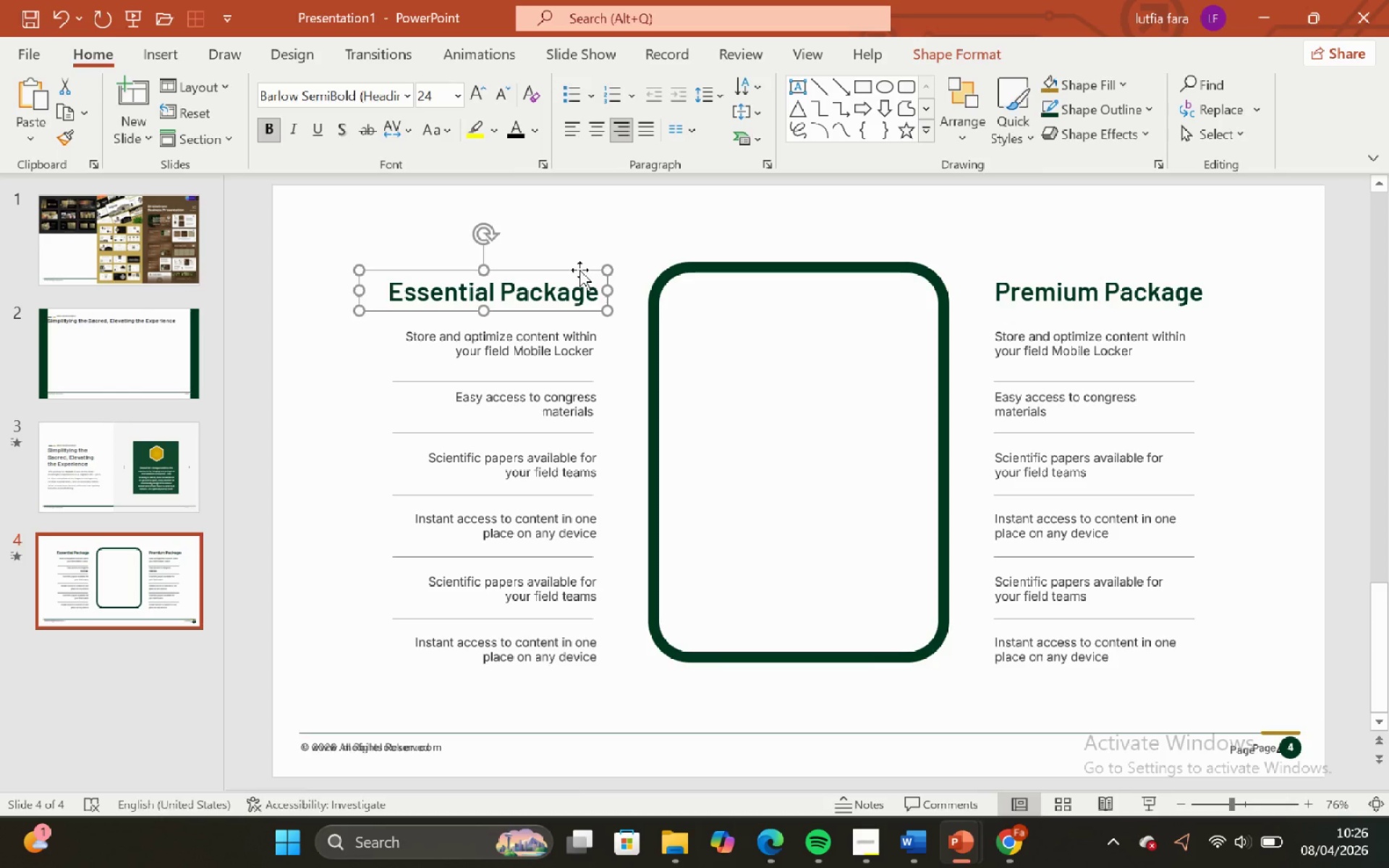 
hold_key(key=ShiftLeft, duration=1.34)
left_click_drag(start_coordinate=[579, 270], to_coordinate=[579, 319])
 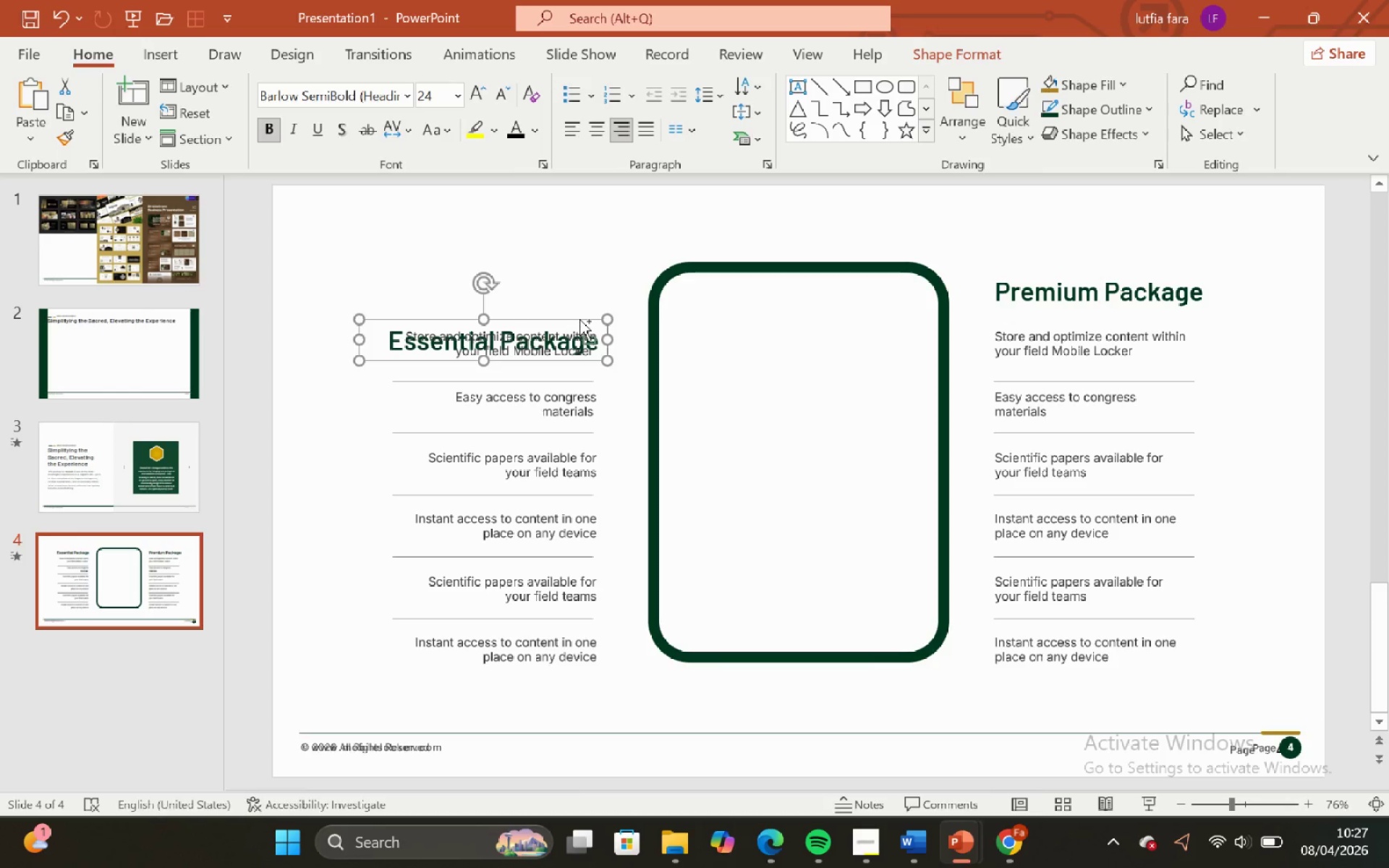 
key(Control+ControlLeft)
 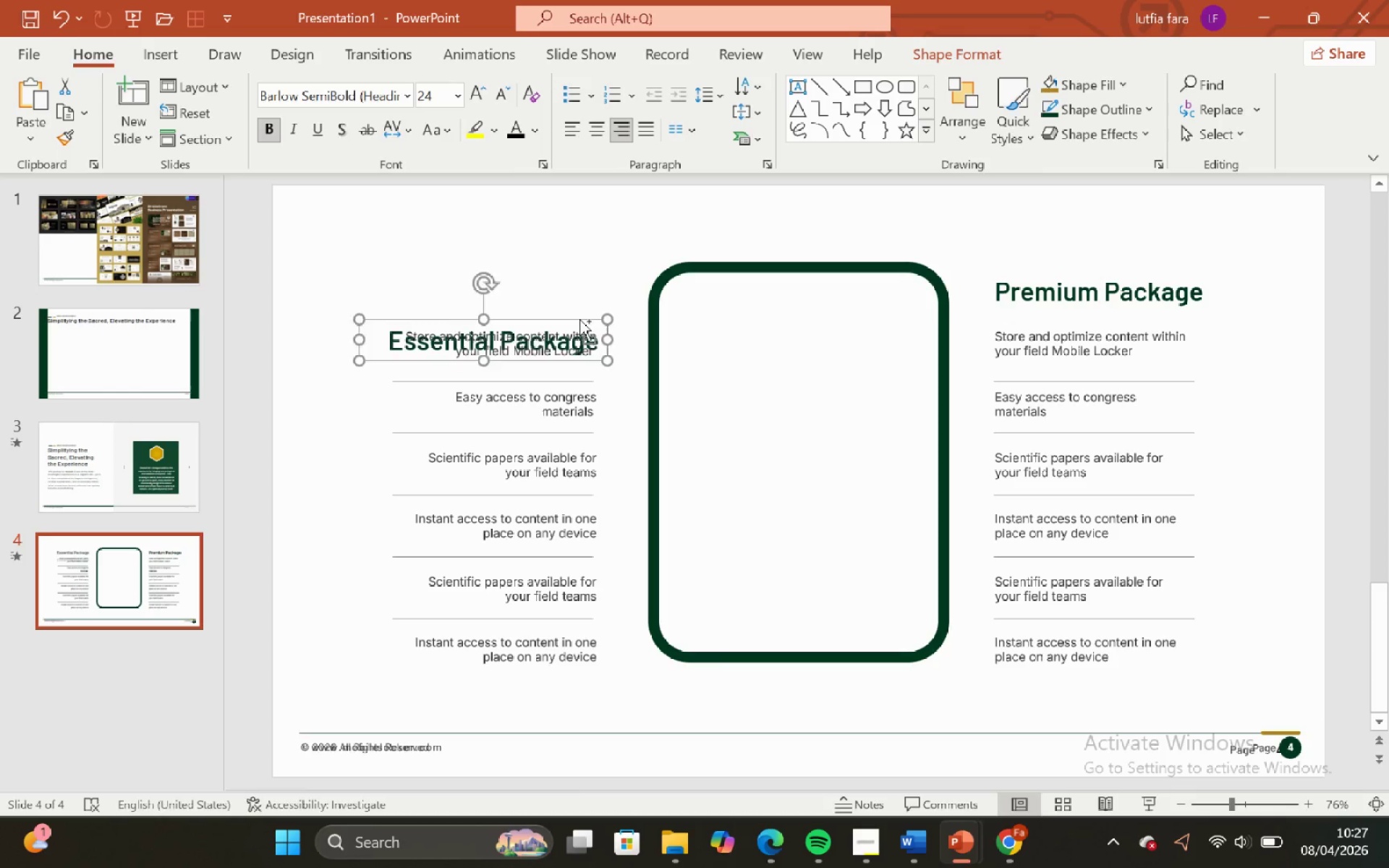 
key(Control+Z)
 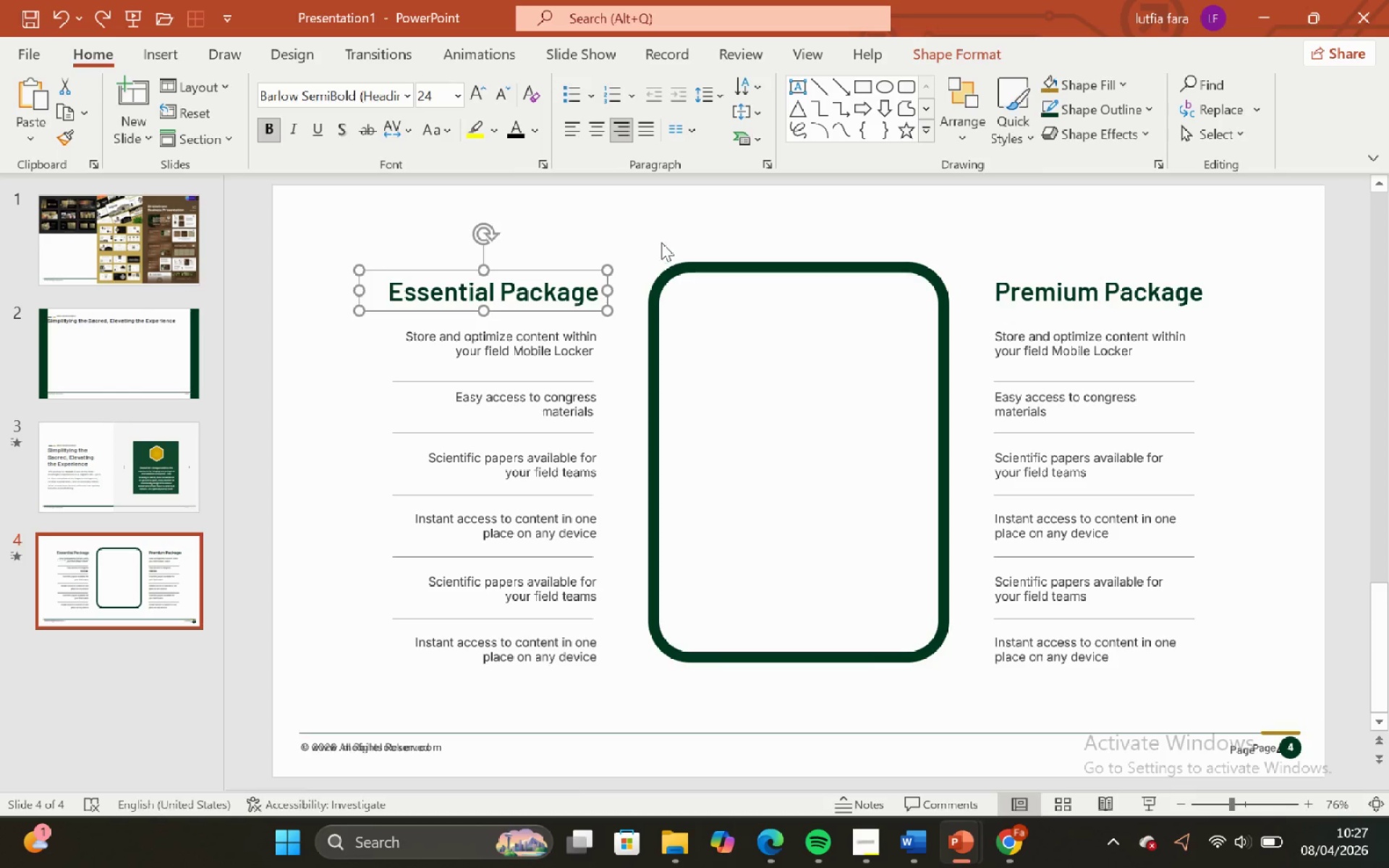 
left_click([661, 242])
 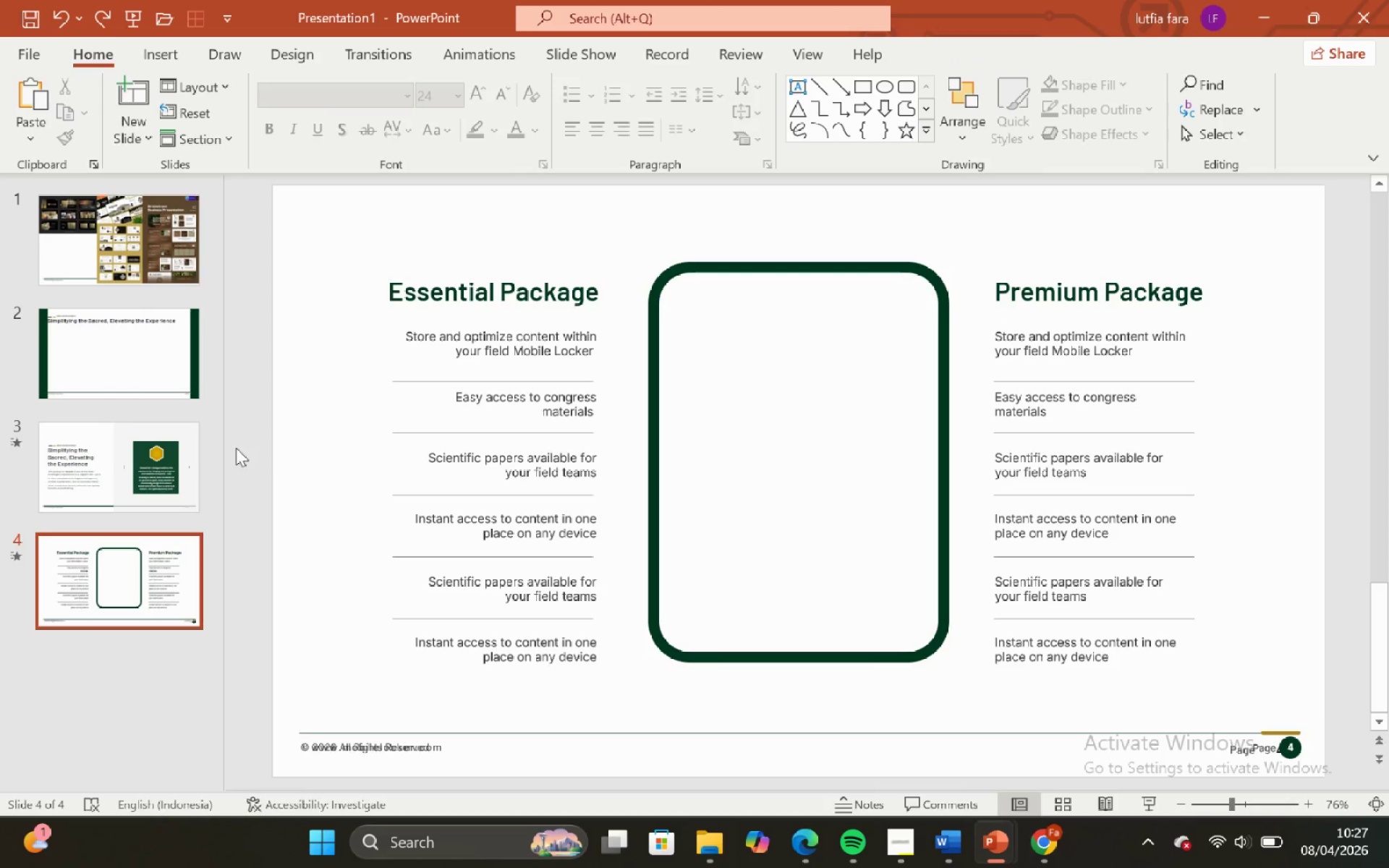 
left_click_drag(start_coordinate=[198, 438], to_coordinate=[194, 435])
 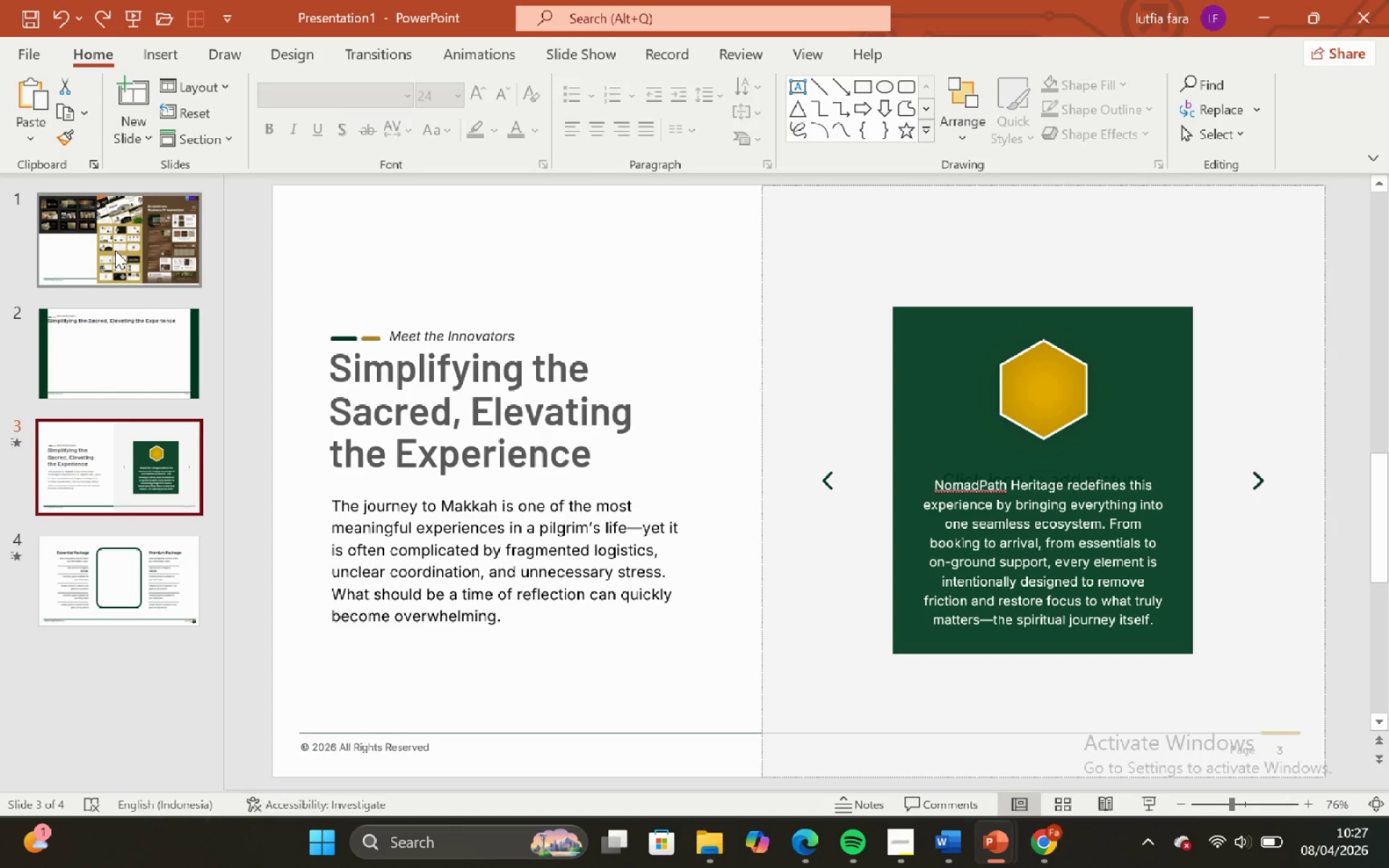 
left_click([115, 250])
 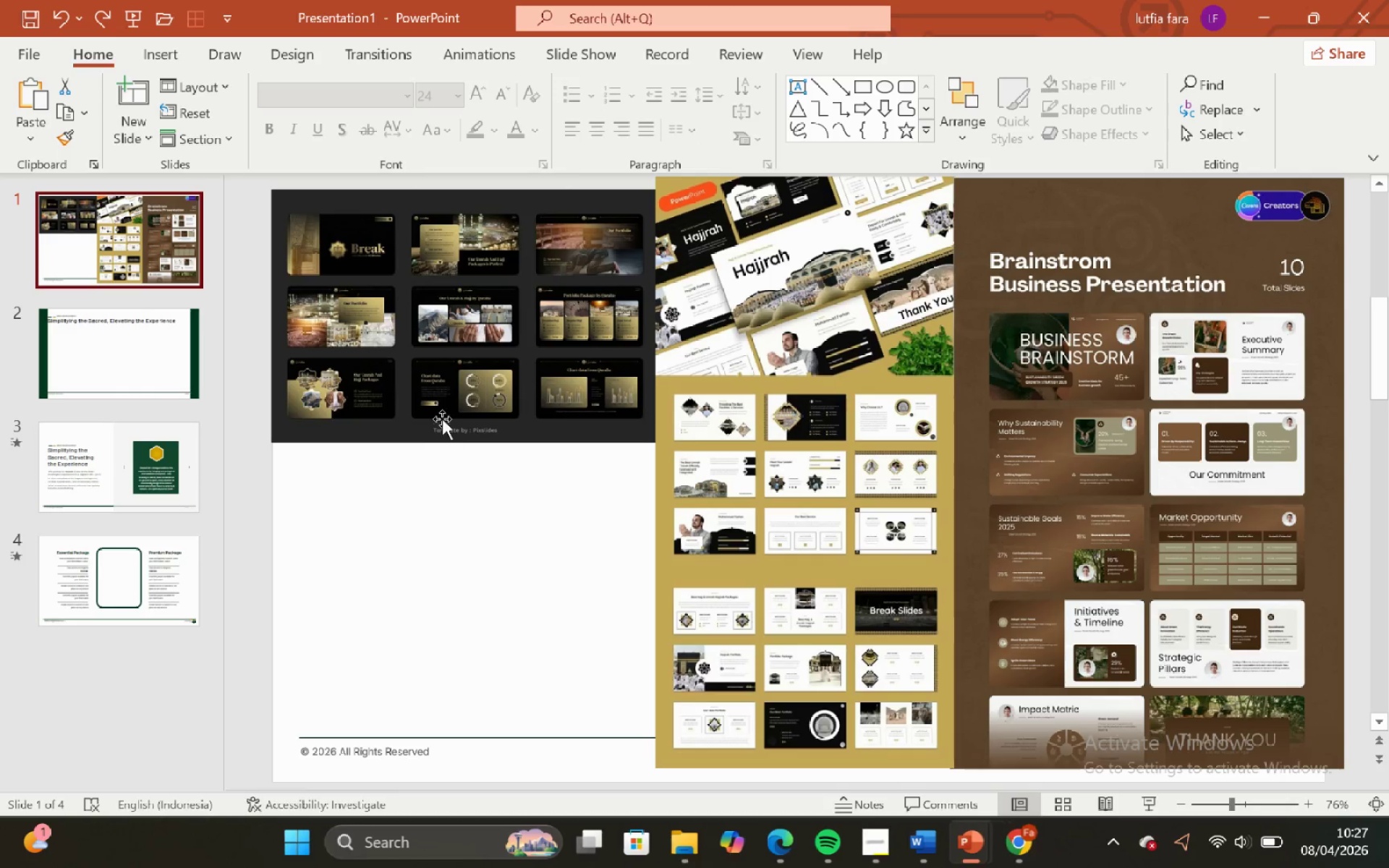 
key(Control+ControlLeft)
 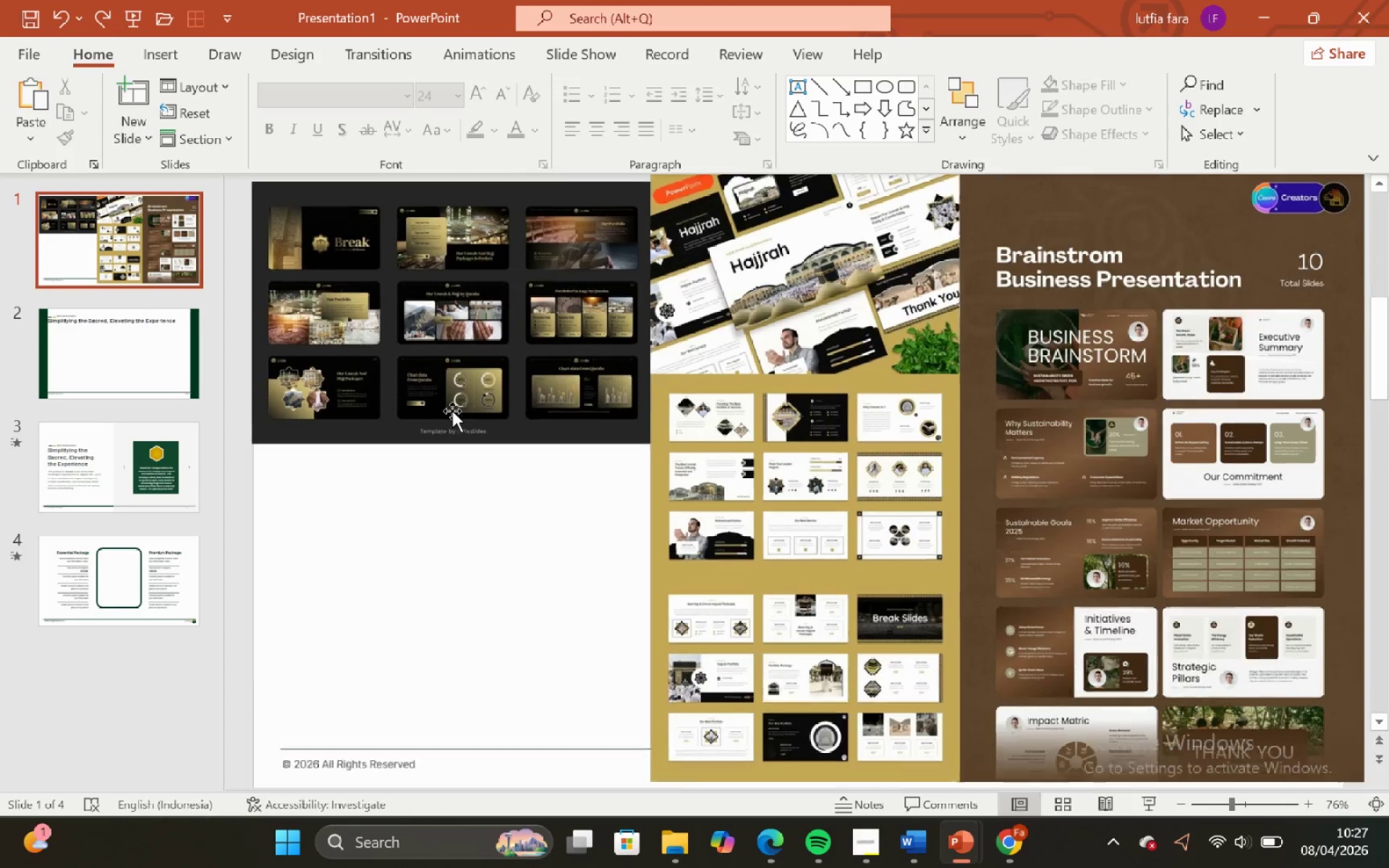 
scroll: coordinate [451, 412], scroll_direction: up, amount: 1.0
 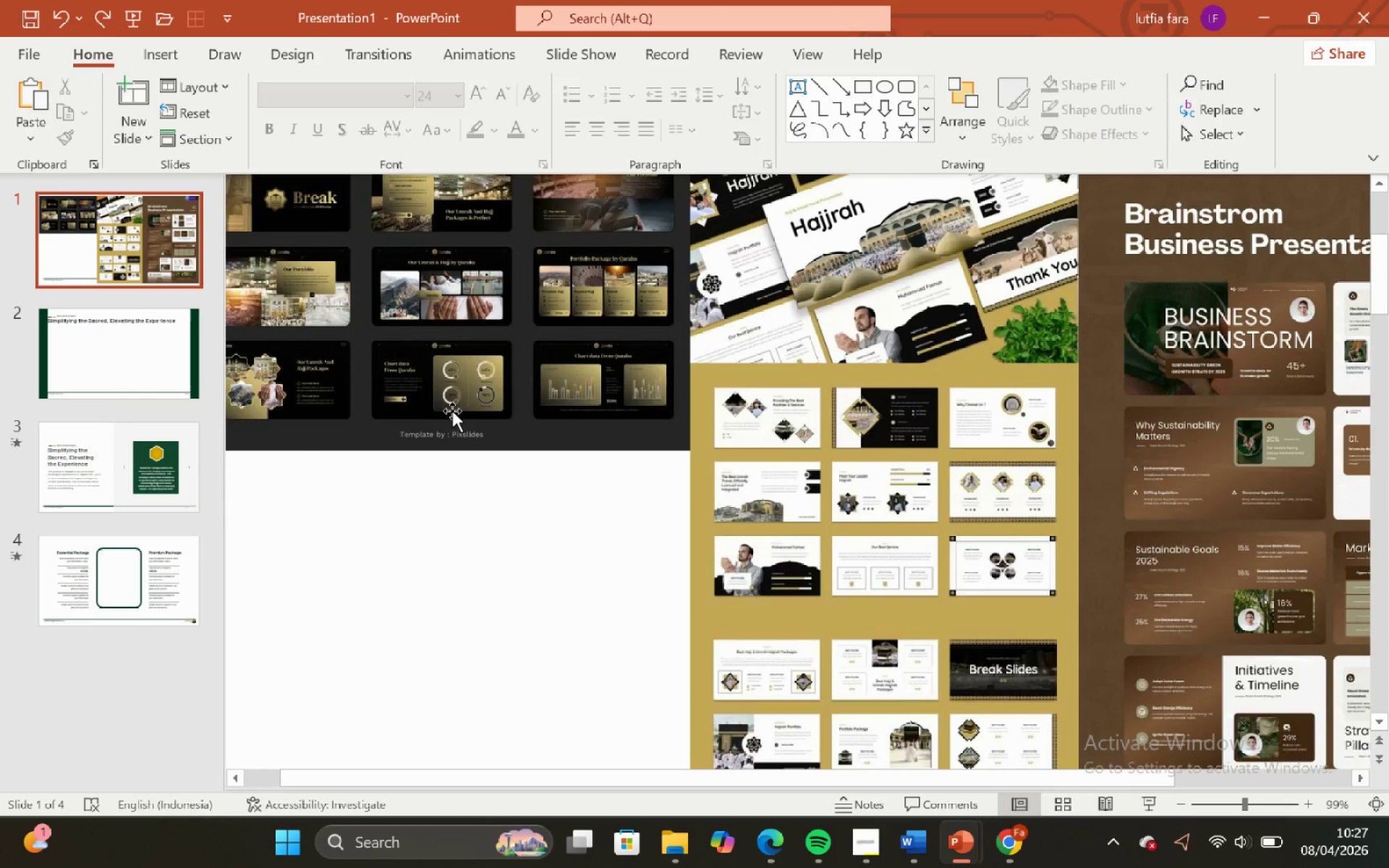 
scroll: coordinate [452, 411], scroll_direction: none, amount: 0.0
 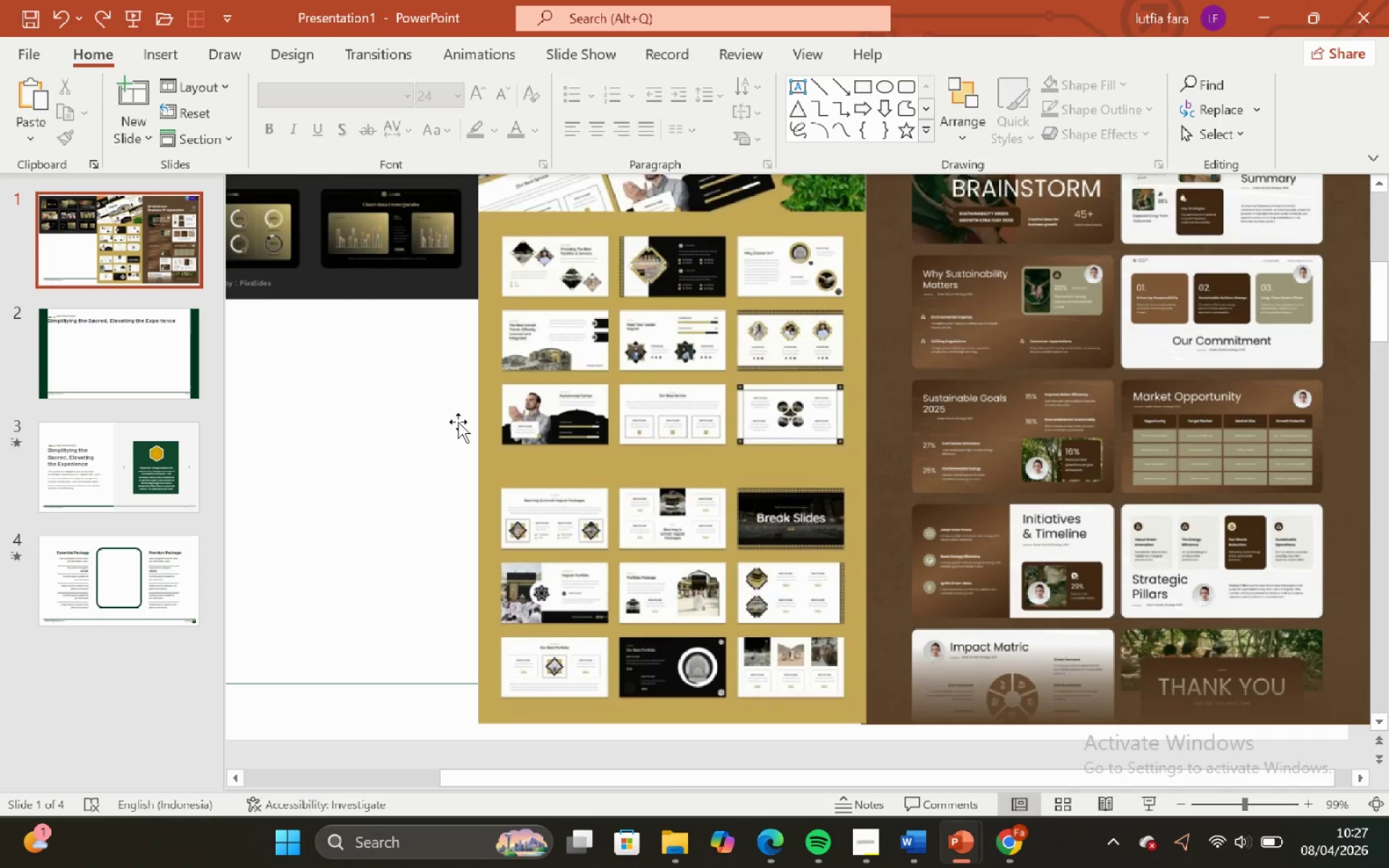 
mouse_move([467, 441])
 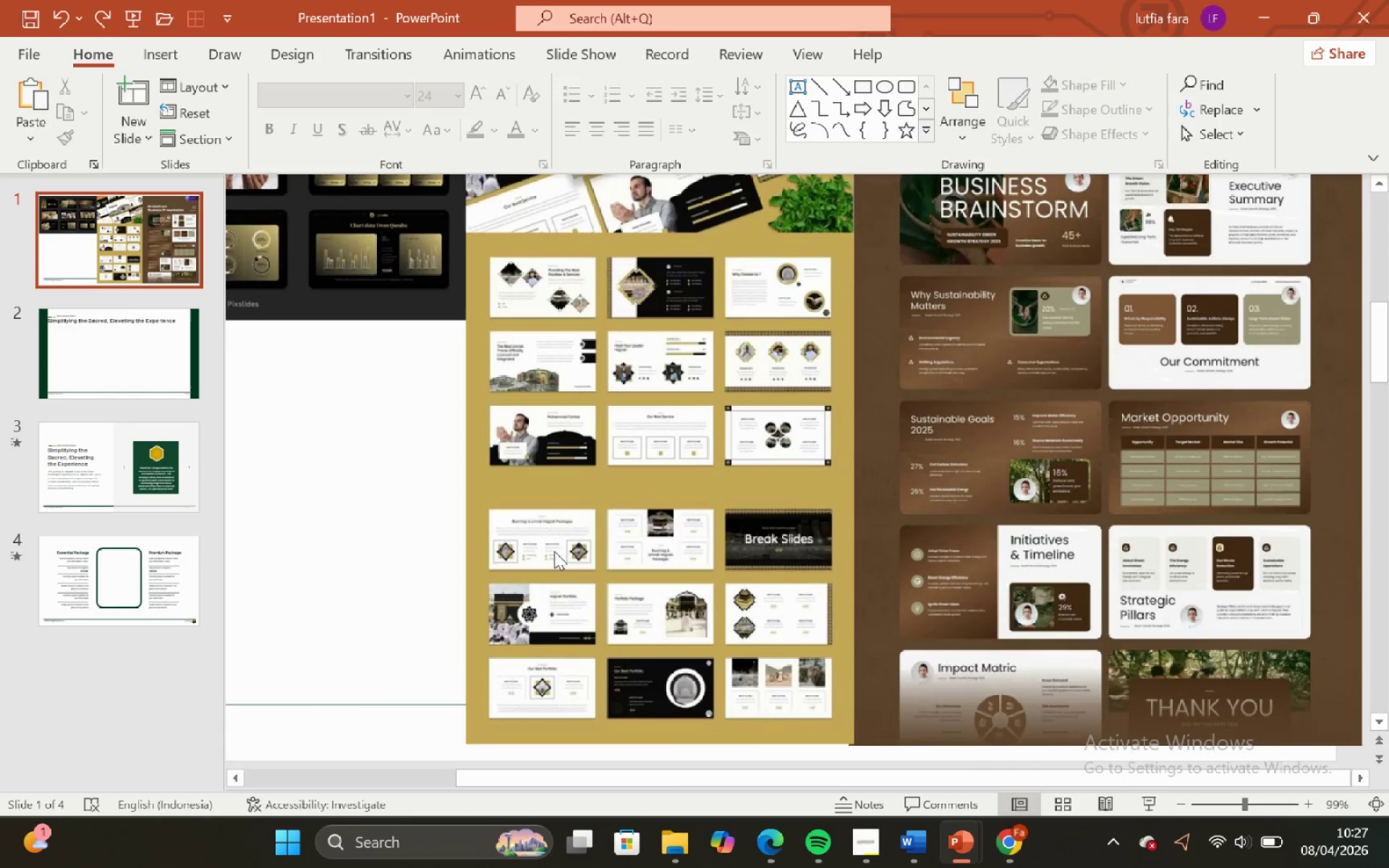 
scroll: coordinate [556, 533], scroll_direction: up, amount: 1.0
 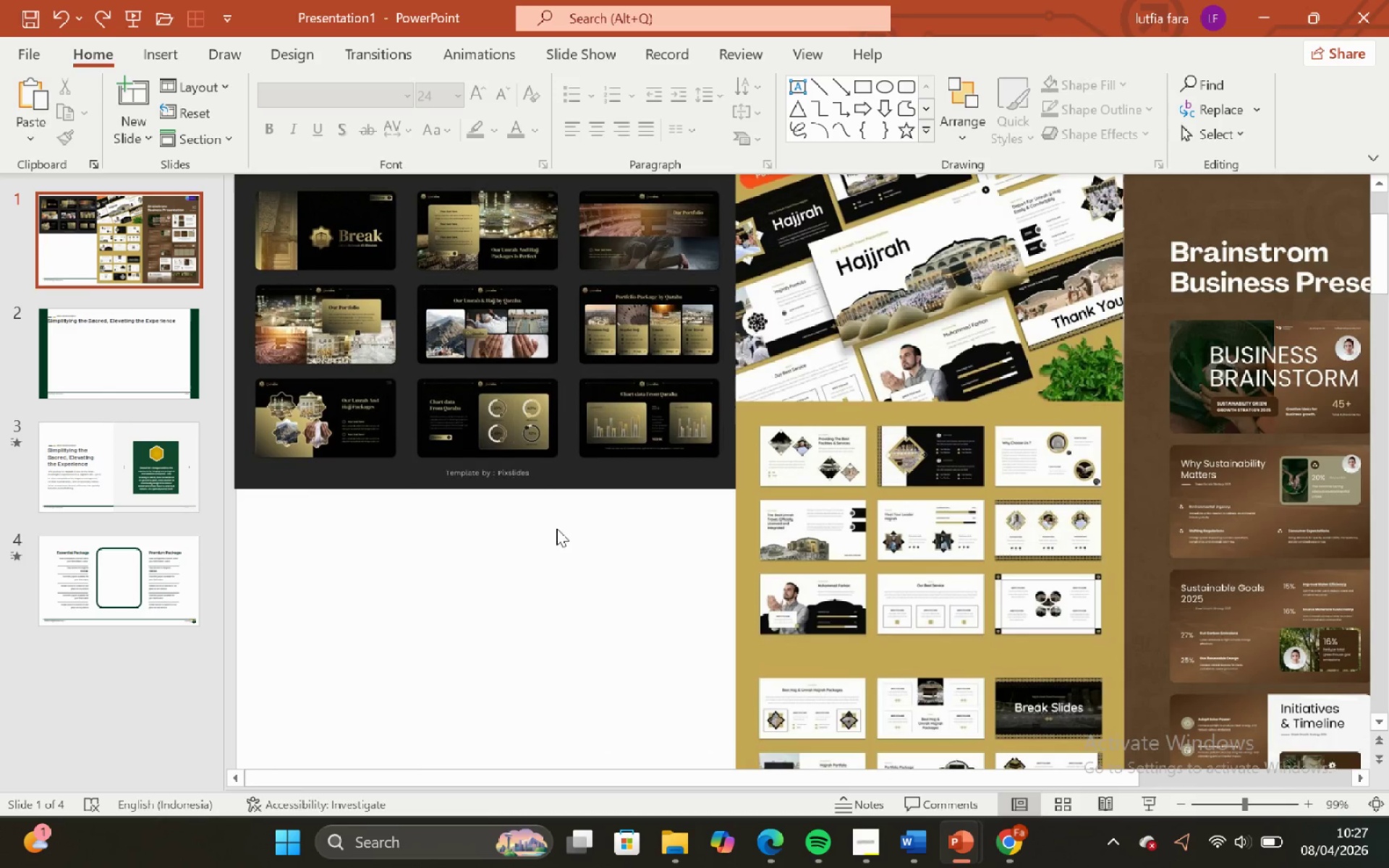 
left_click([575, 572])
 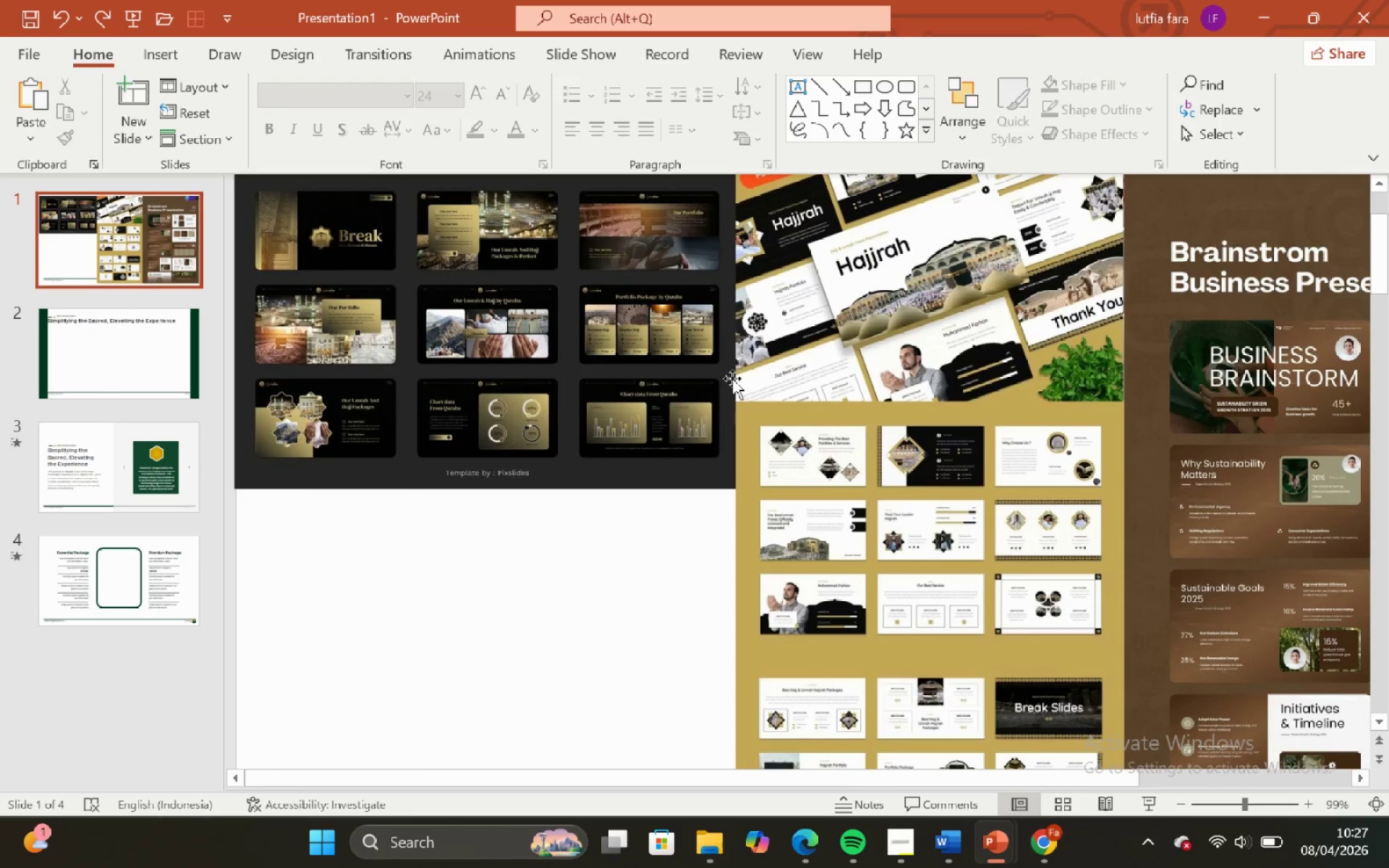 
left_click([819, 418])
 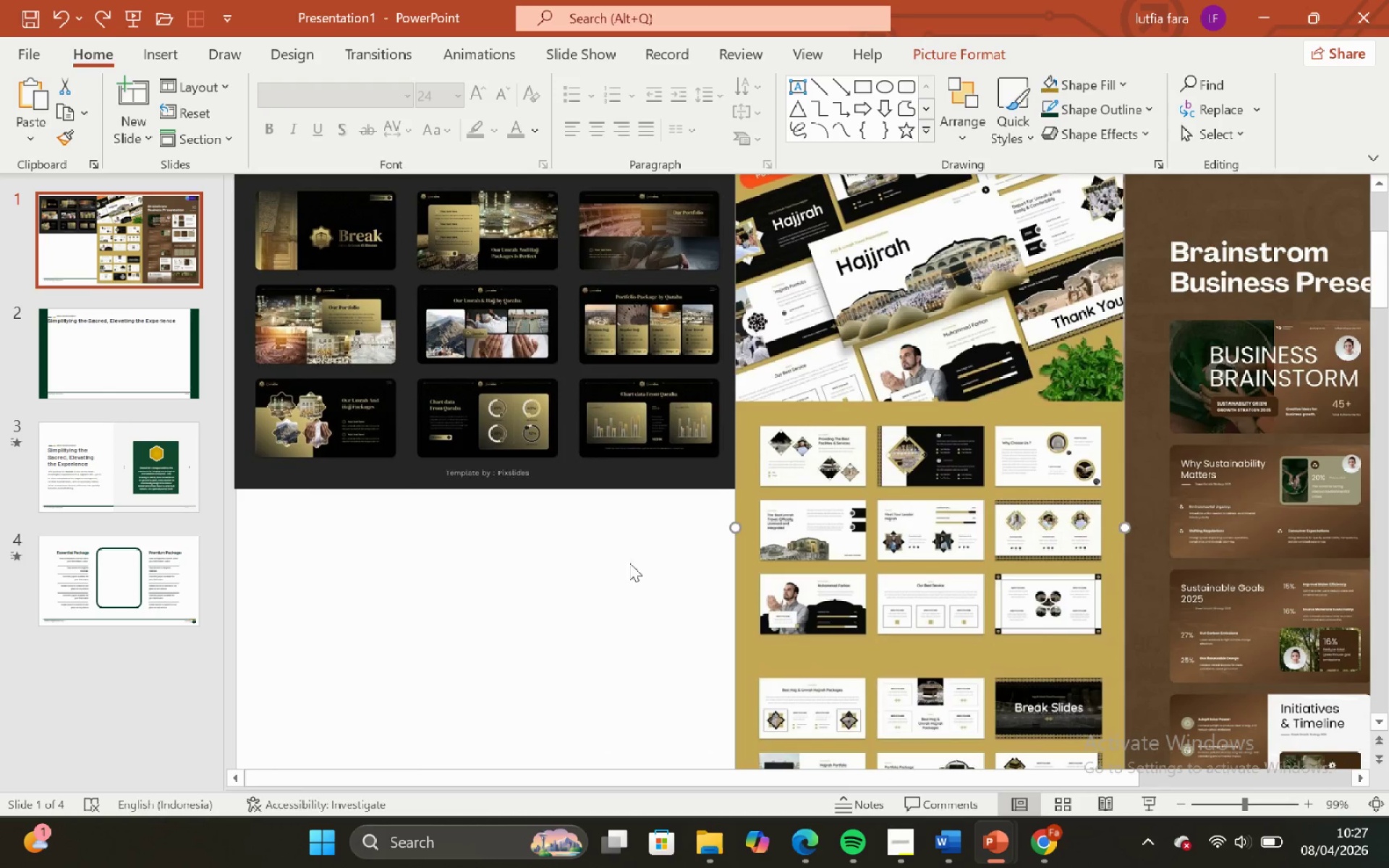 
left_click([629, 563])
 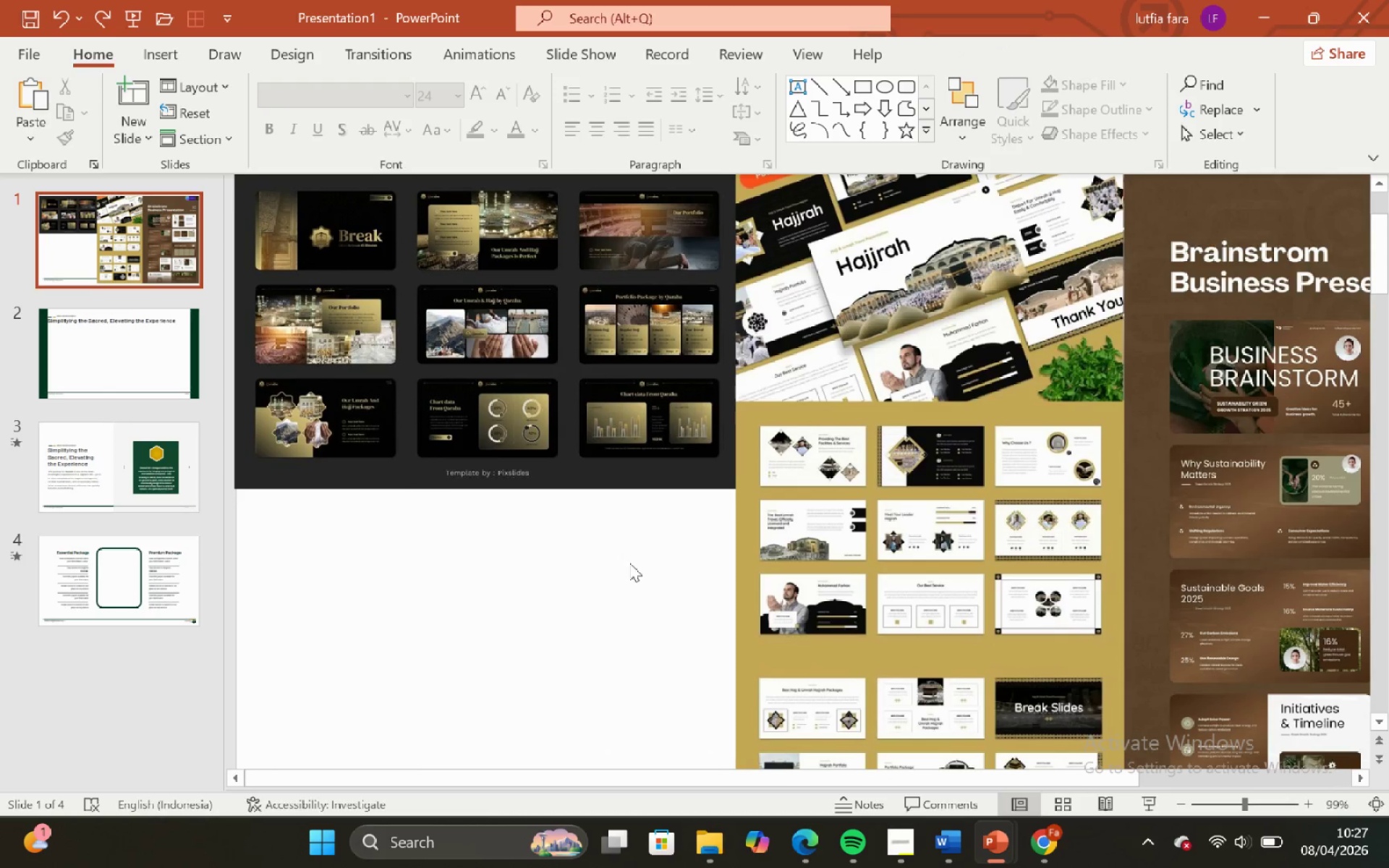 
key(Control+ControlLeft)
 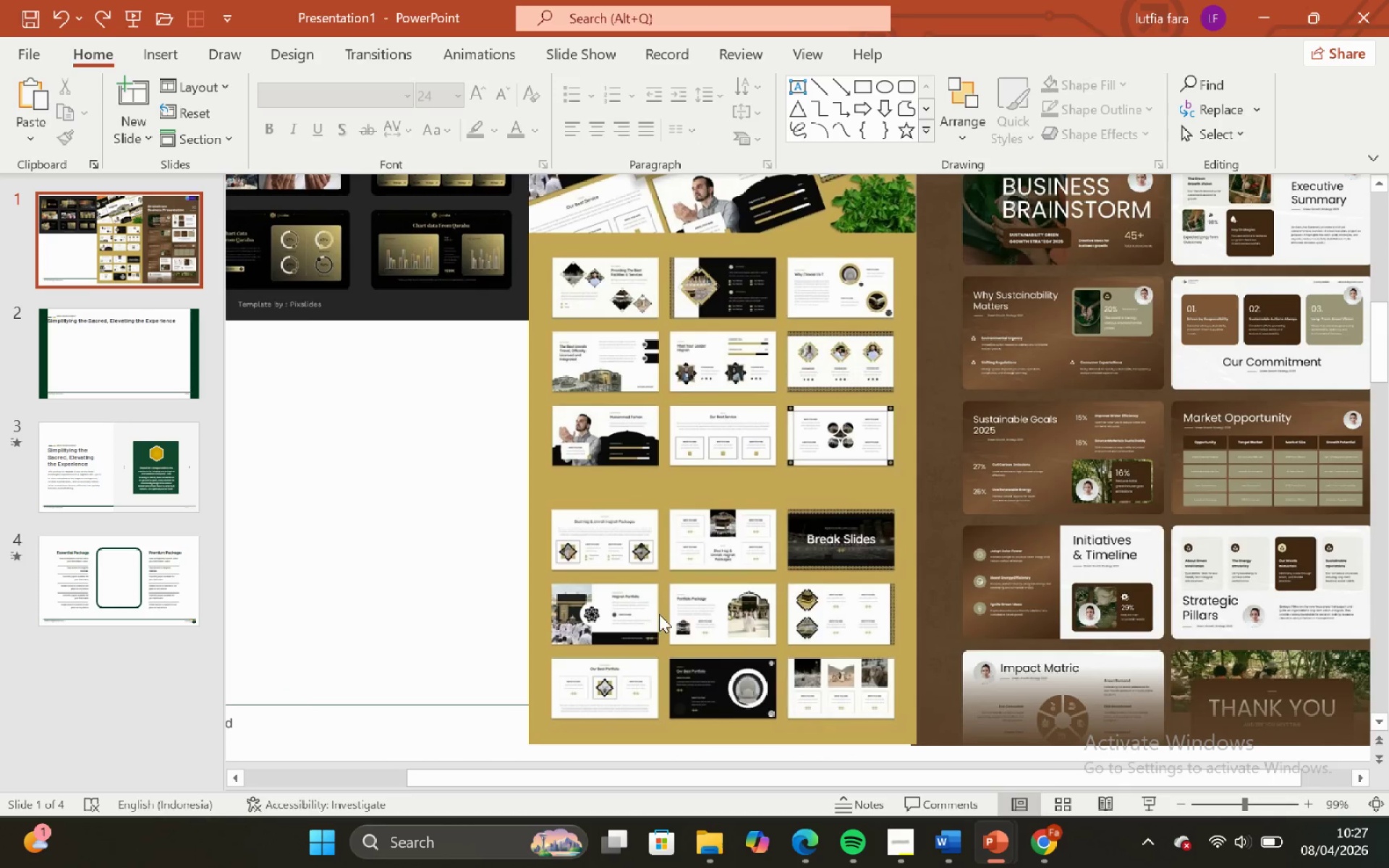 
left_click([659, 612])
 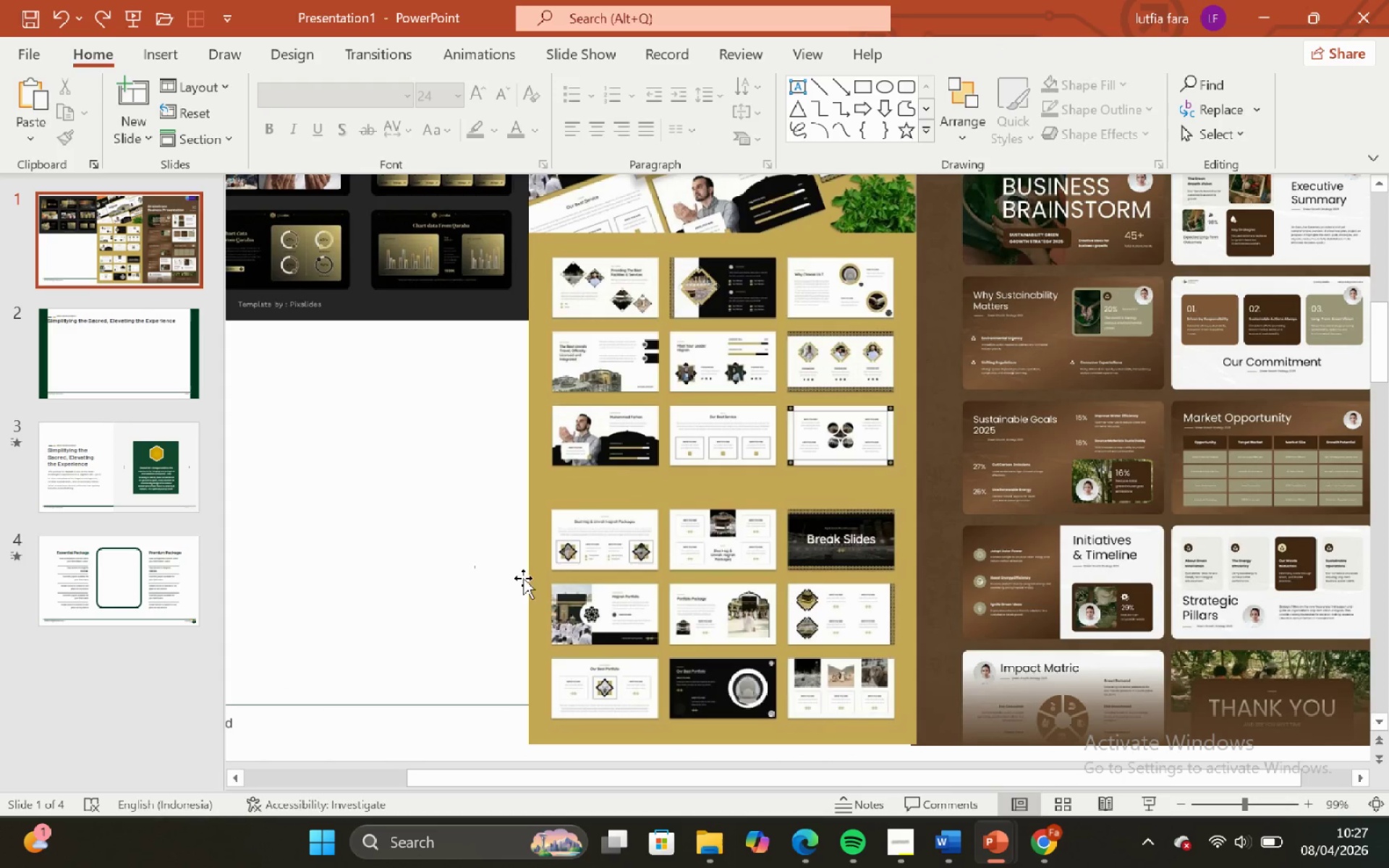 
left_click([527, 583])
 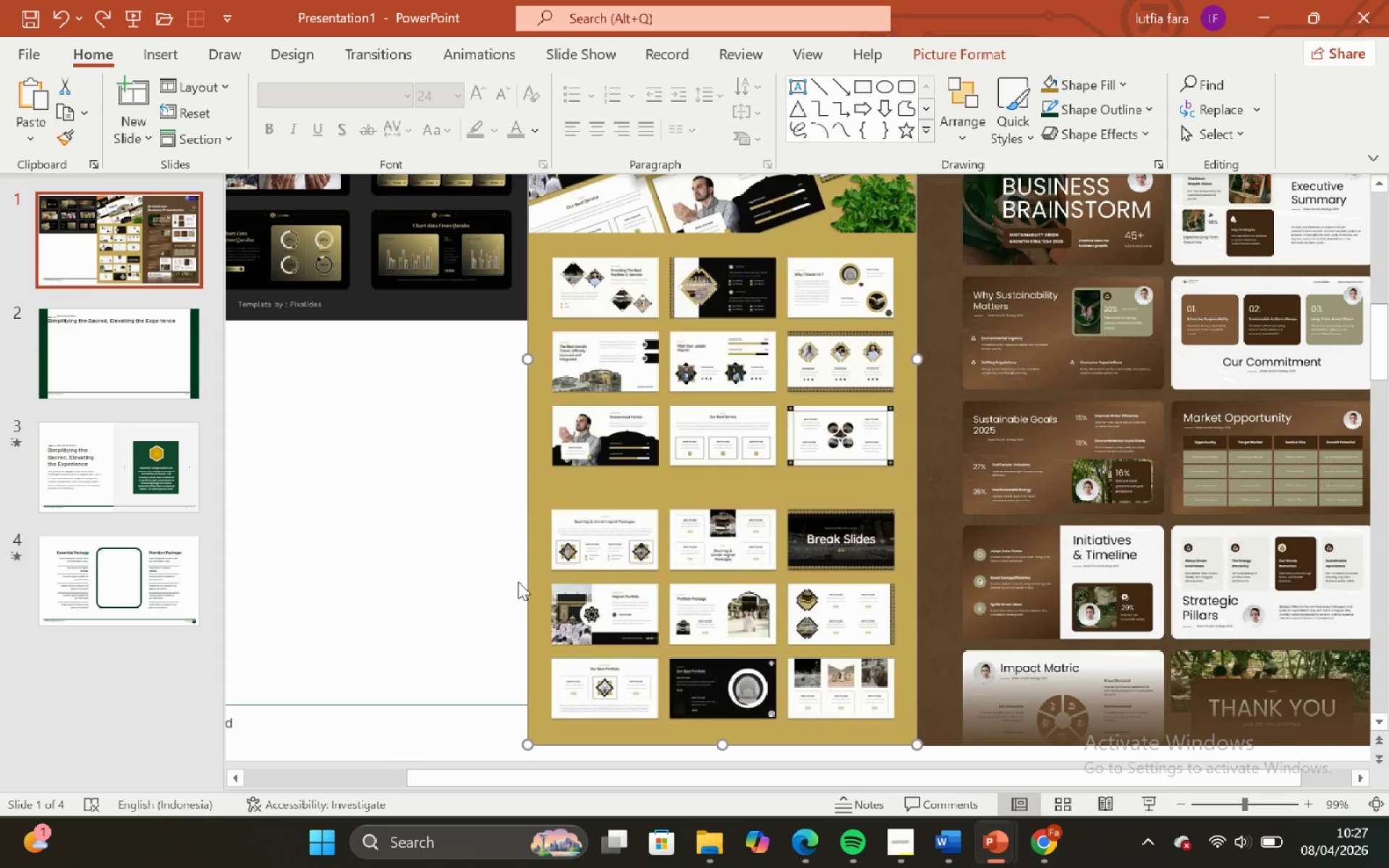 
left_click([518, 582])
 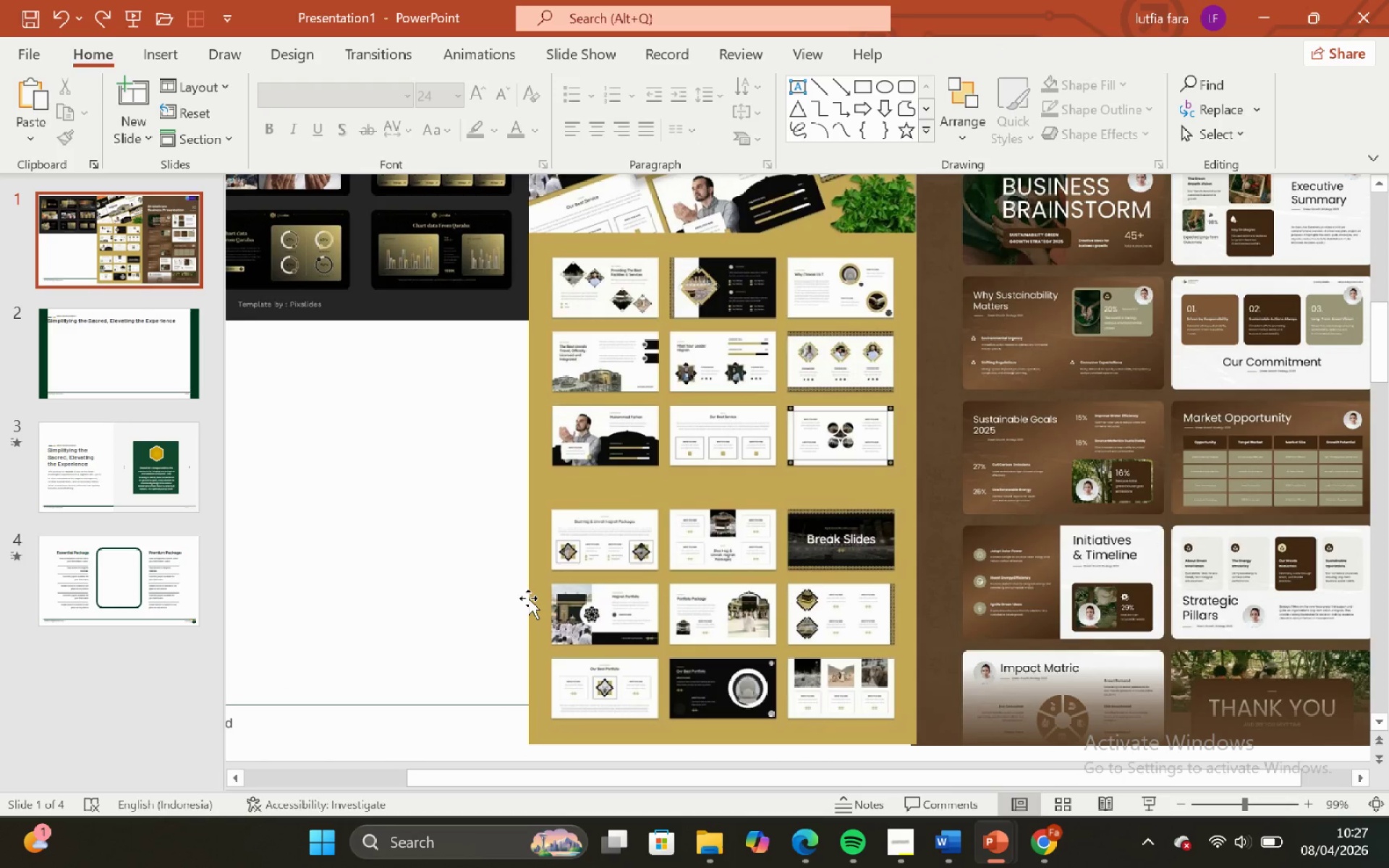 
left_click([528, 598])
 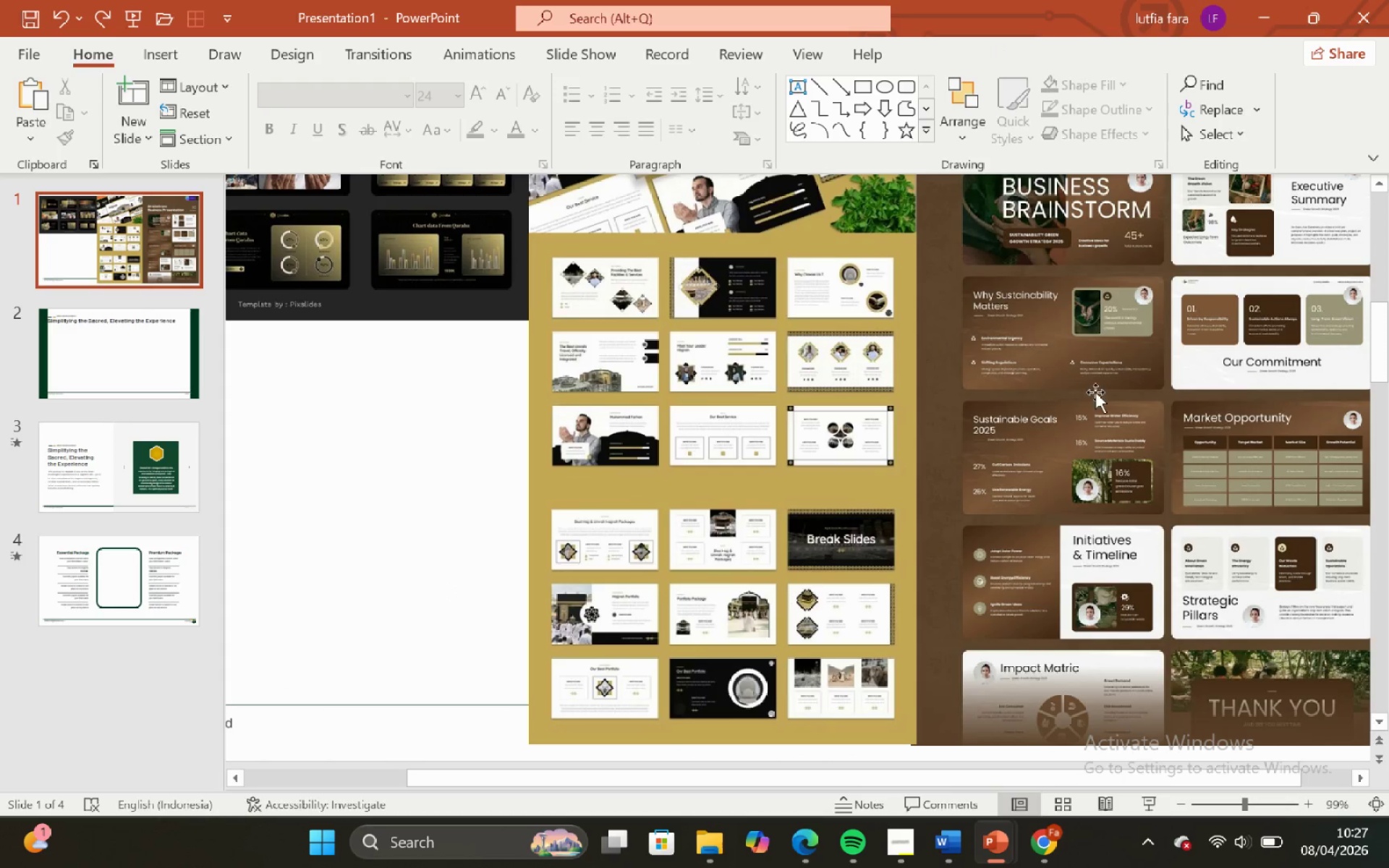 
left_click([126, 505])
 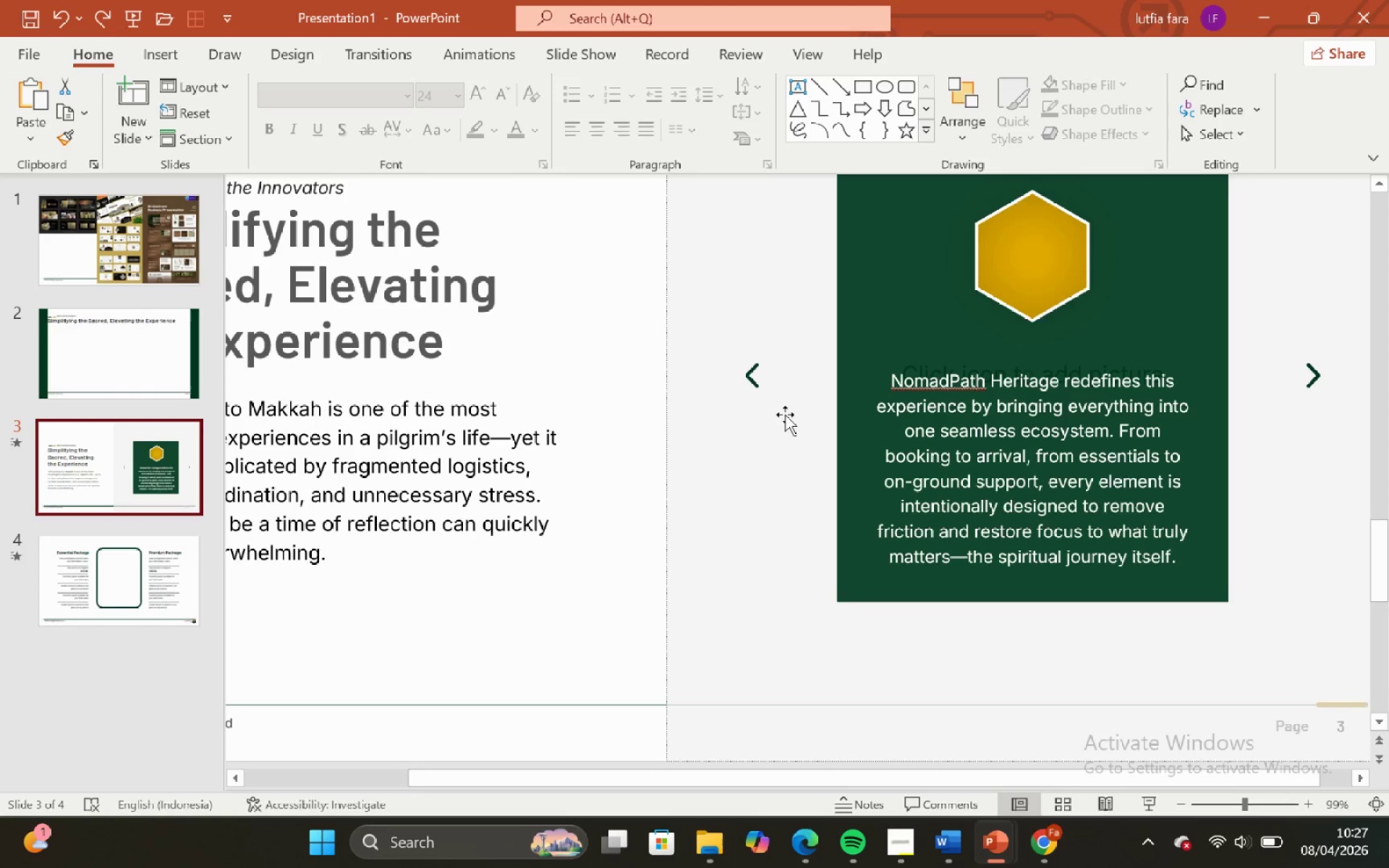 
key(Control+ControlLeft)
 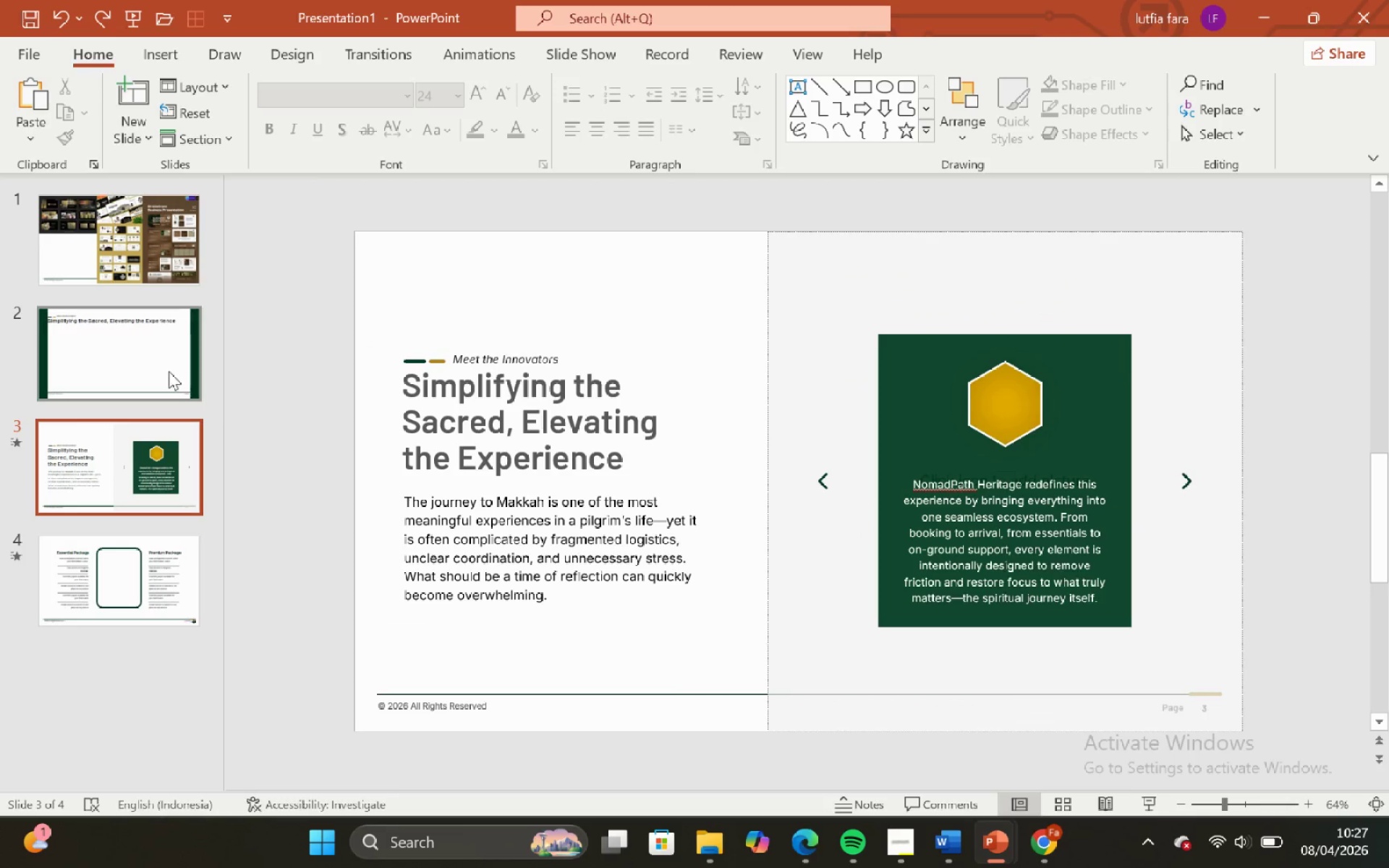 
left_click([105, 250])
 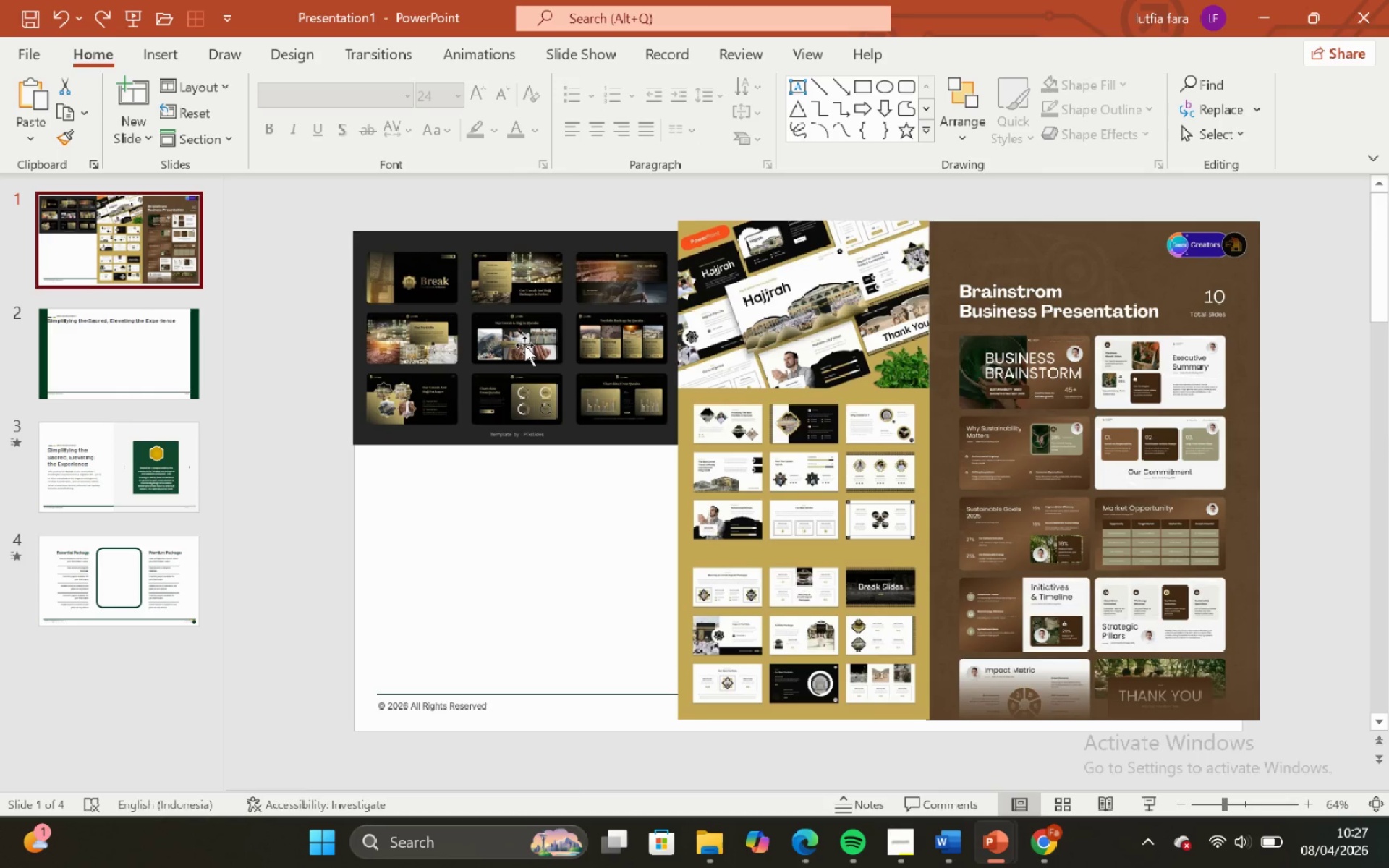 
key(Control+ControlLeft)
 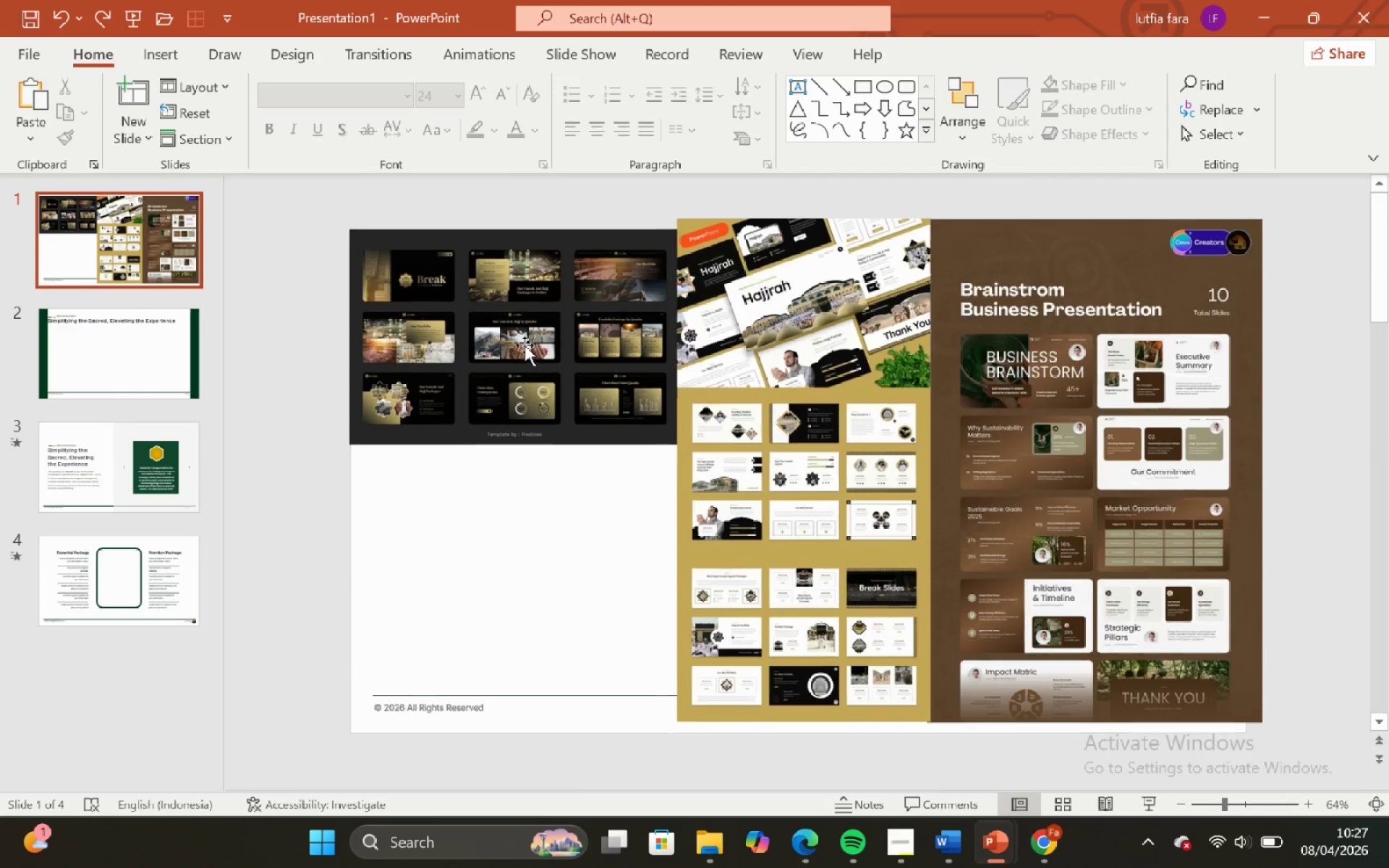 
scroll: coordinate [524, 345], scroll_direction: up, amount: 1.0
 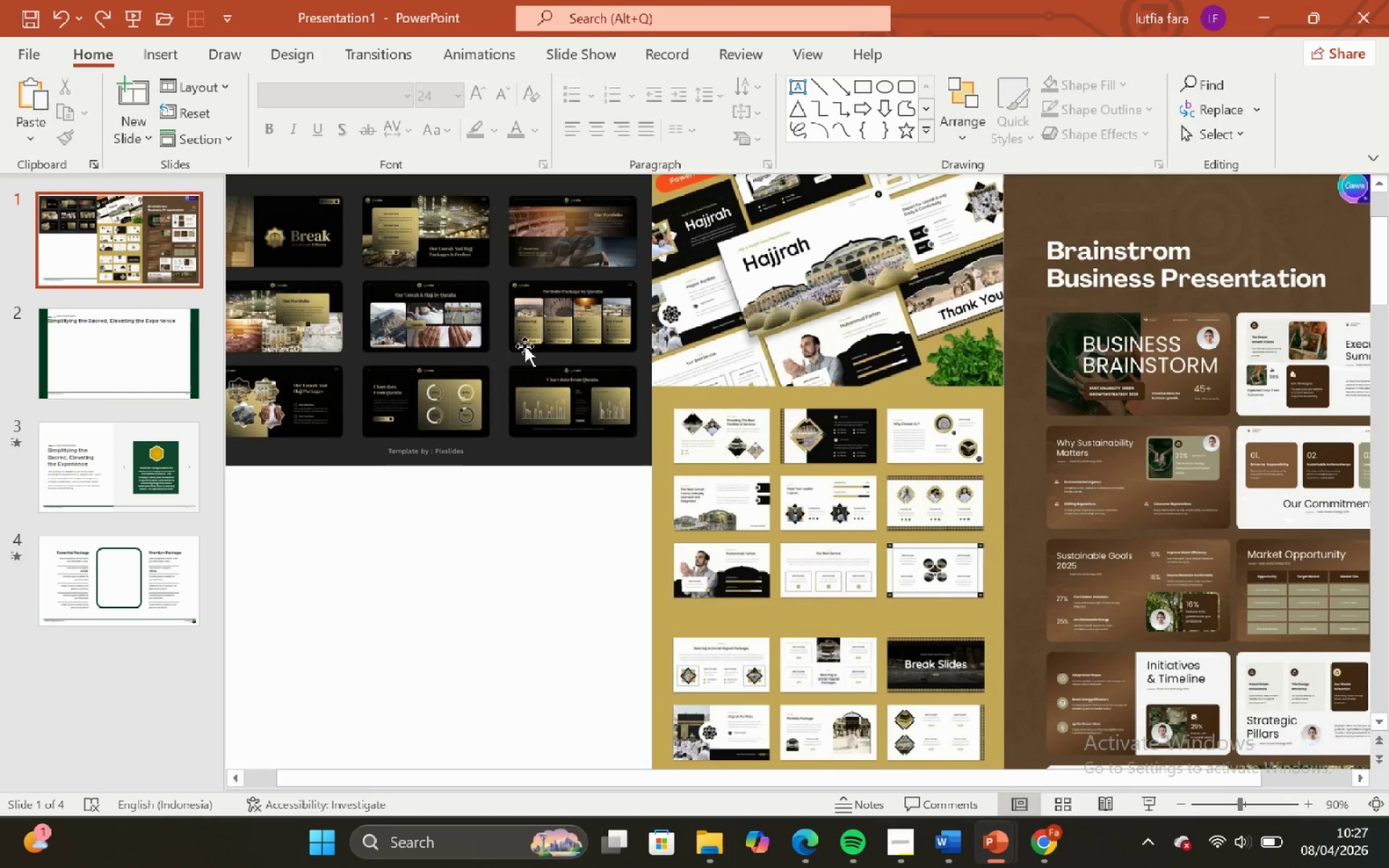 
scroll: coordinate [624, 488], scroll_direction: none, amount: 0.0
 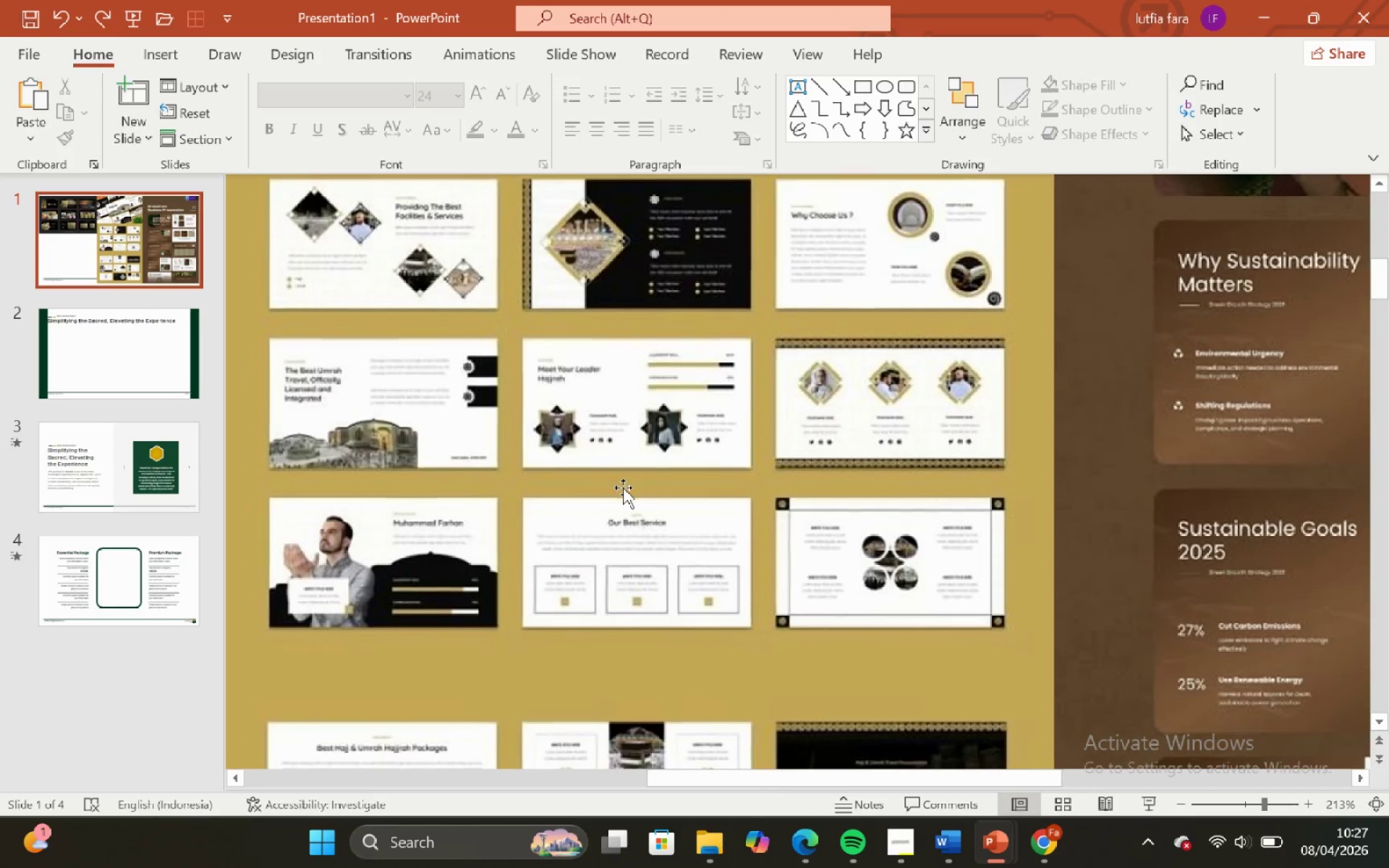 
wait(9.87)
 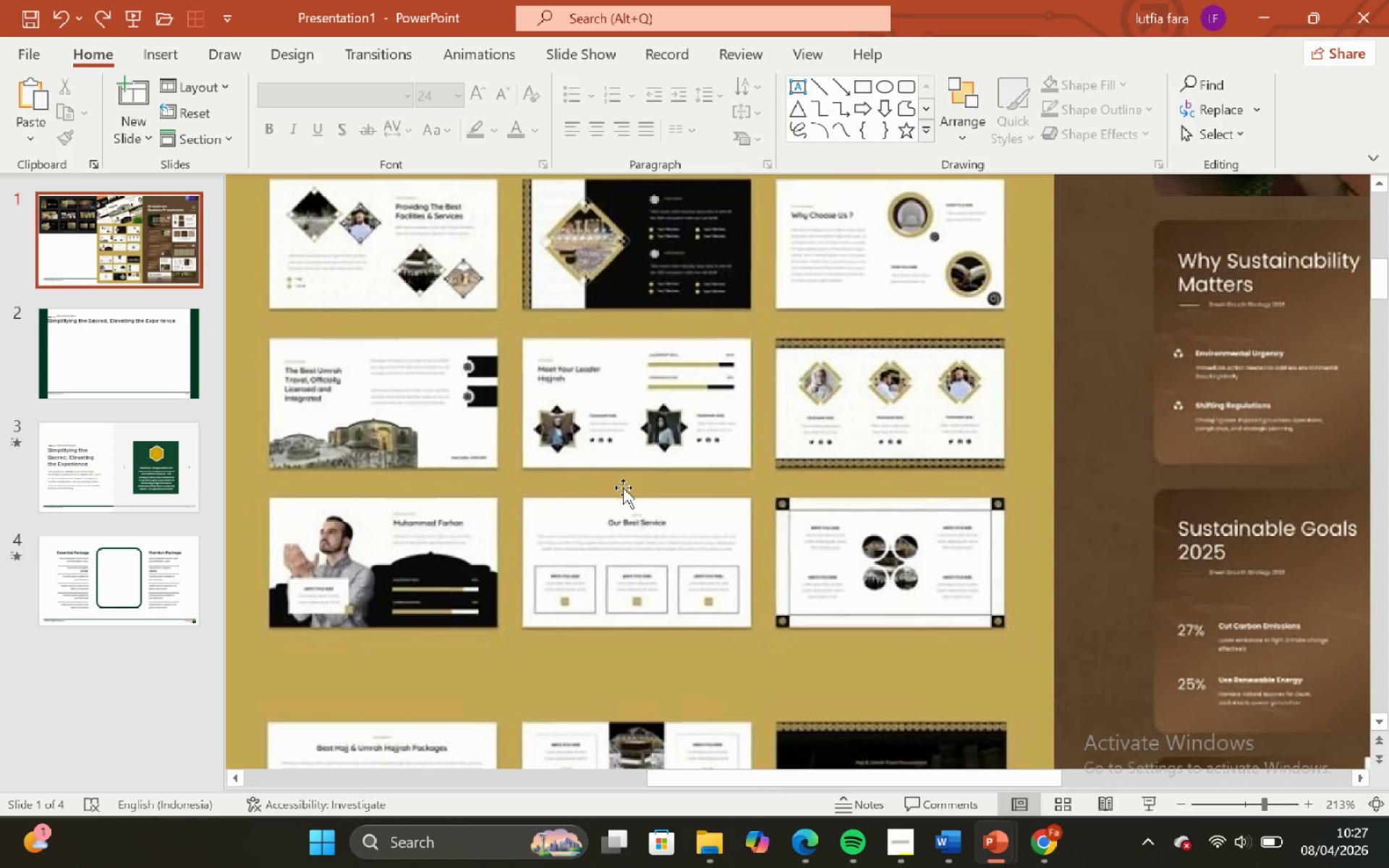 
scroll: coordinate [609, 503], scroll_direction: down, amount: 1.0
 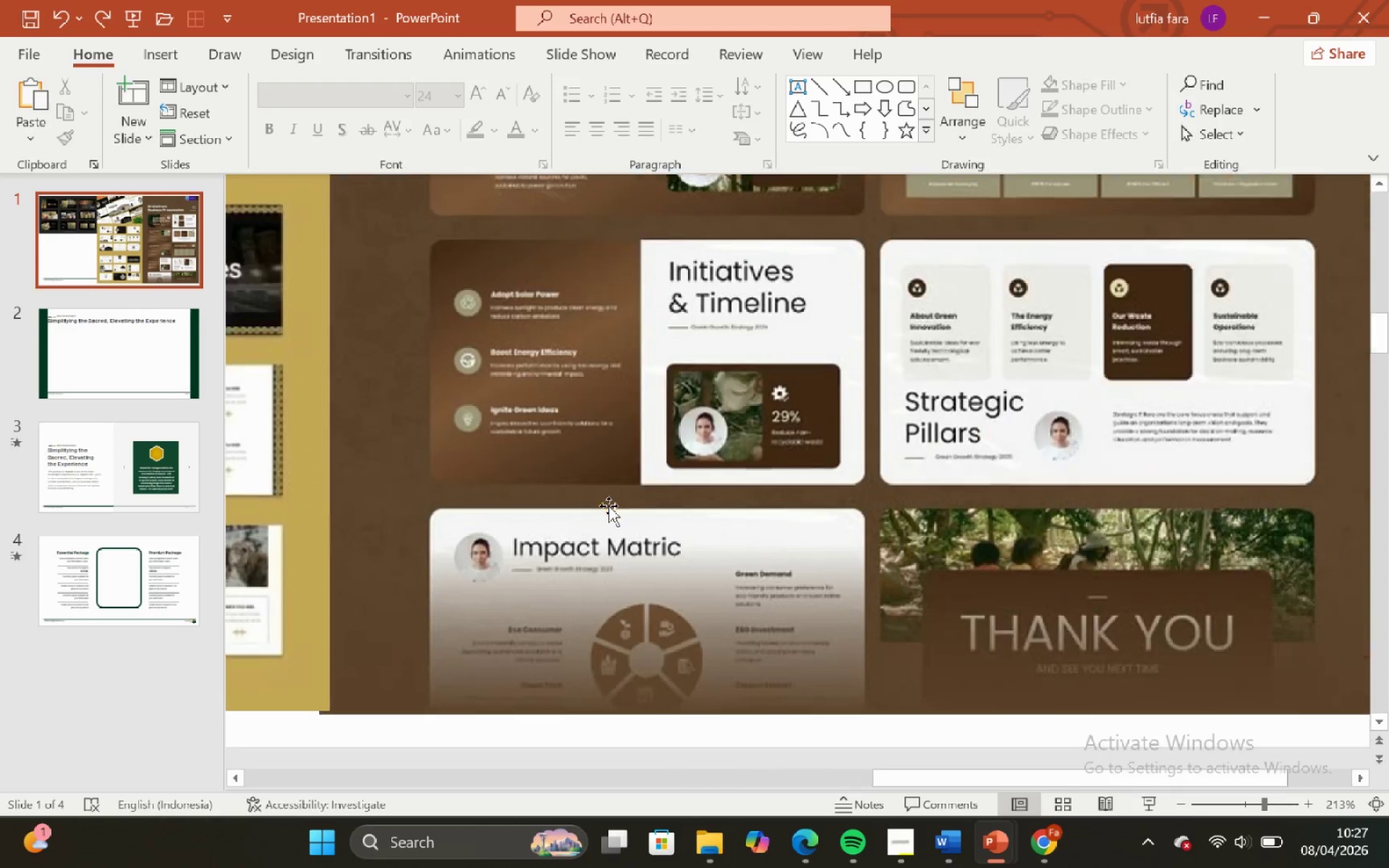 
scroll: coordinate [607, 506], scroll_direction: none, amount: 0.0
 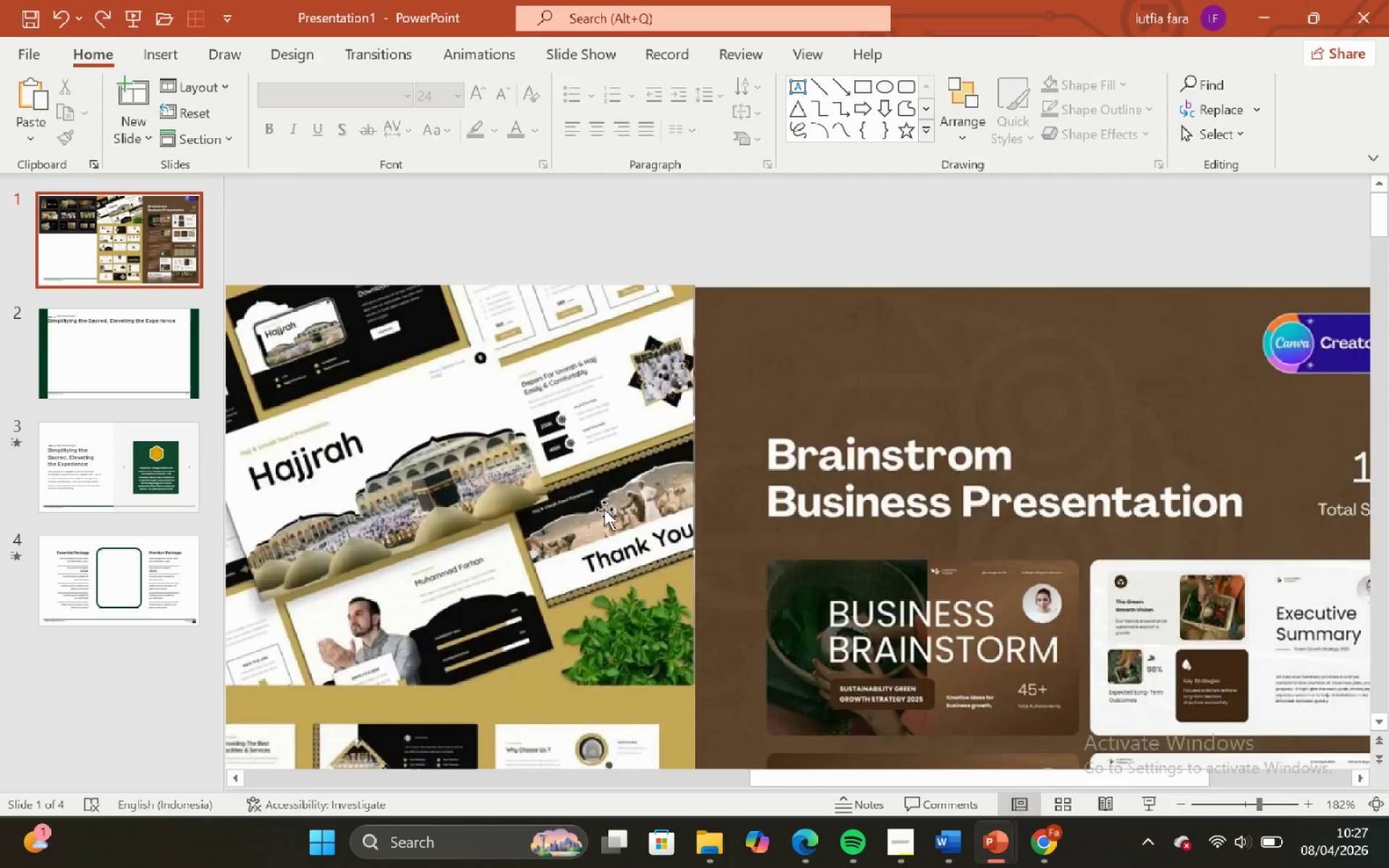 
wait(6.02)
 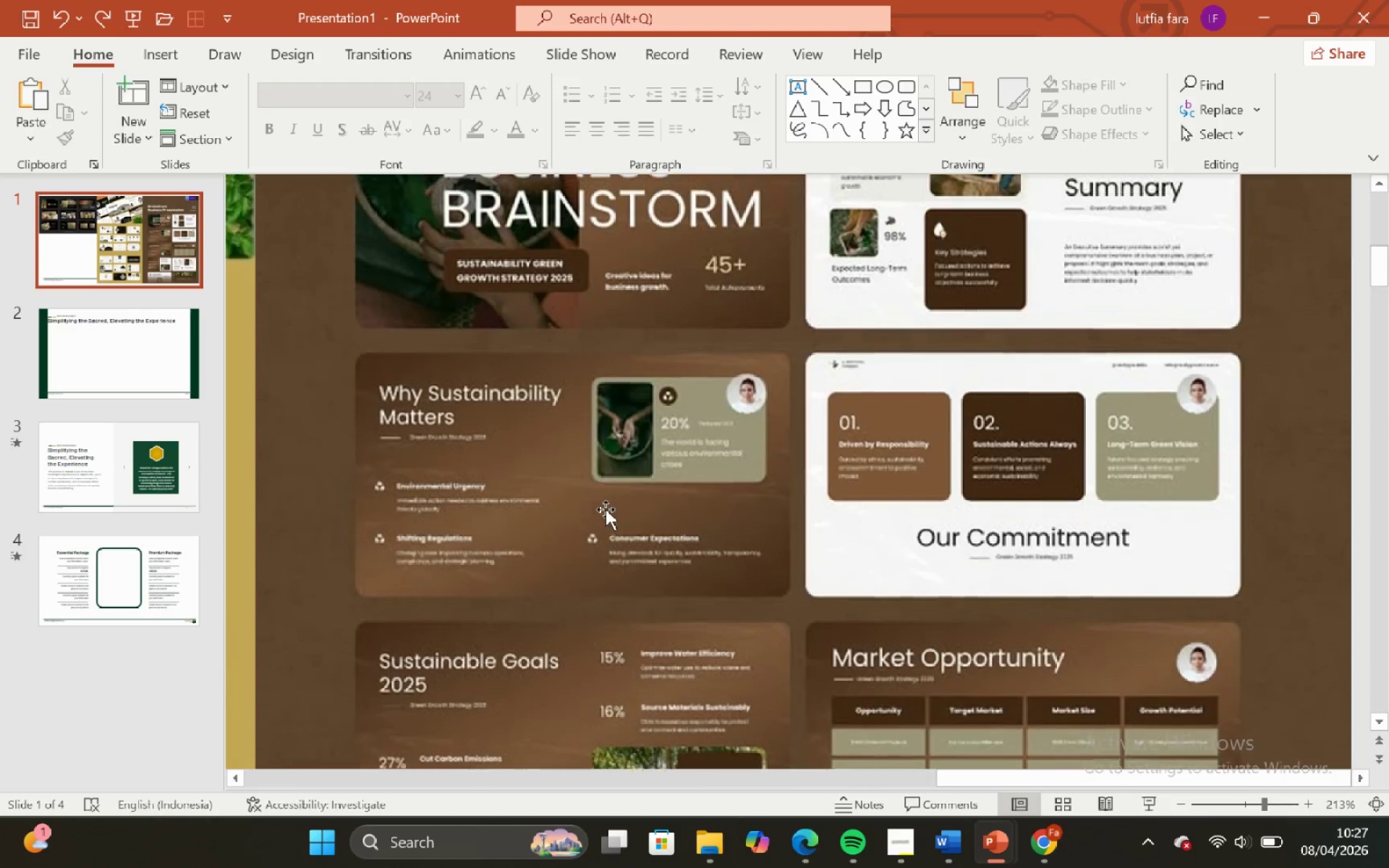 
left_click([91, 245])
 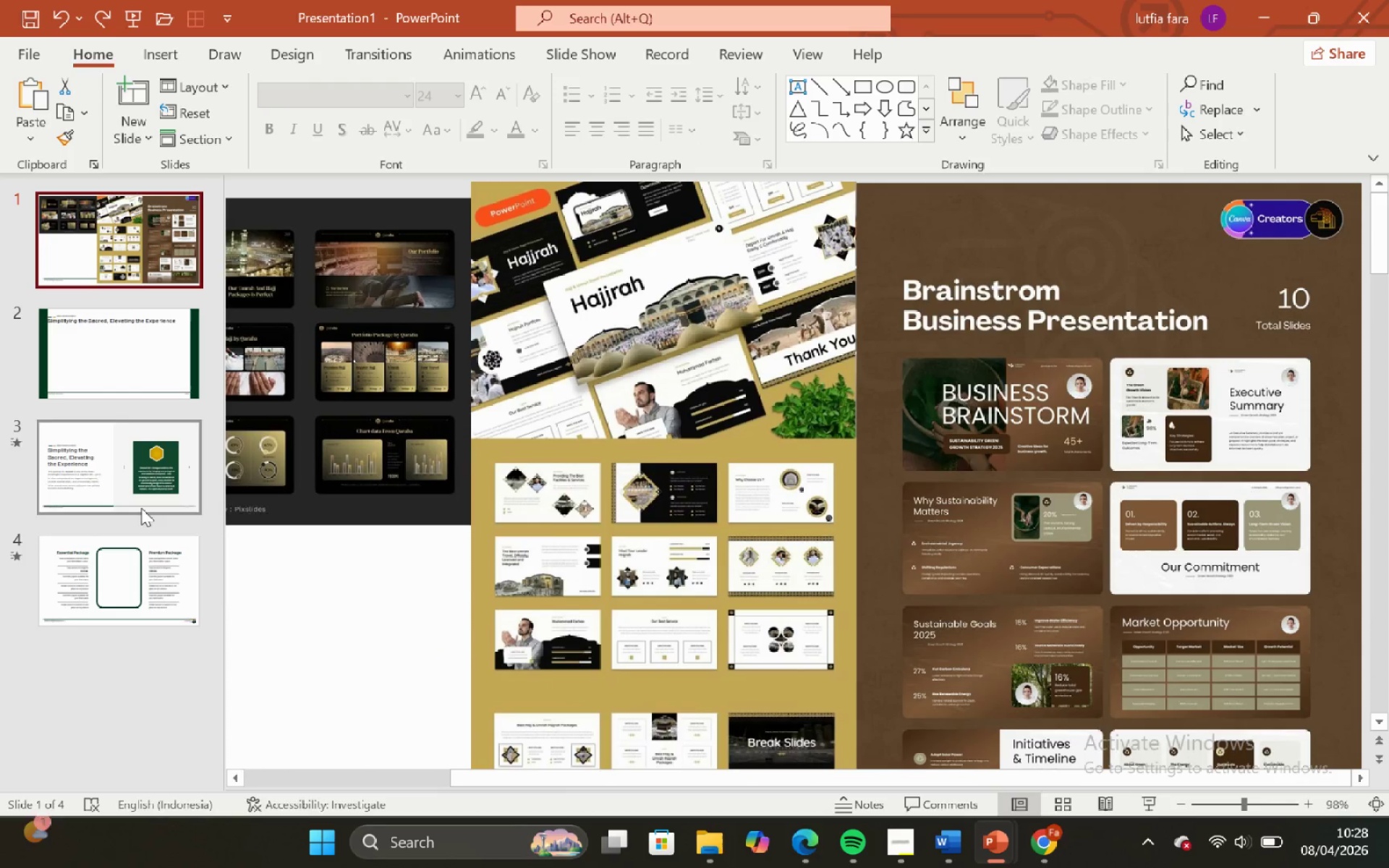 
left_click([143, 587])
 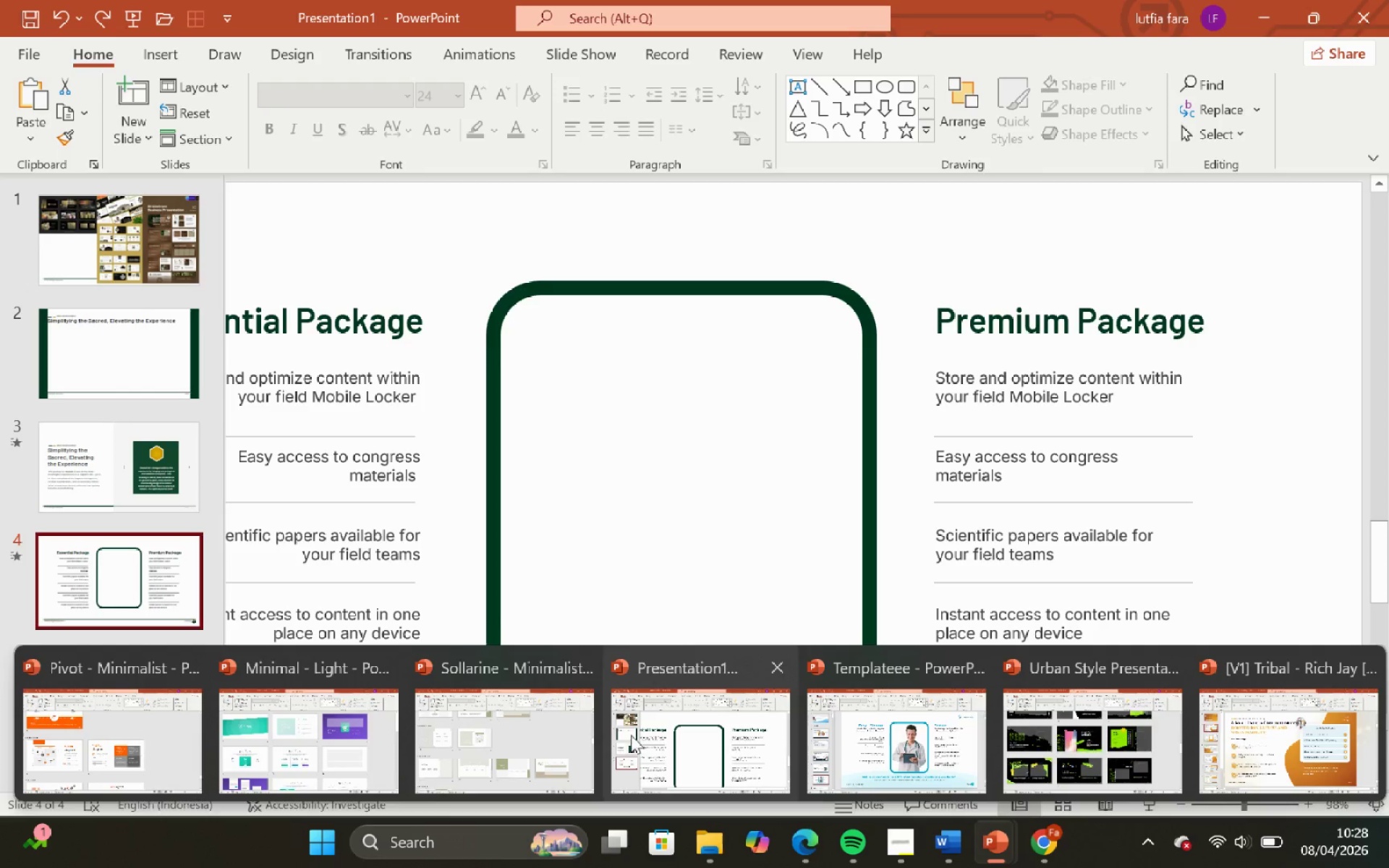 
wait(9.64)
 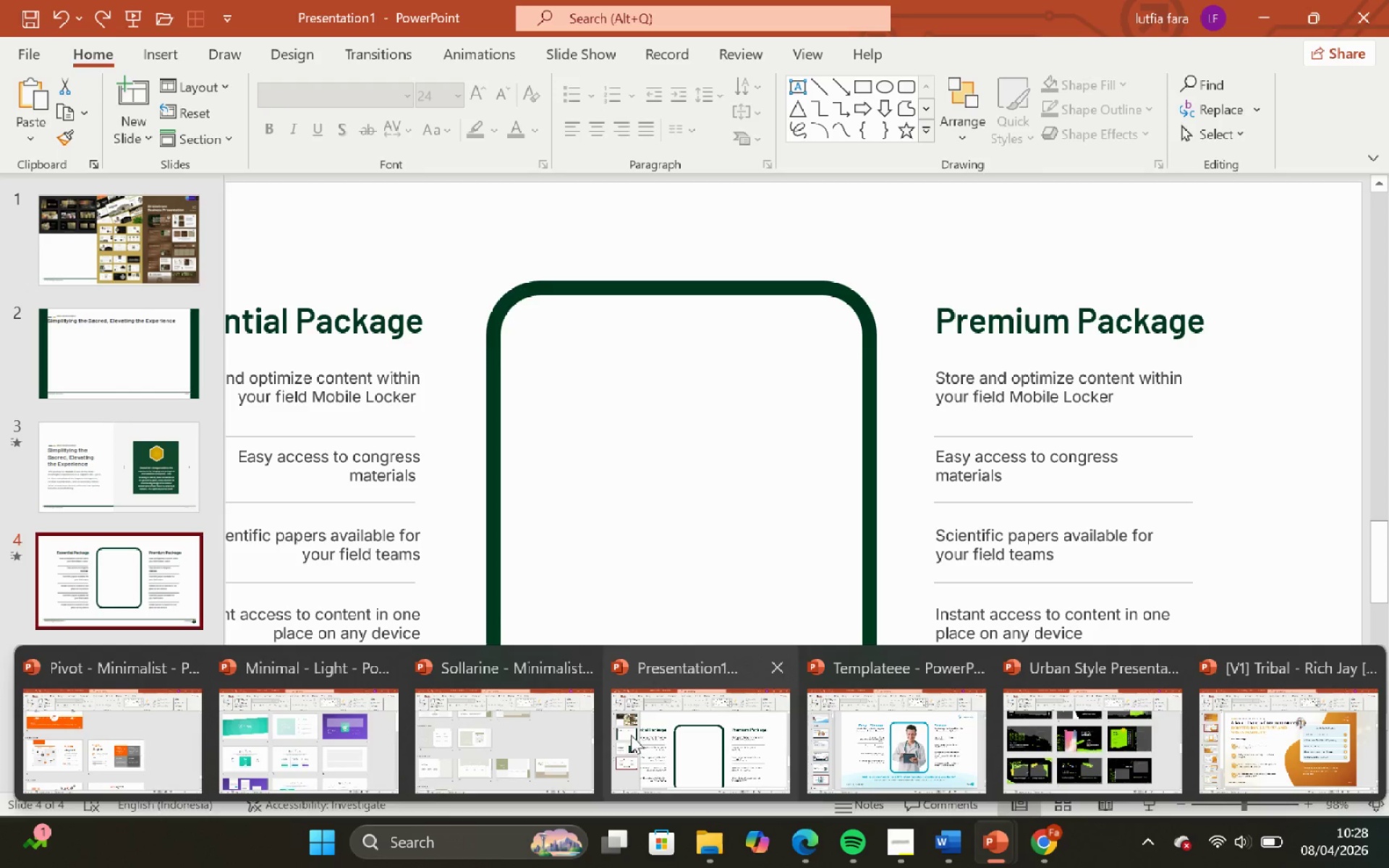 
left_click([663, 709])
 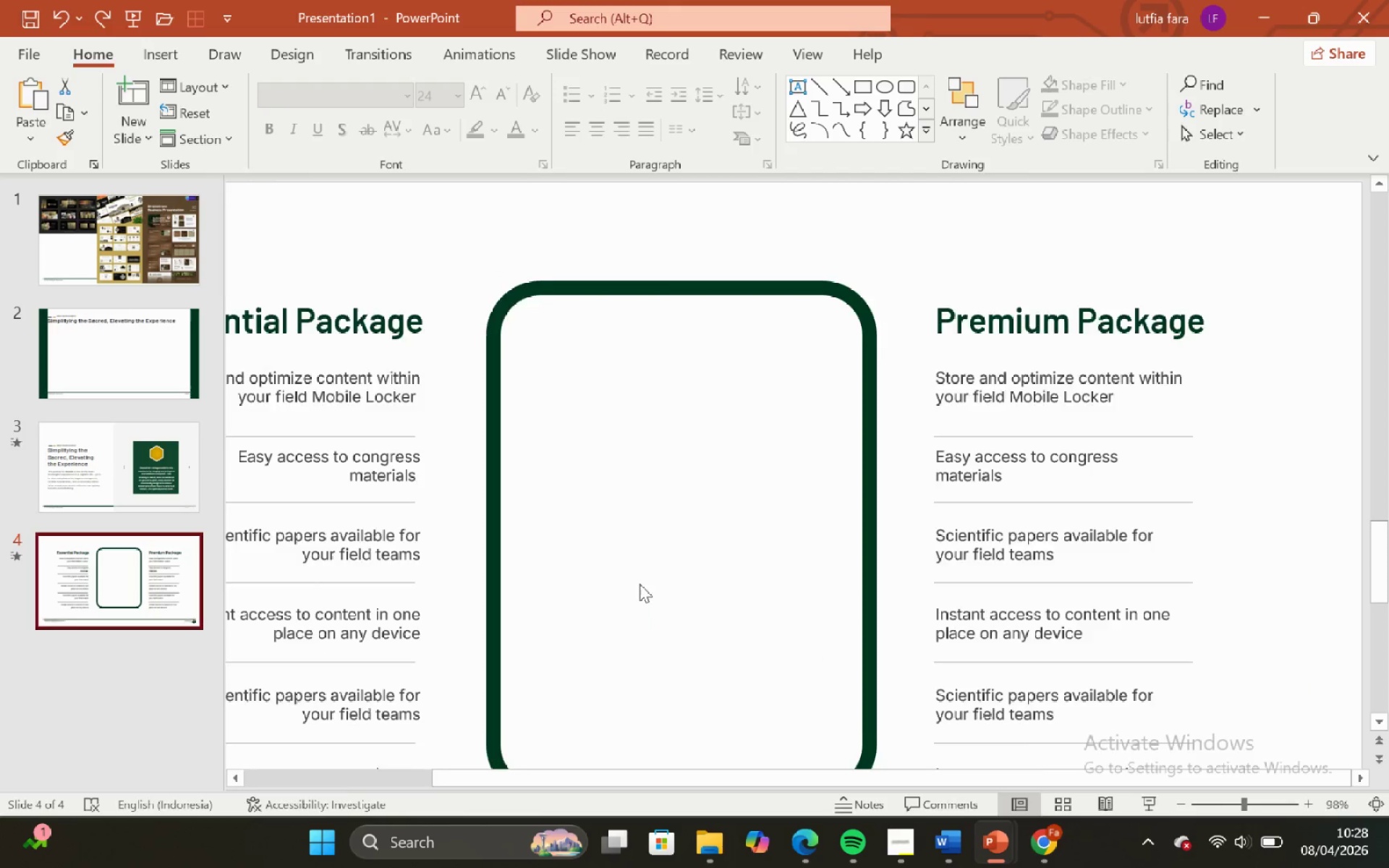 
scroll: coordinate [639, 584], scroll_direction: none, amount: 0.0
 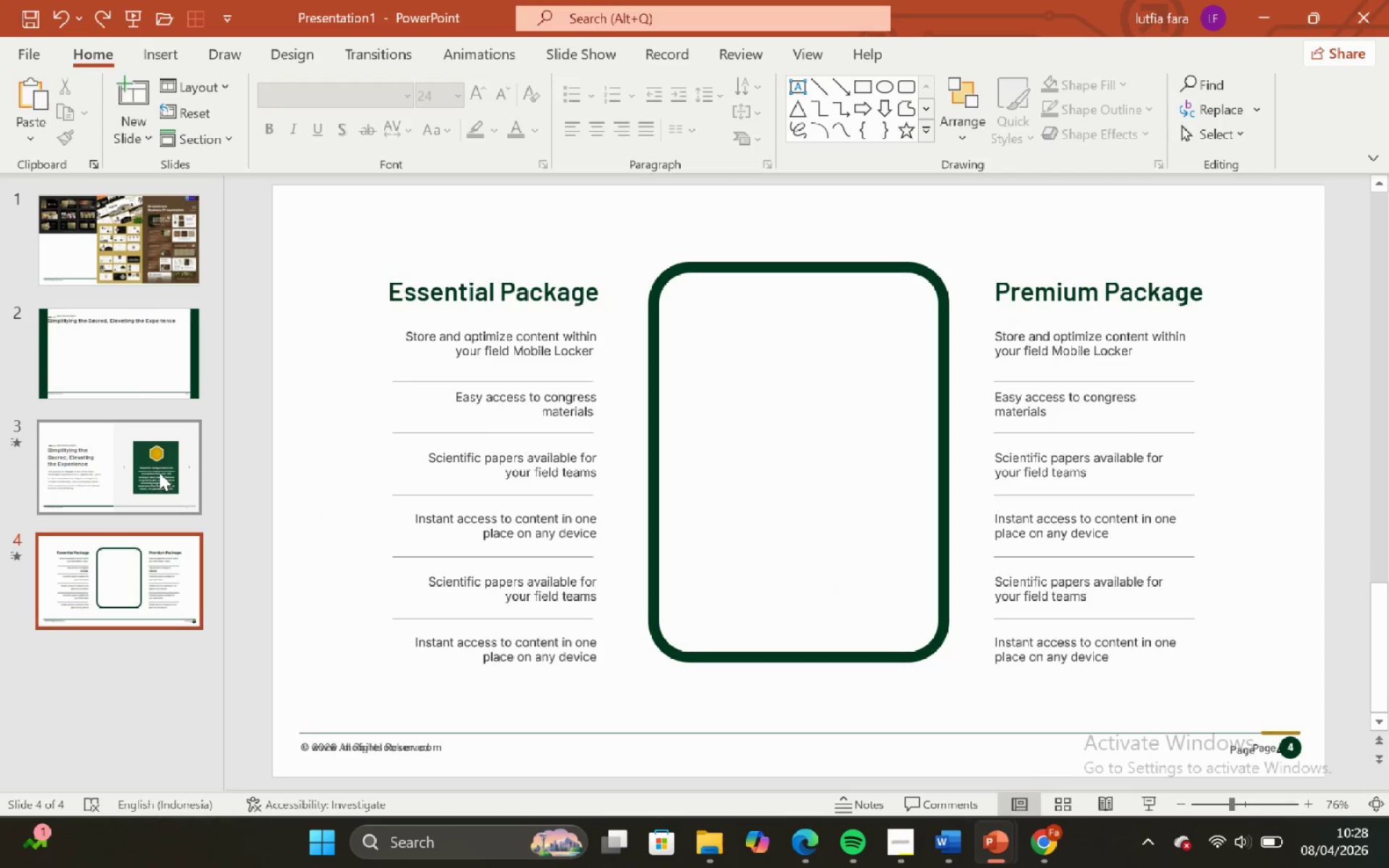 
left_click([129, 358])
 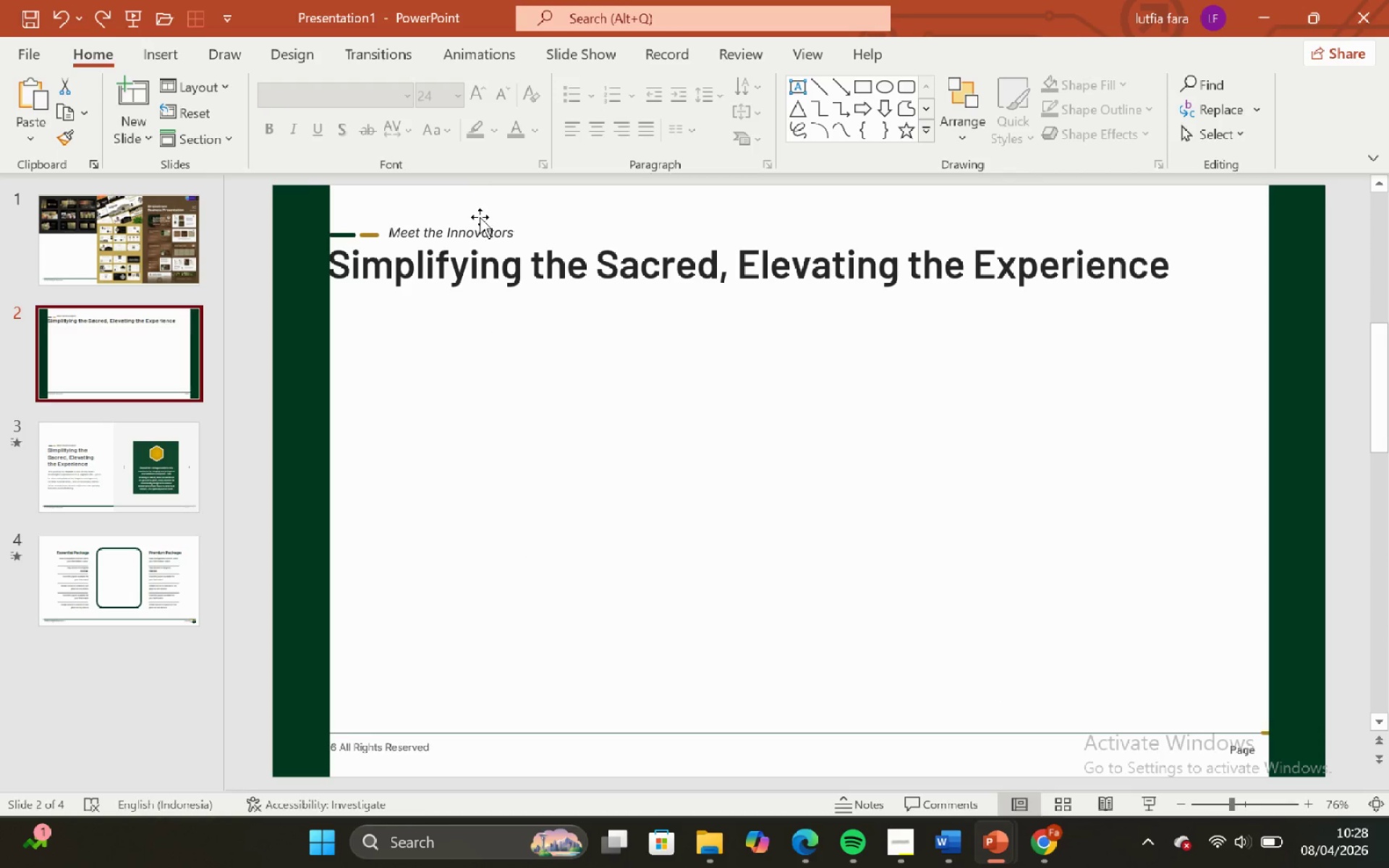 
left_click([482, 219])
 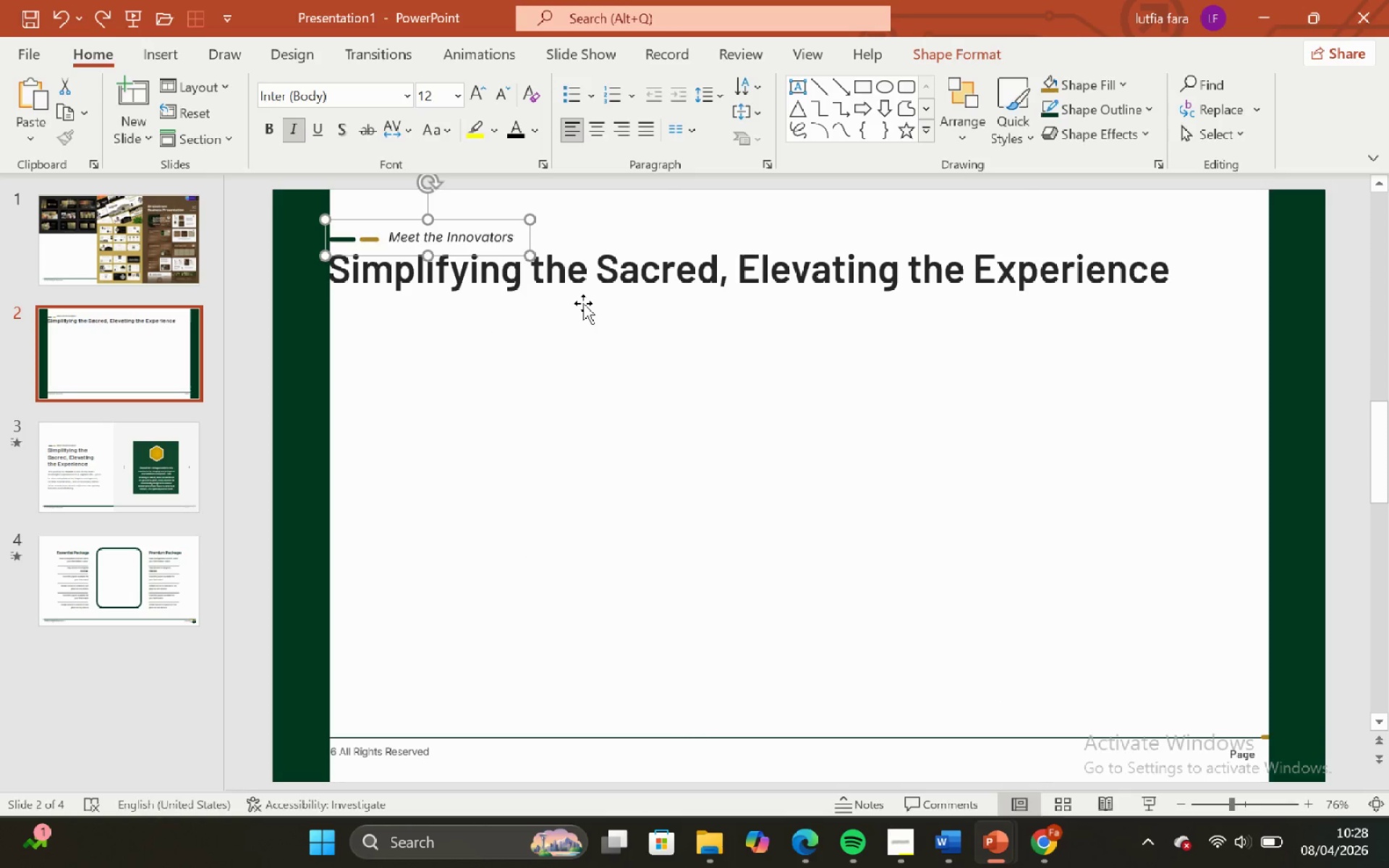 
hold_key(key=ShiftLeft, duration=0.8)
left_click([586, 302])
 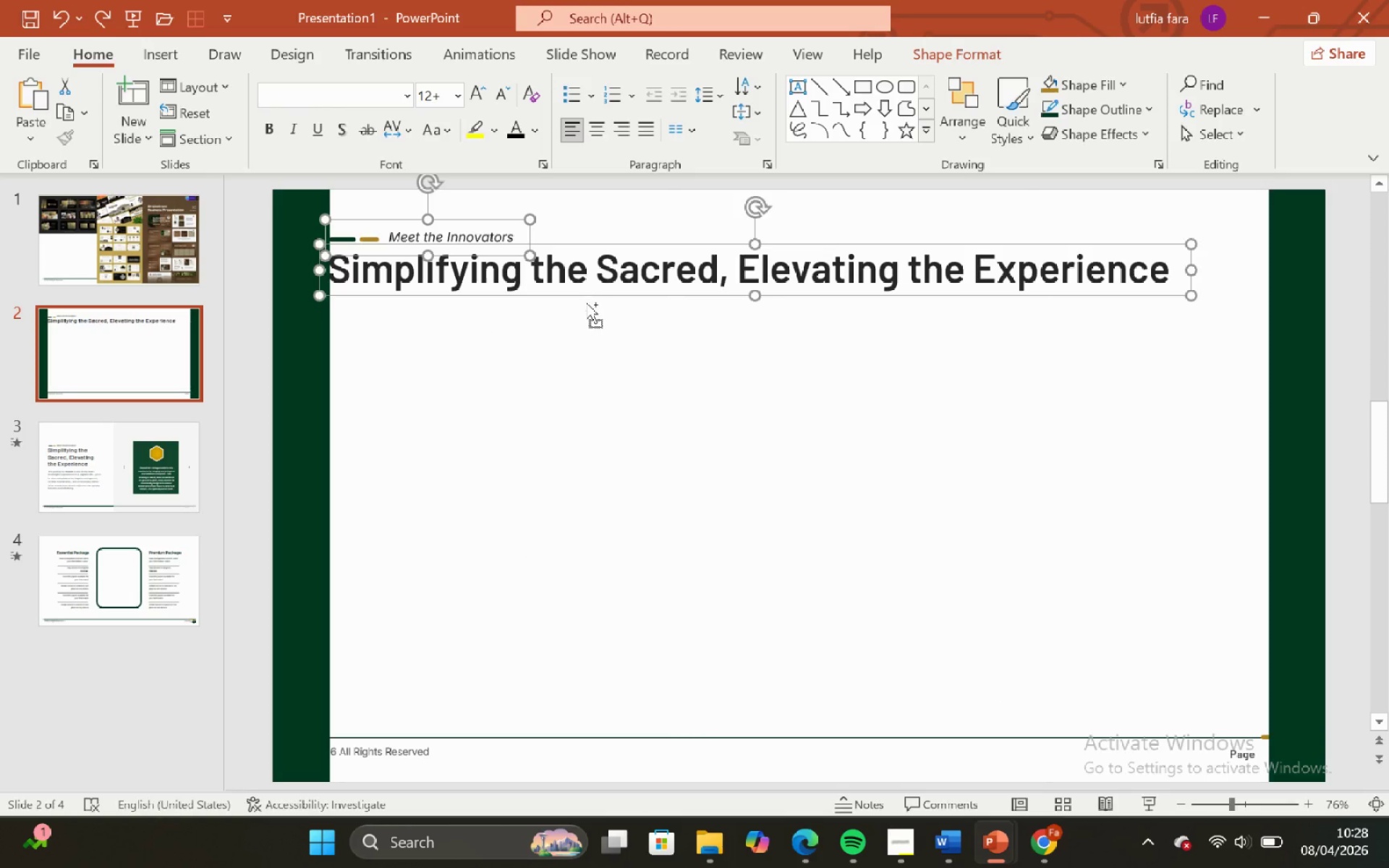 
key(Control+C)
 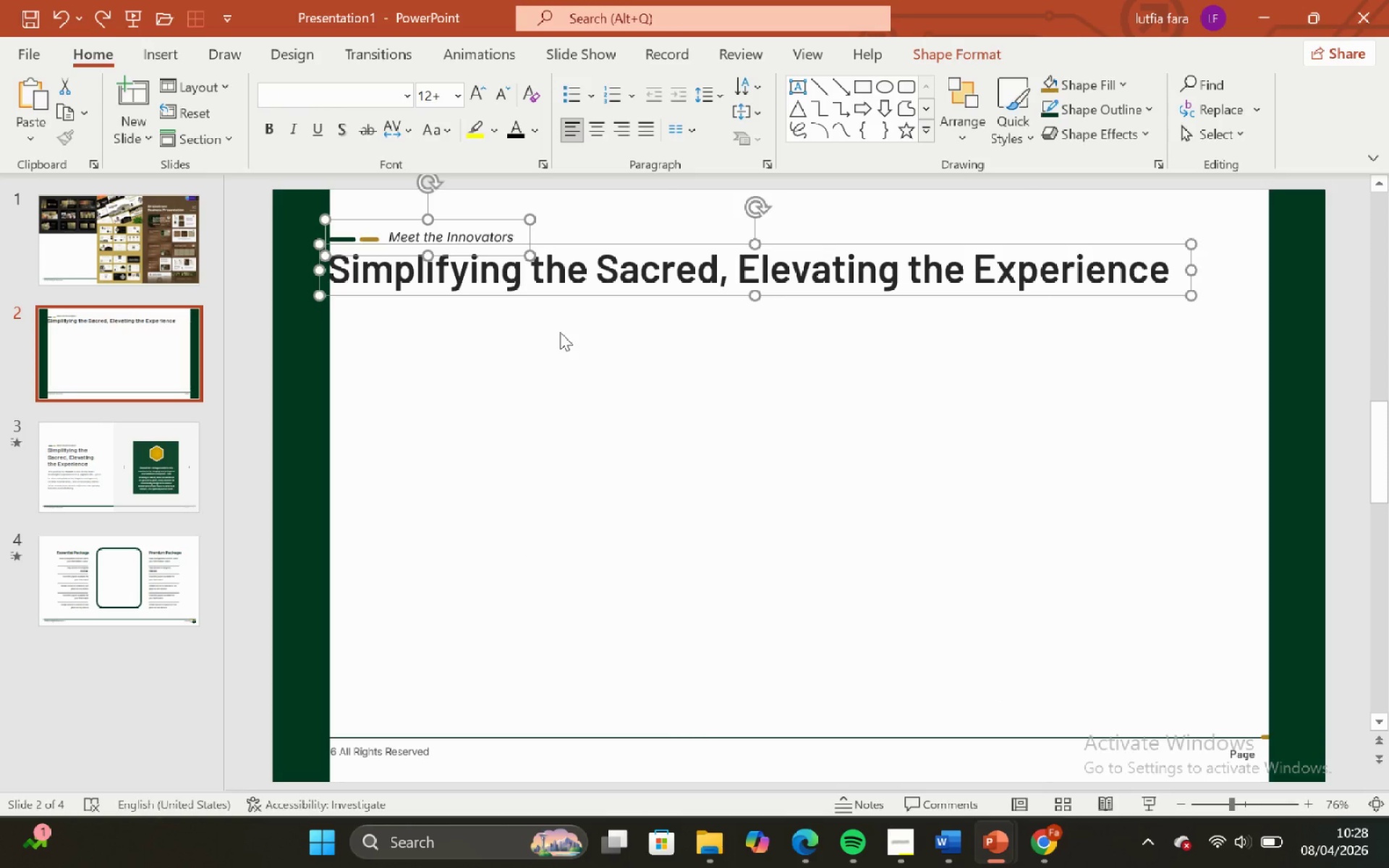 
key(Control+C)
 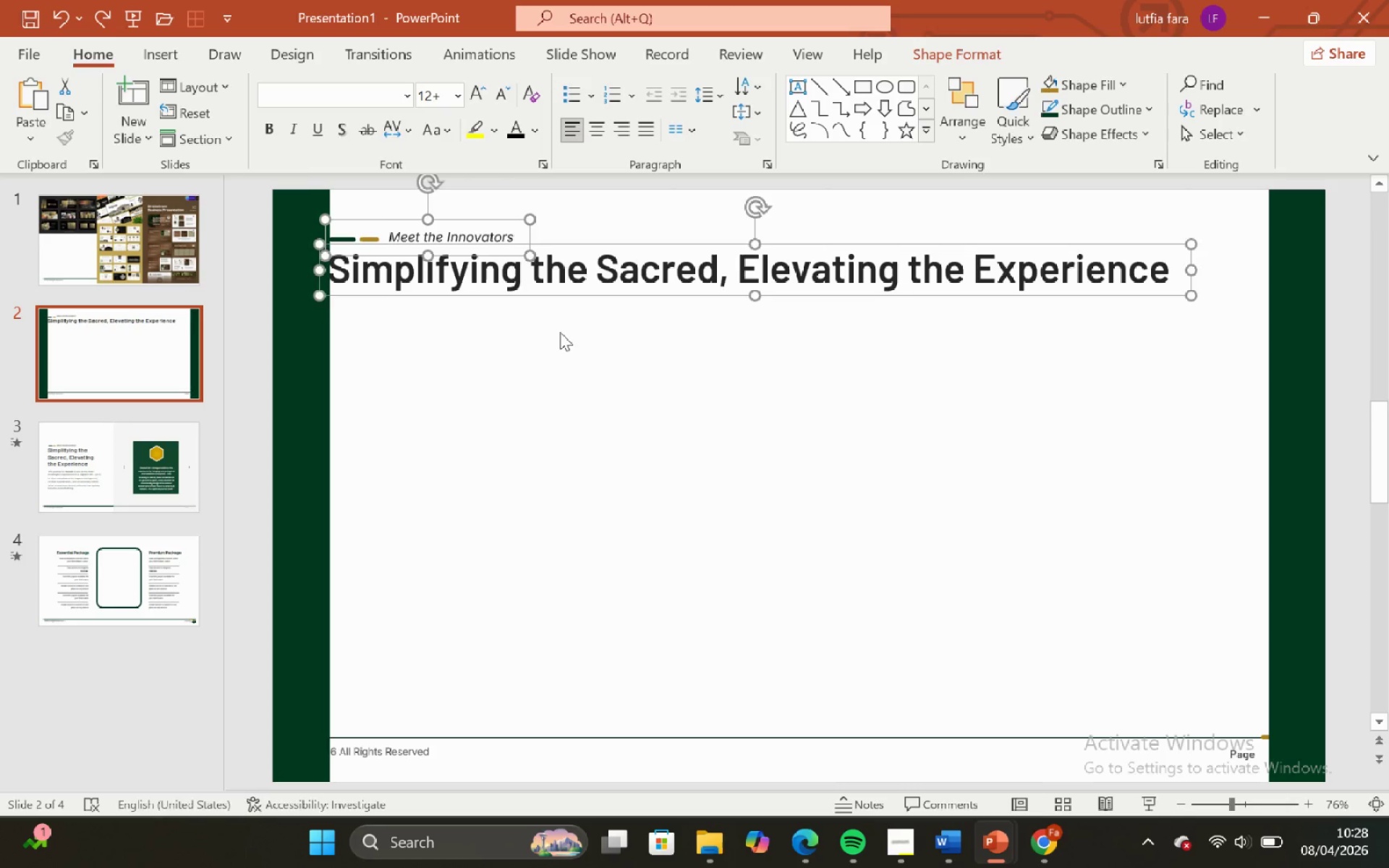 
left_click([560, 332])
 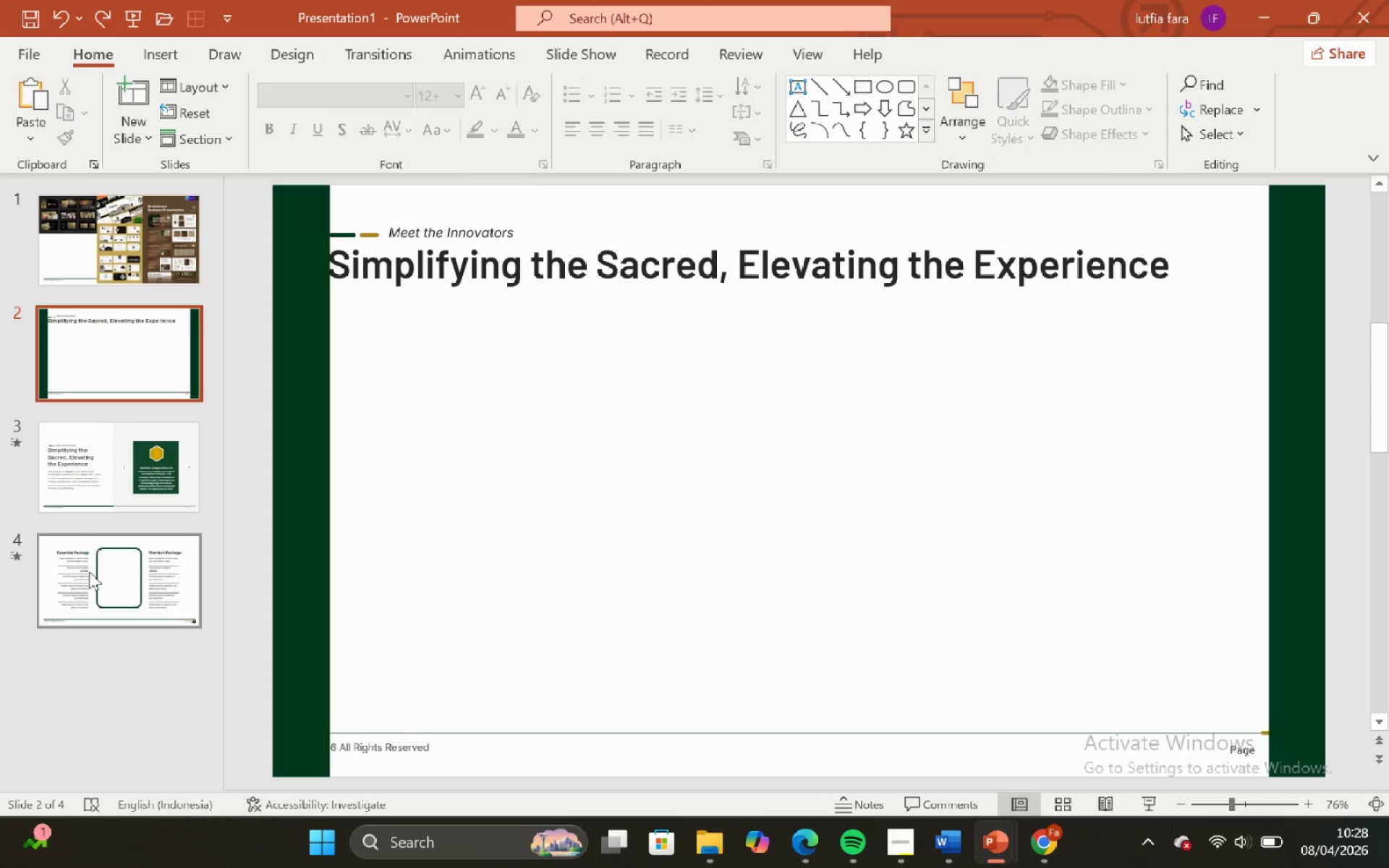 
left_click([92, 574])
 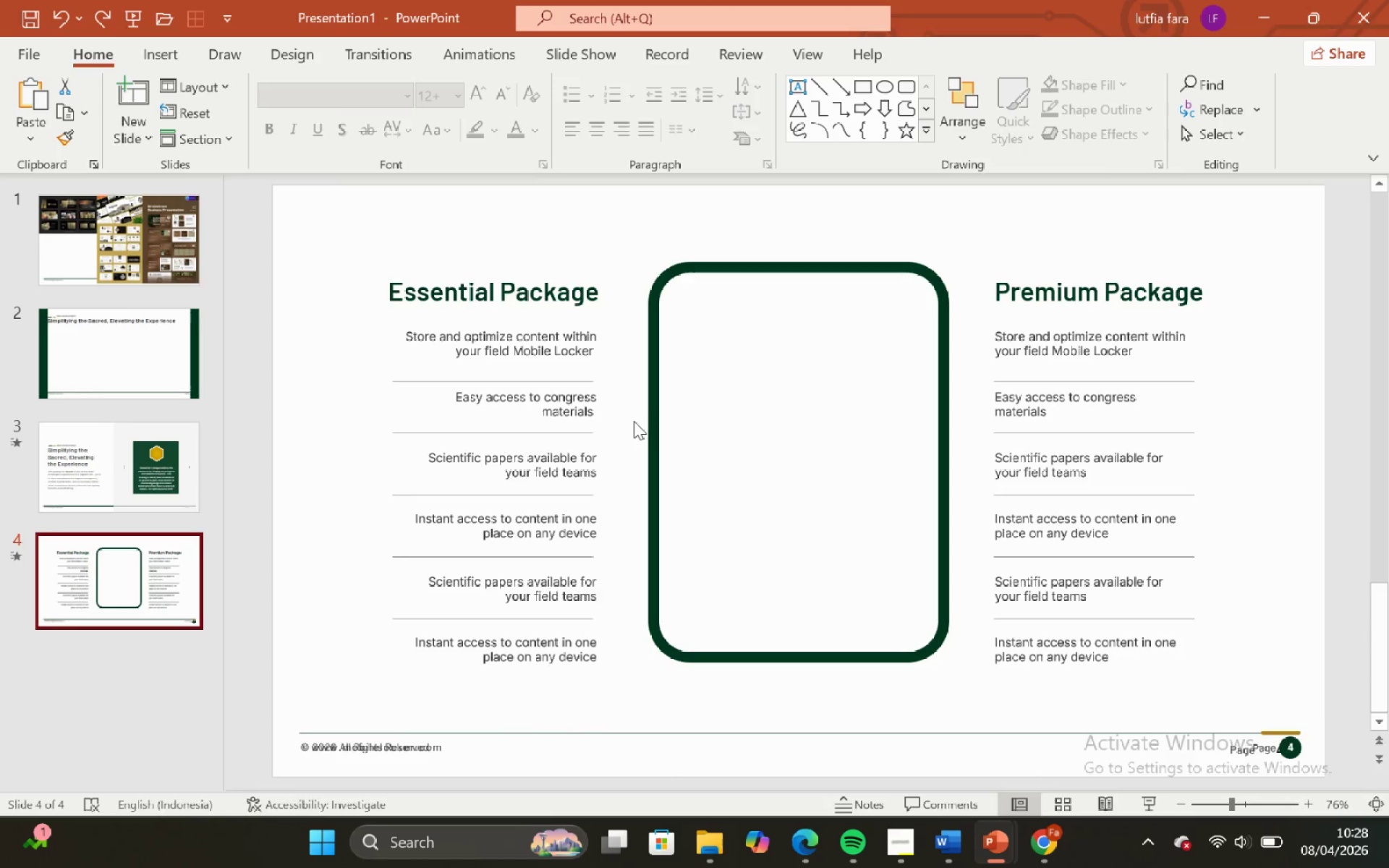 
key(Control+V)
 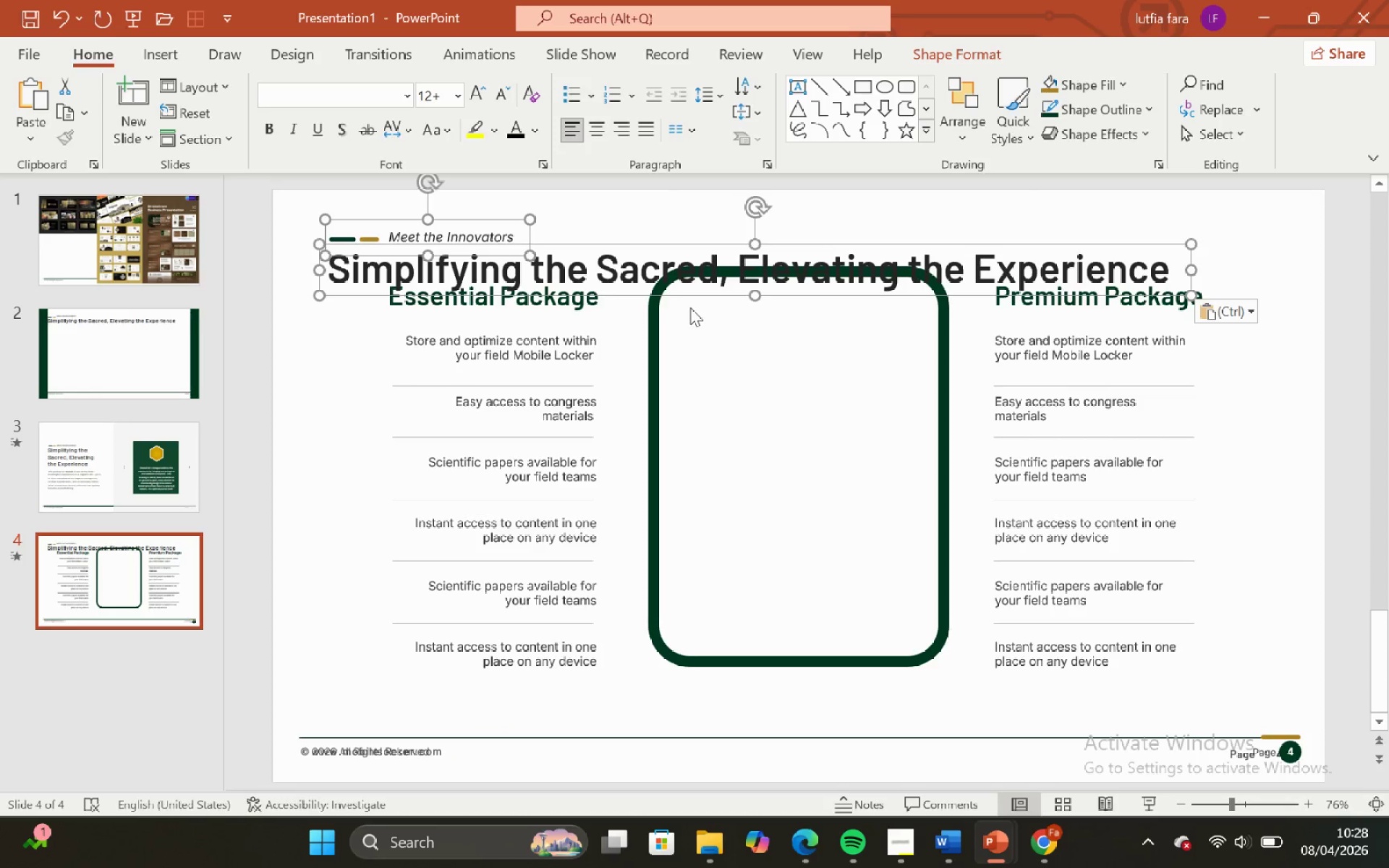 
hold_key(key=ControlLeft, duration=0.94)
hold_key(key=ShiftLeft, duration=0.8)
scroll: coordinate [672, 411], scroll_direction: down, amount: 1.0
 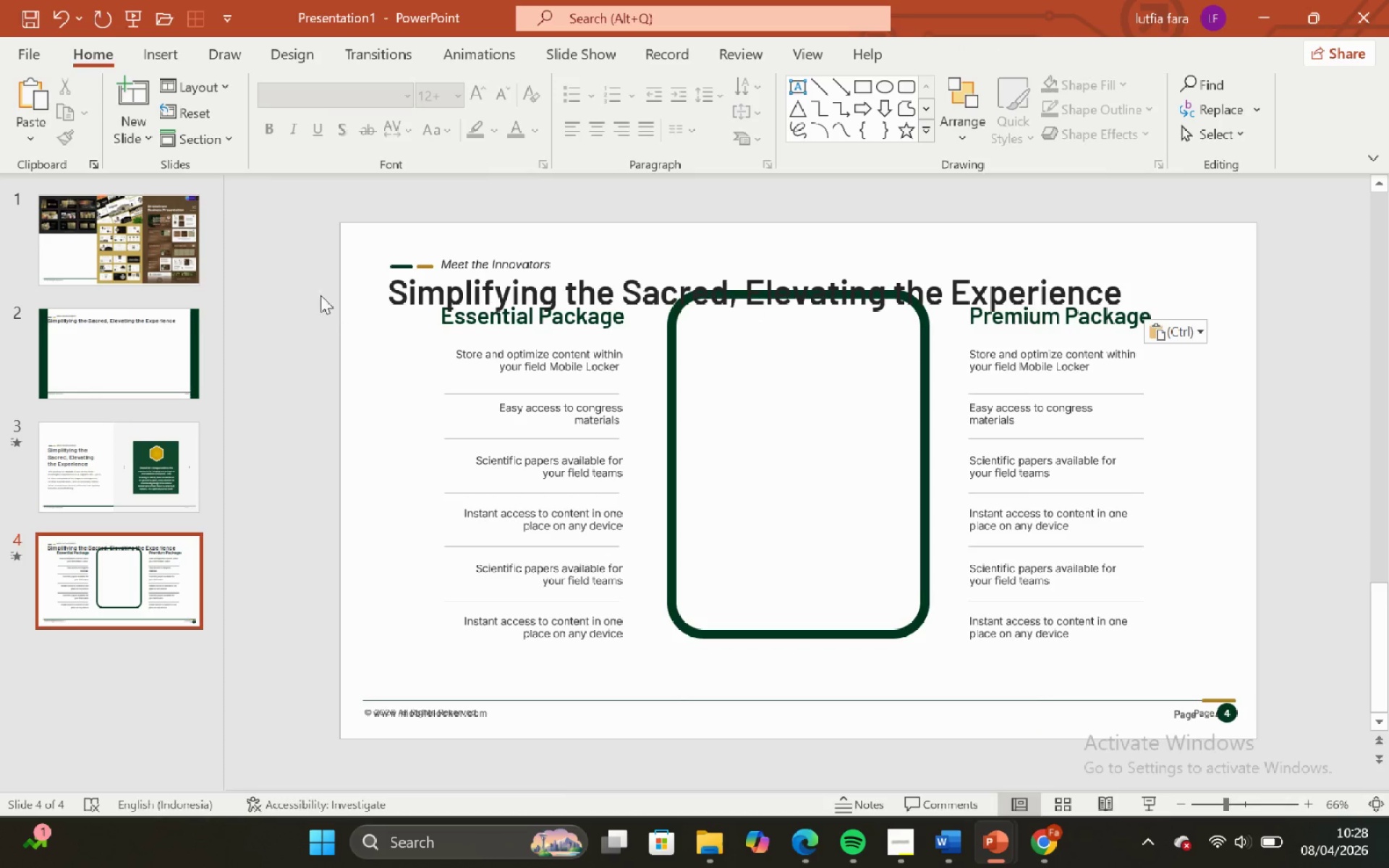 
left_click_drag(start_coordinate=[309, 287], to_coordinate=[1314, 699])
 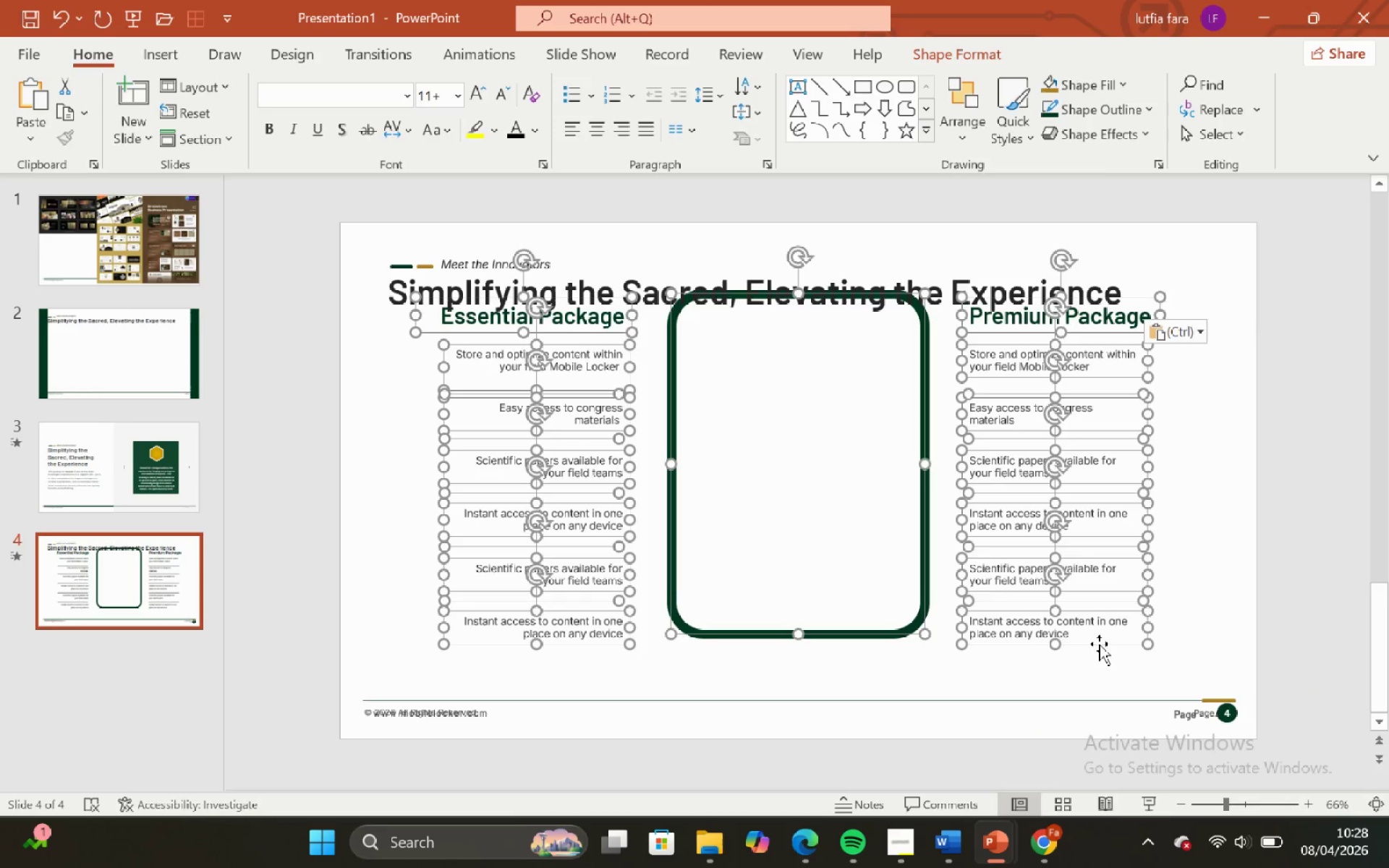 
left_click_drag(start_coordinate=[1098, 642], to_coordinate=[1085, 686])
 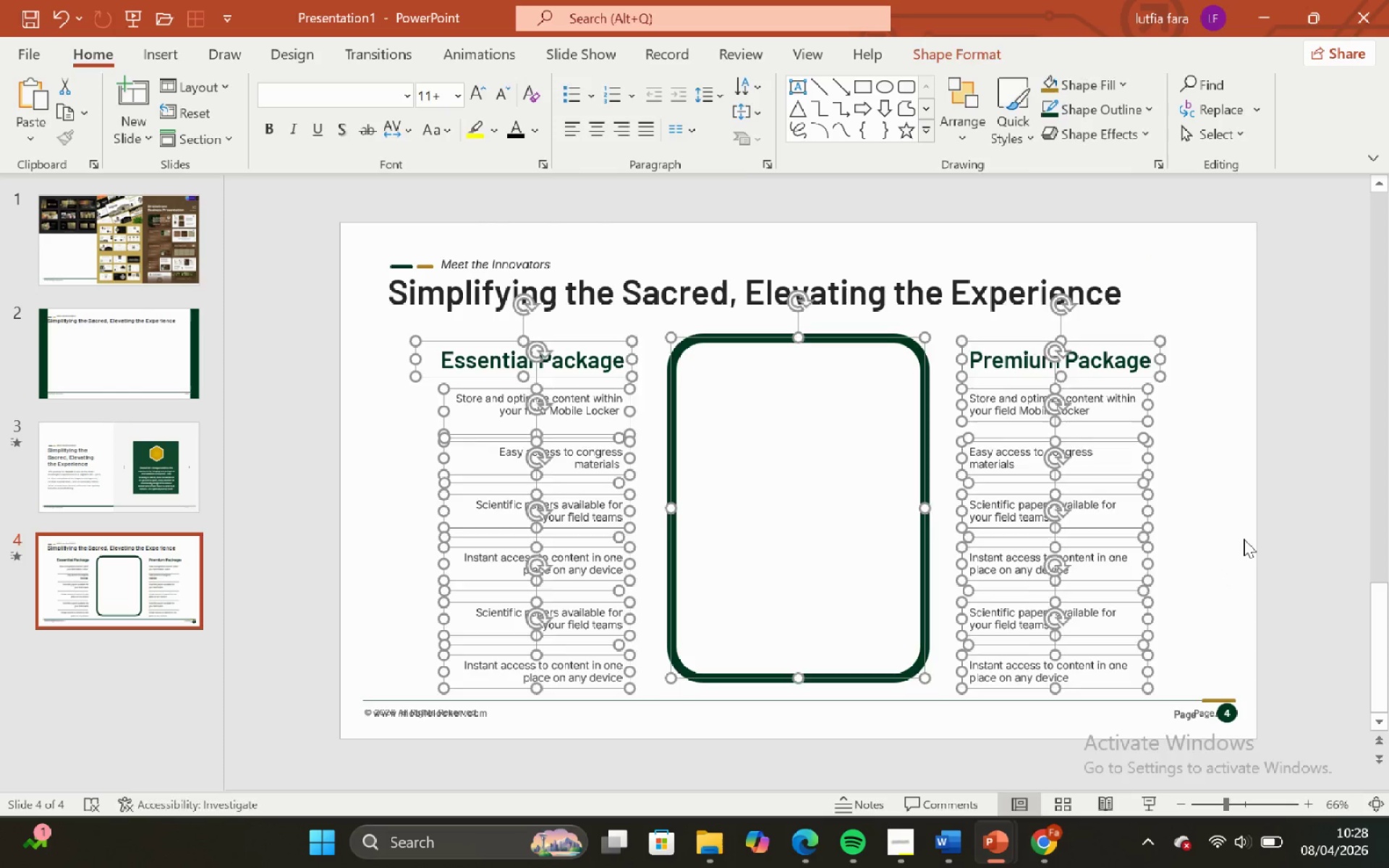 
hold_key(key=ShiftLeft, duration=3.69)
 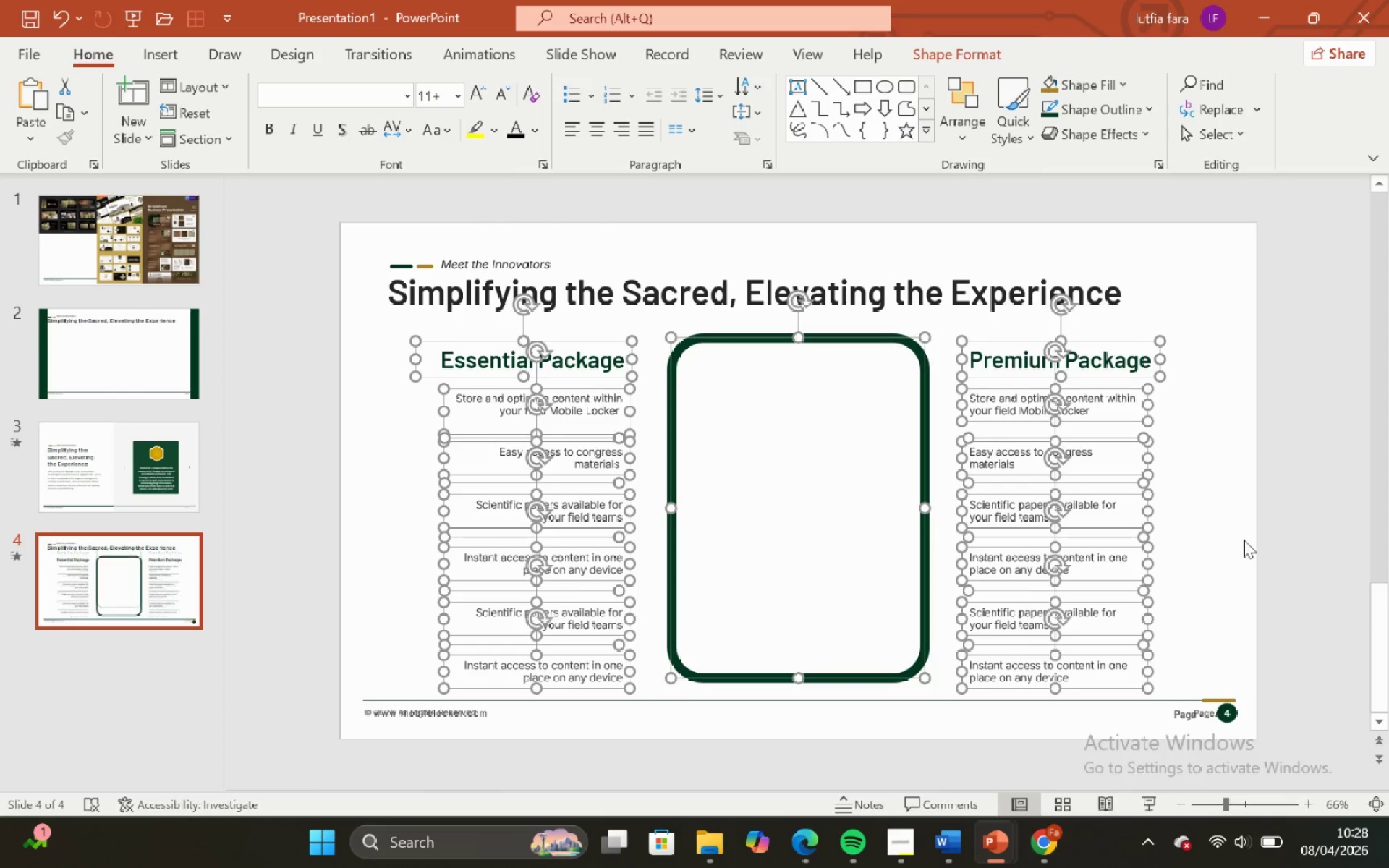 
left_click([1244, 539])
 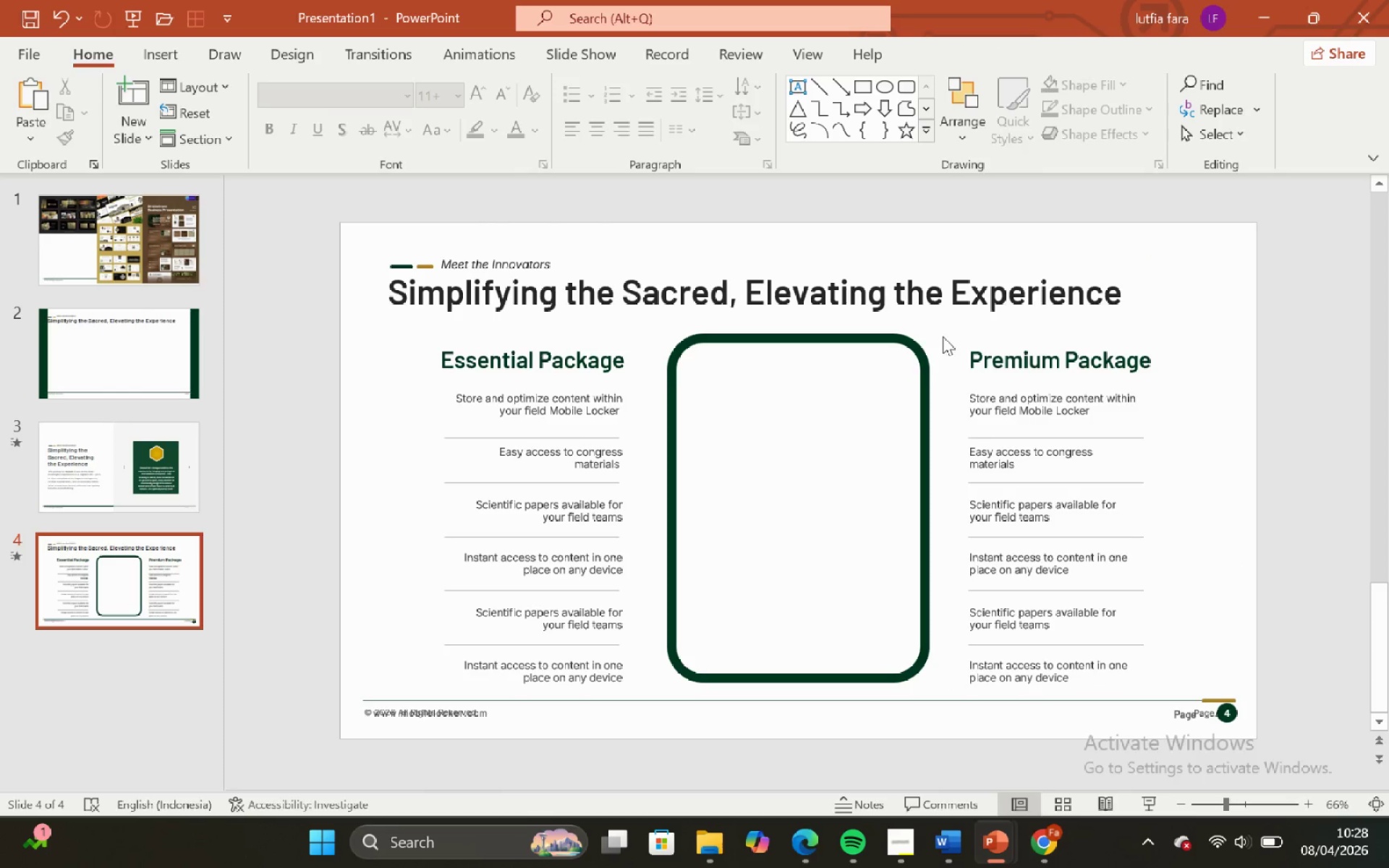 
left_click([935, 315])
 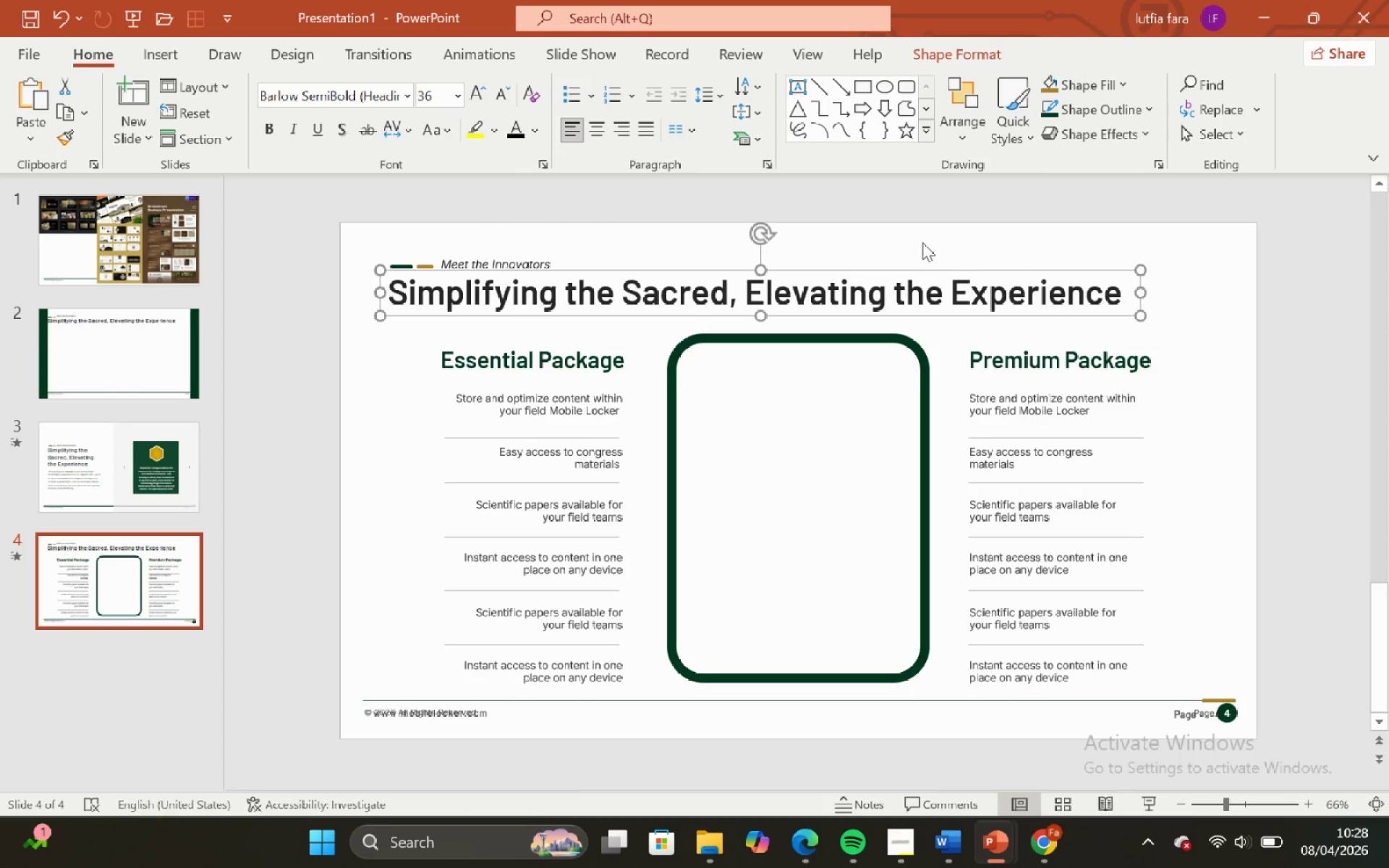 
left_click([922, 242])
 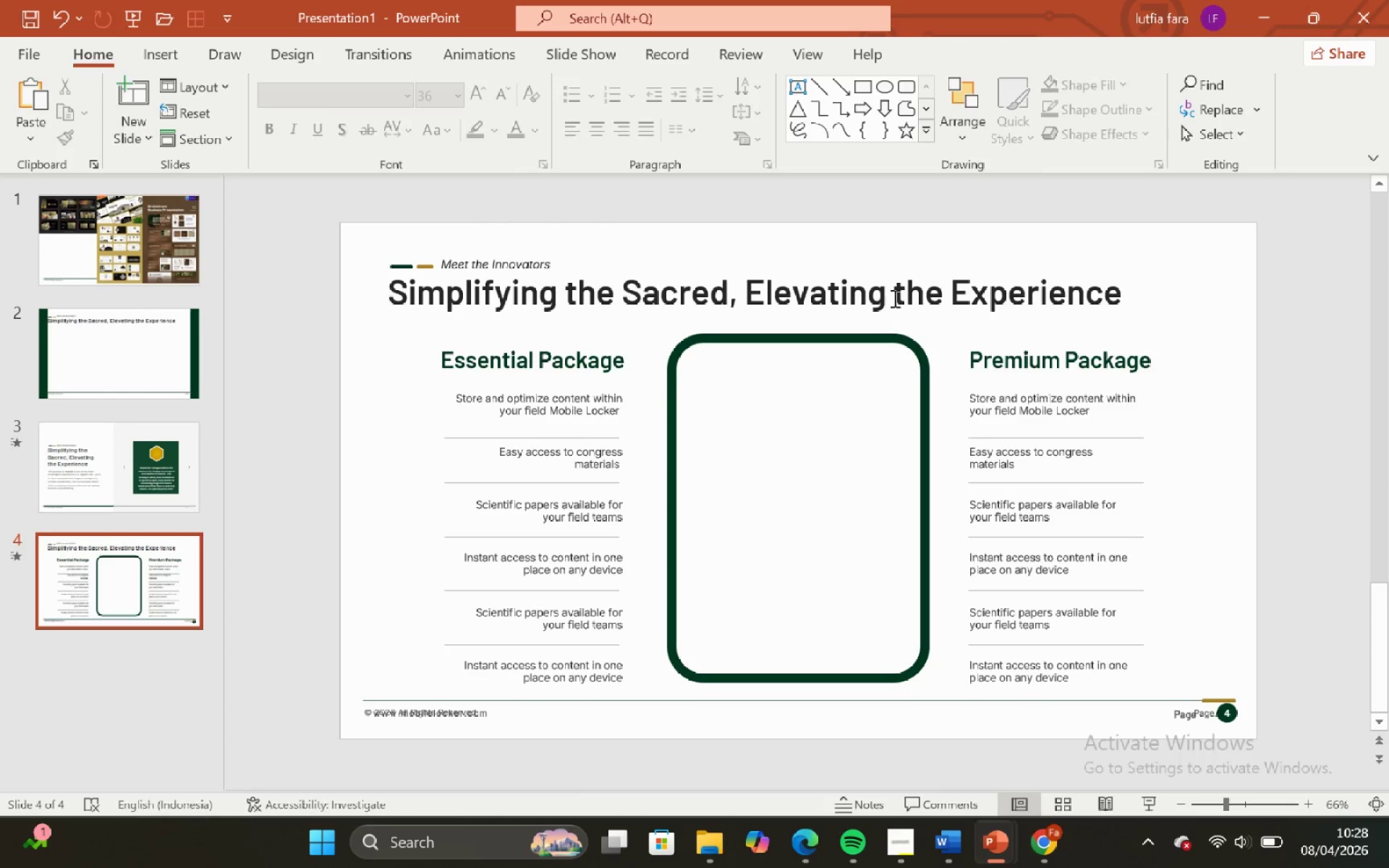 
left_click([893, 298])
 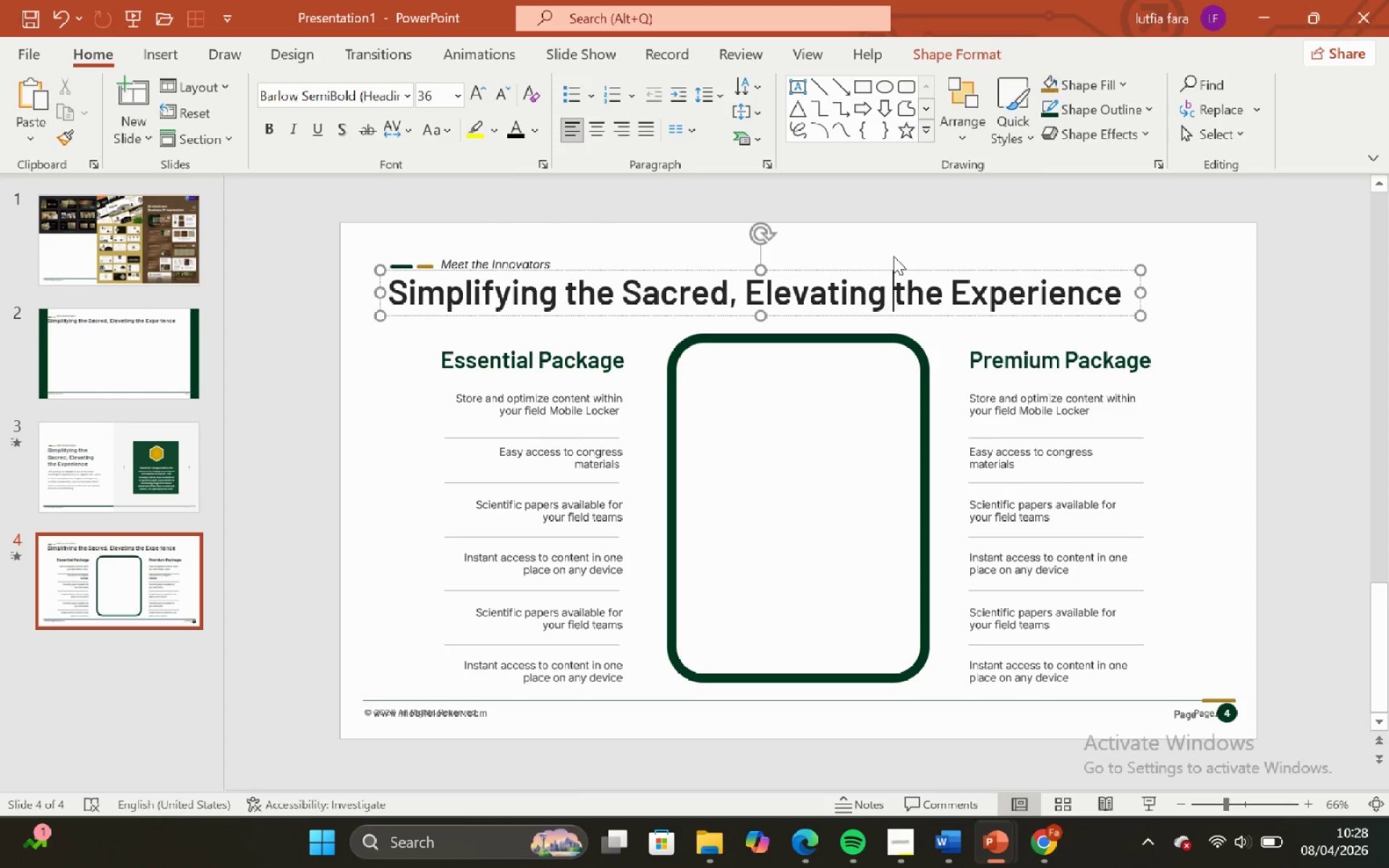 
left_click([893, 257])
 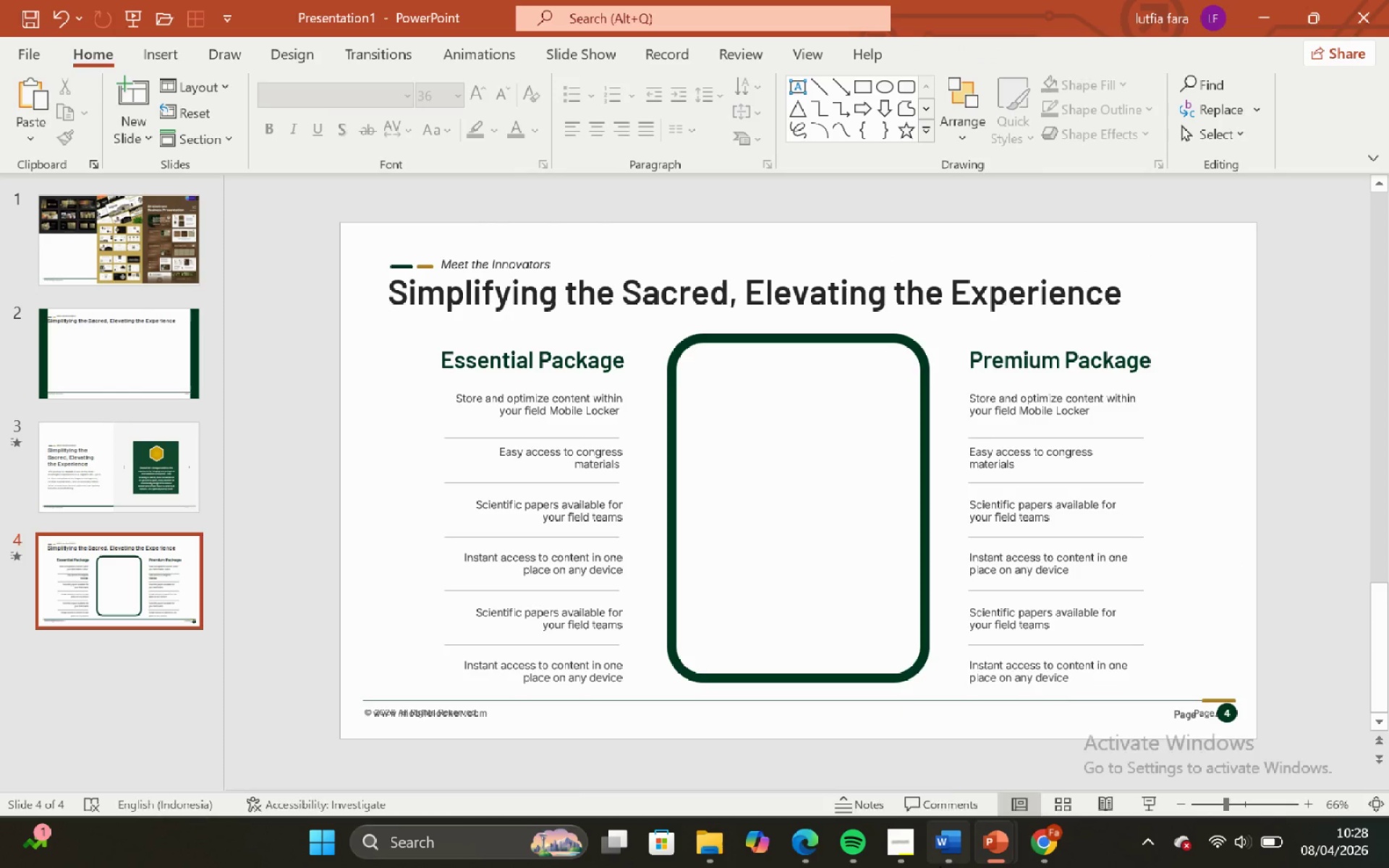 
left_click([940, 864])
 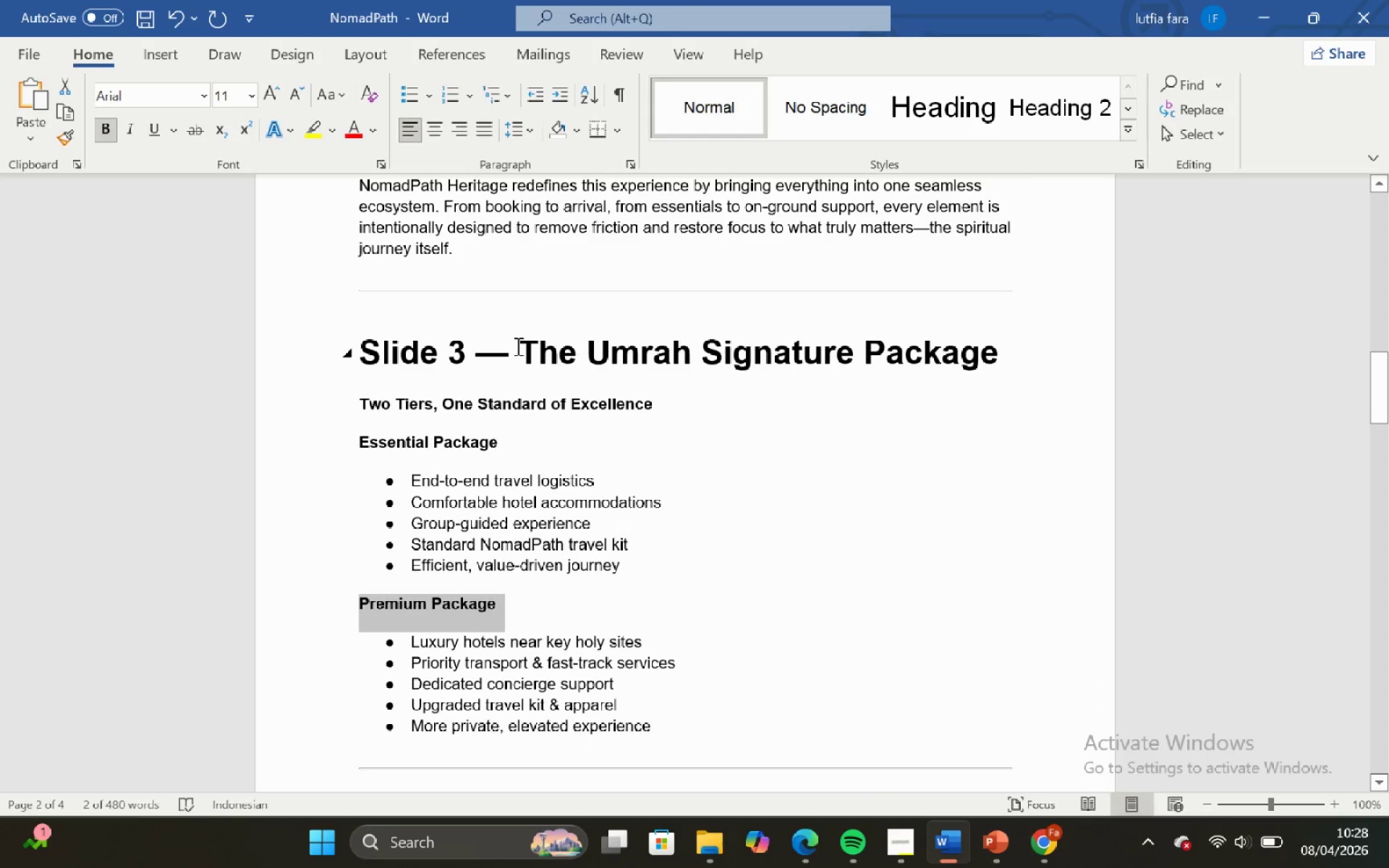 
left_click_drag(start_coordinate=[517, 346], to_coordinate=[984, 366])
 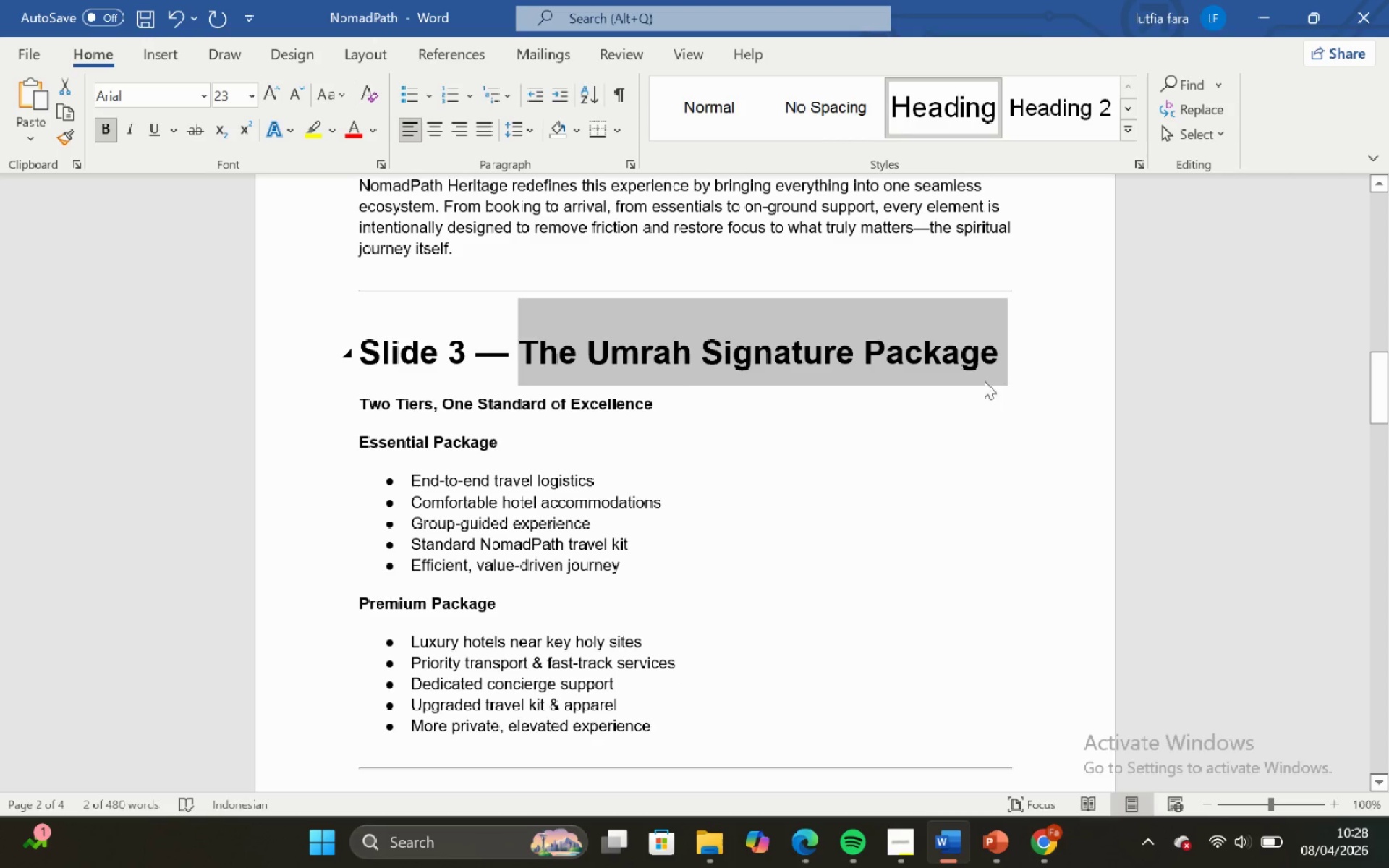 
key(Control+C)
 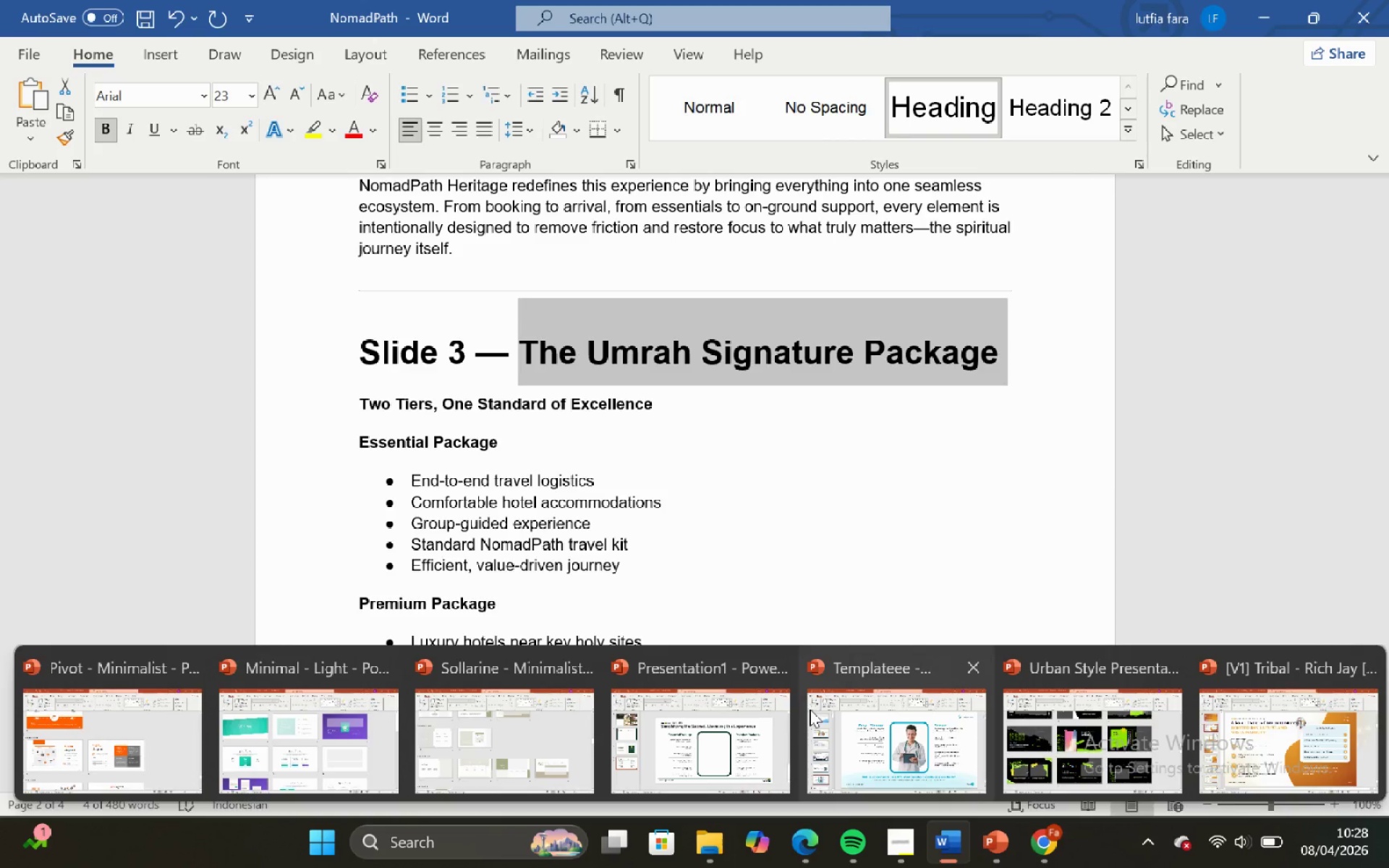 
left_click_drag(start_coordinate=[755, 720], to_coordinate=[745, 712])
 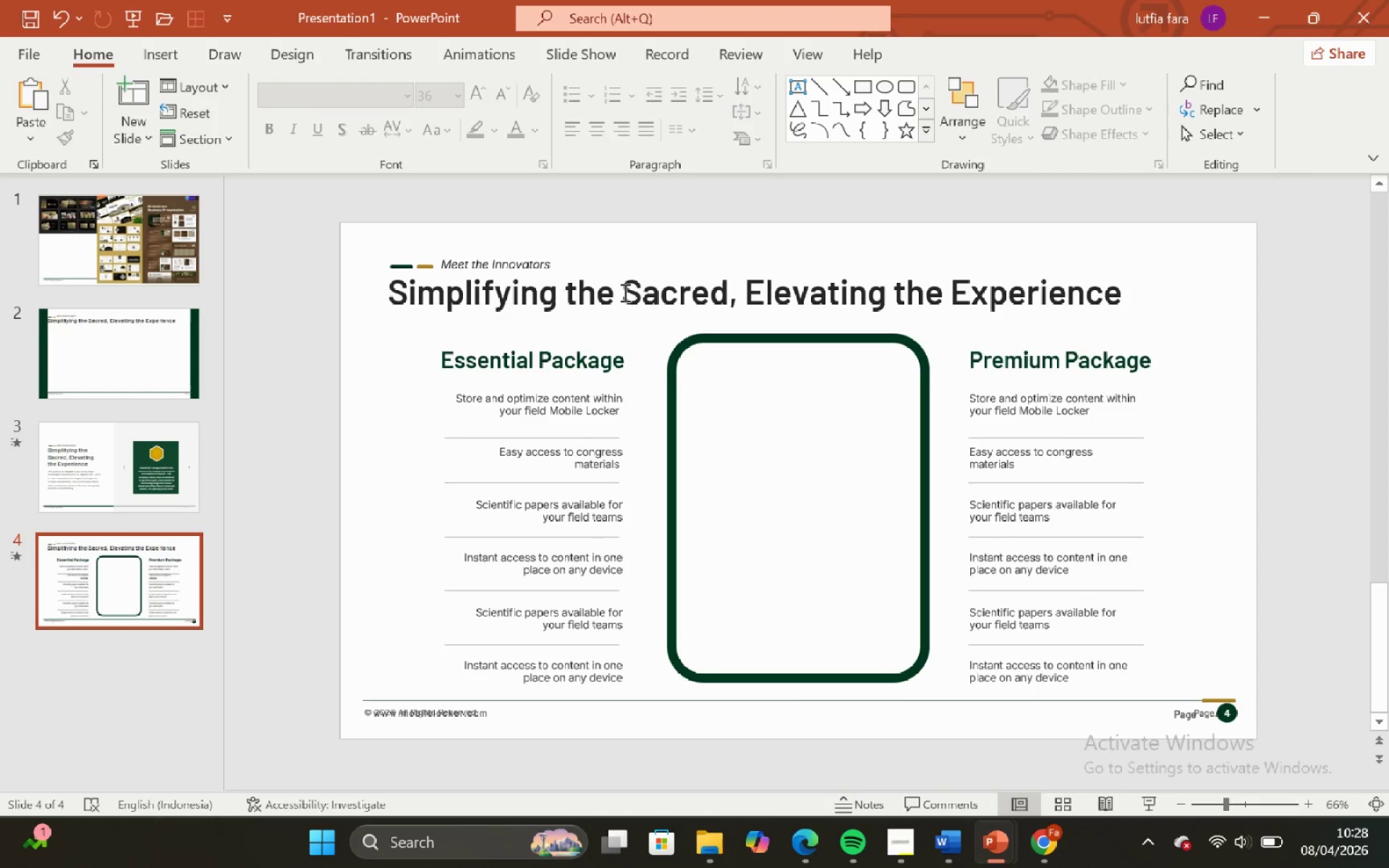 
left_click([624, 292])
 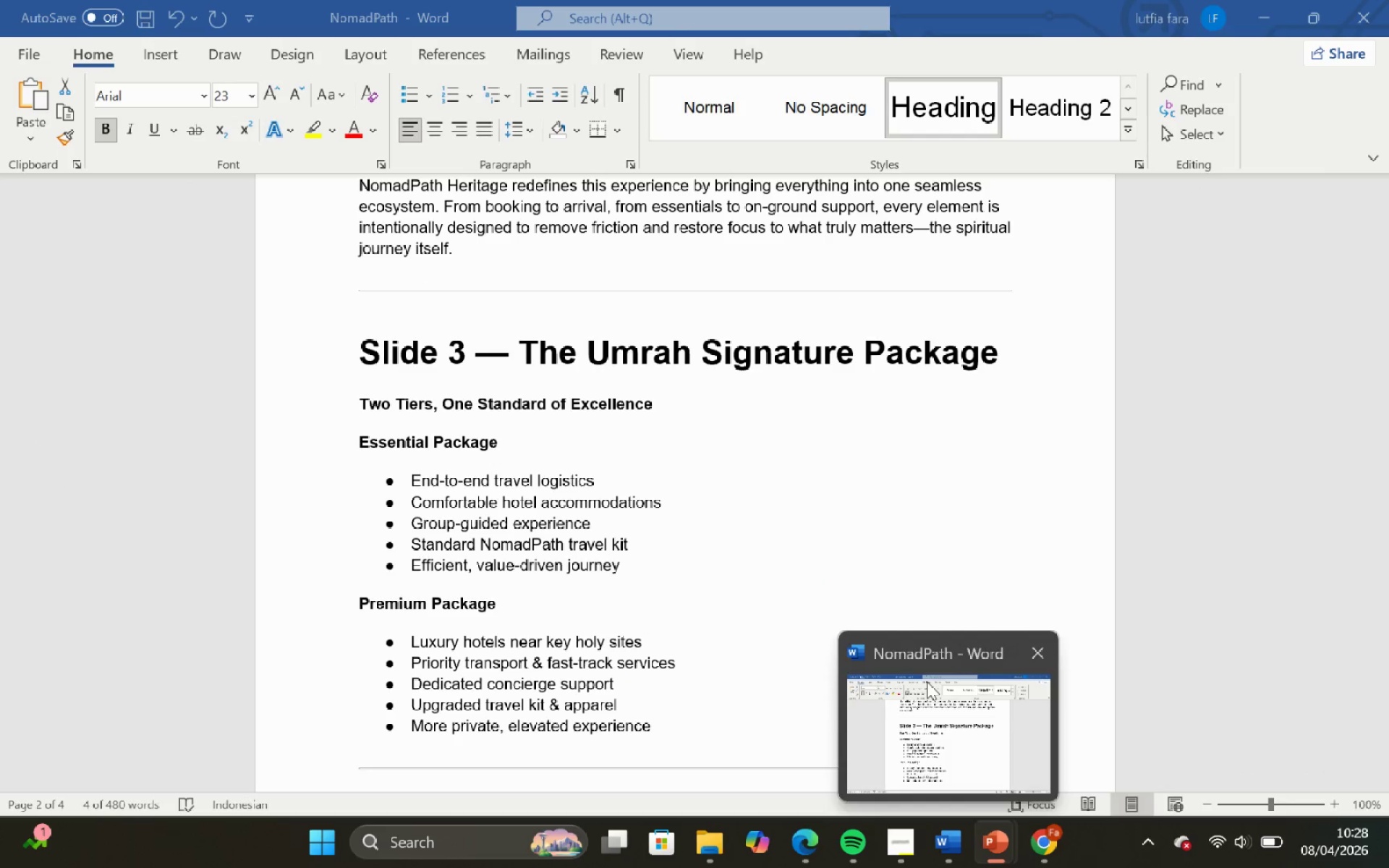 
wait(5.52)
 